 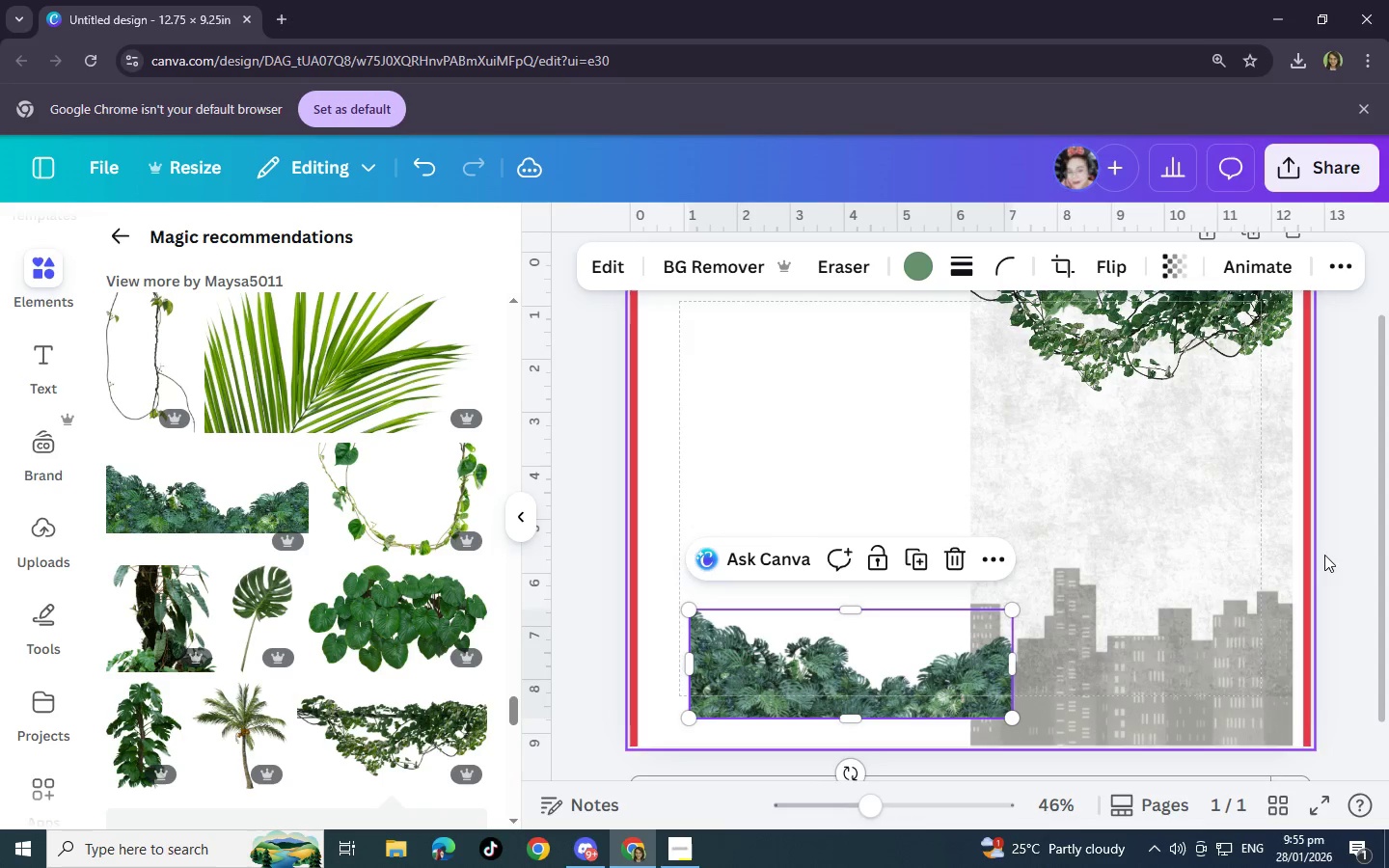 
left_click_drag(start_coordinate=[1224, 548], to_coordinate=[920, 544])
 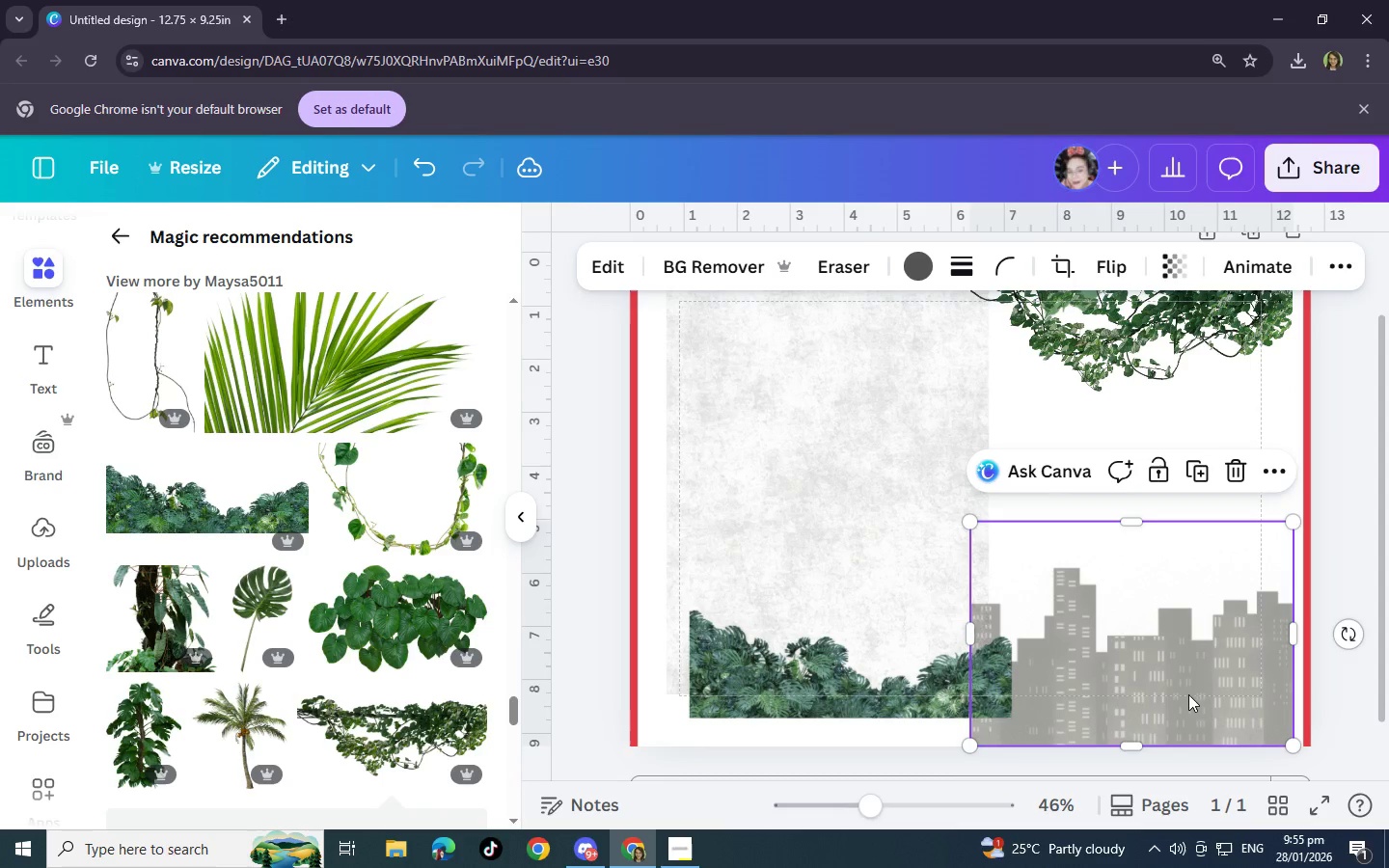 
left_click([1188, 694])
 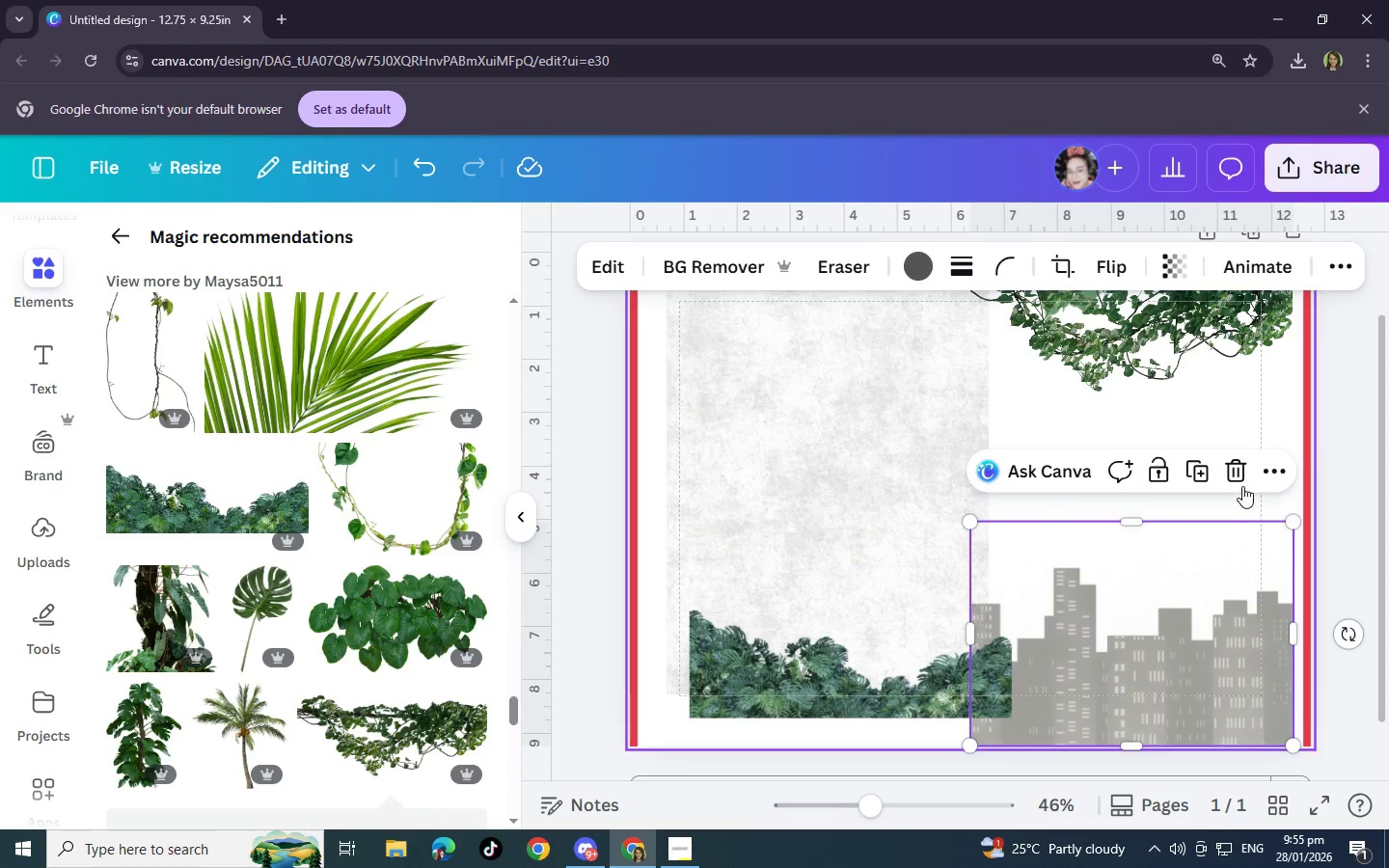 
left_click([1239, 481])
 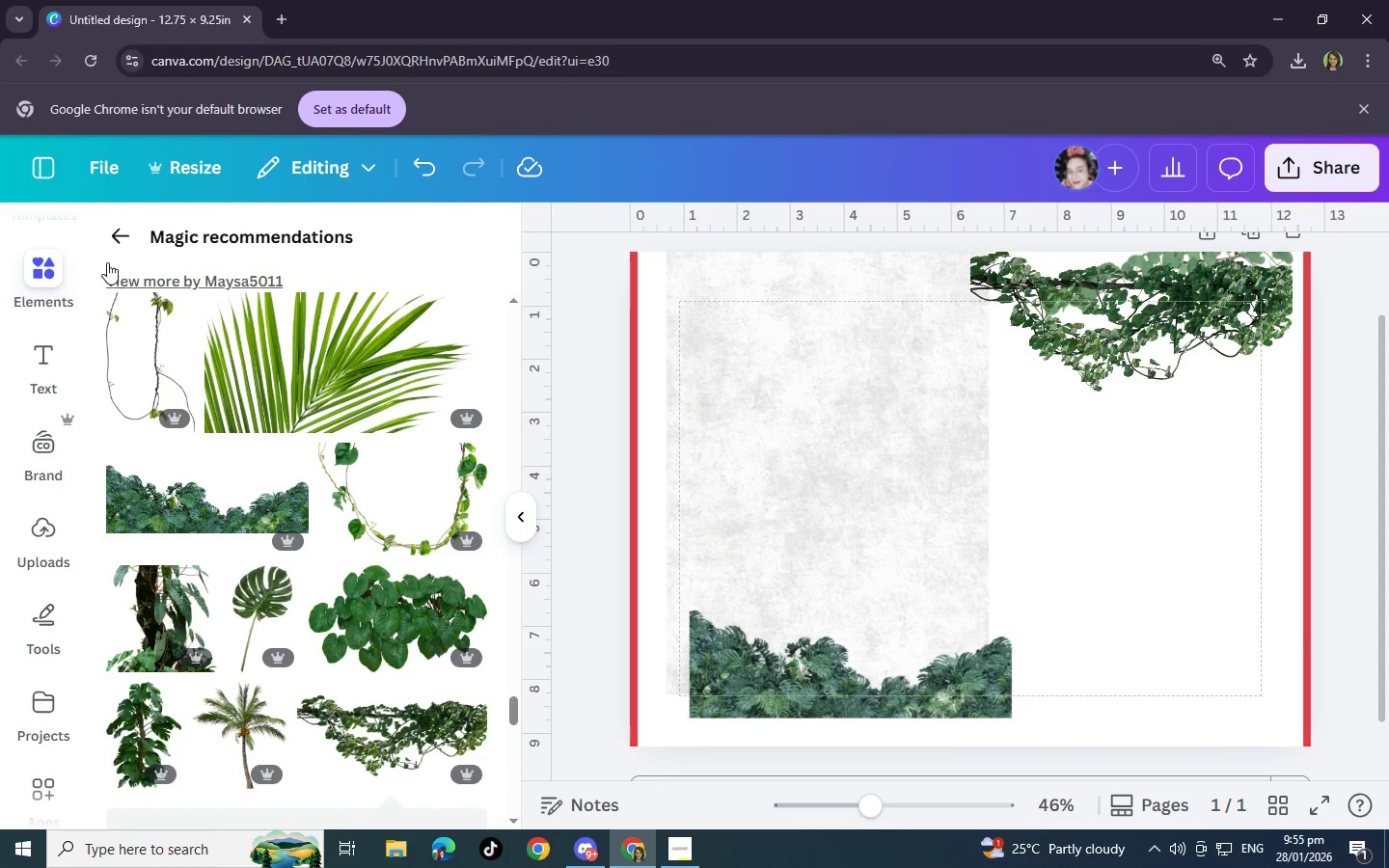 
left_click([114, 237])
 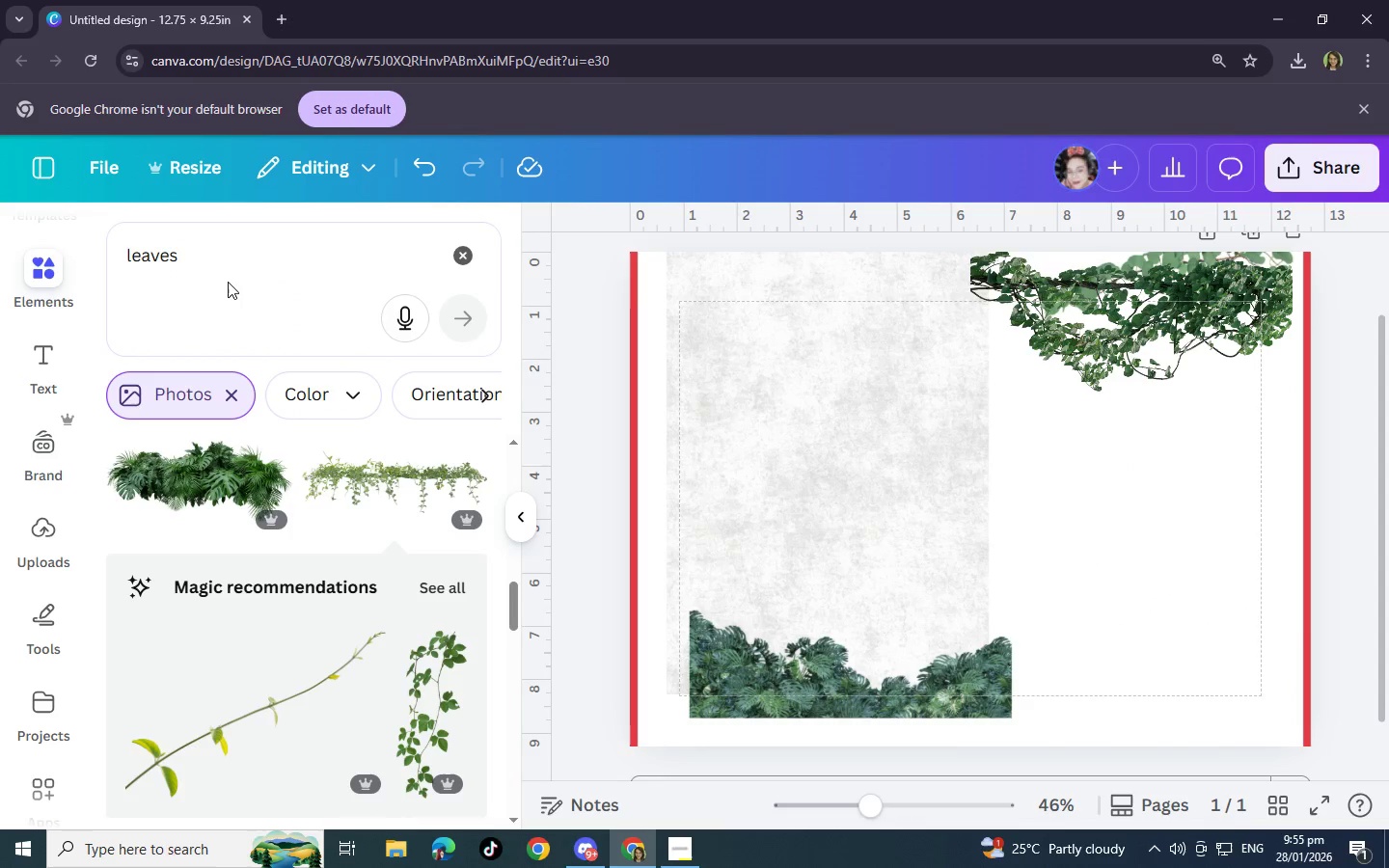 
left_click([226, 263])
 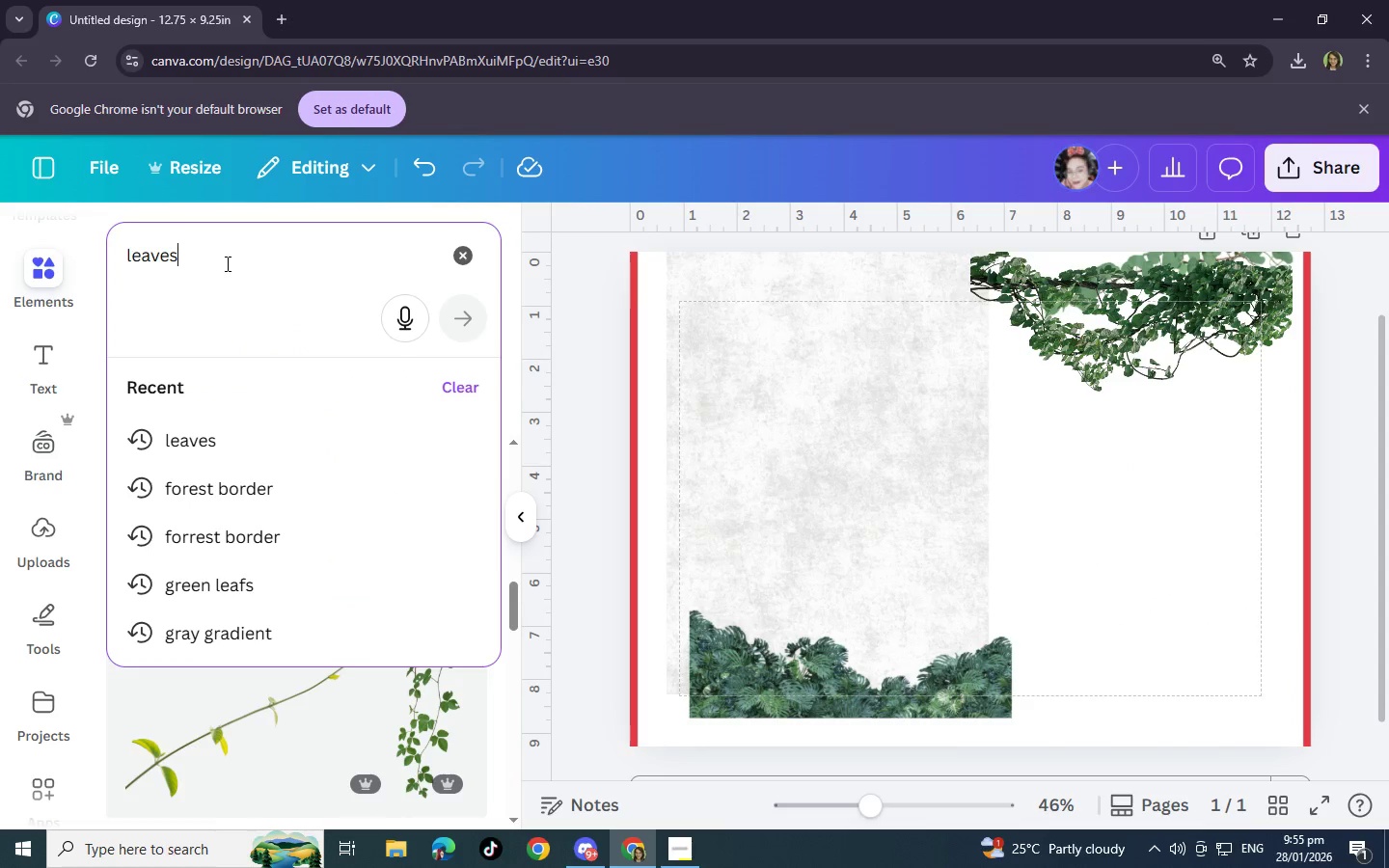 
key(Backspace)
key(Backspace)
key(Backspace)
key(Backspace)
key(Backspace)
type(cong)
key(Backspace)
key(Backspace)
key(Backspace)
key(Backspace)
key(Backspace)
key(Backspace)
type(congcrete buildings)
 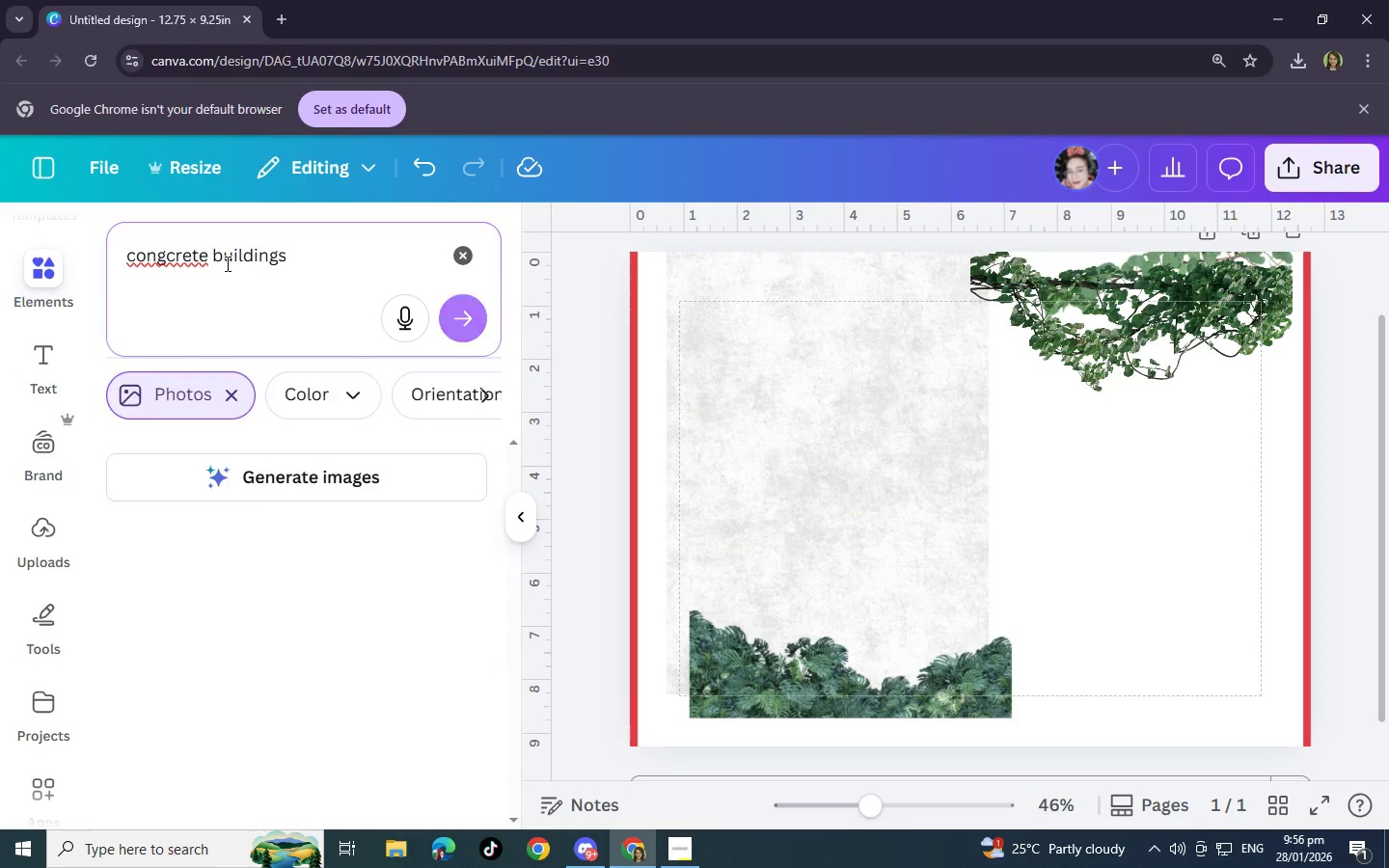 
key(Enter)
 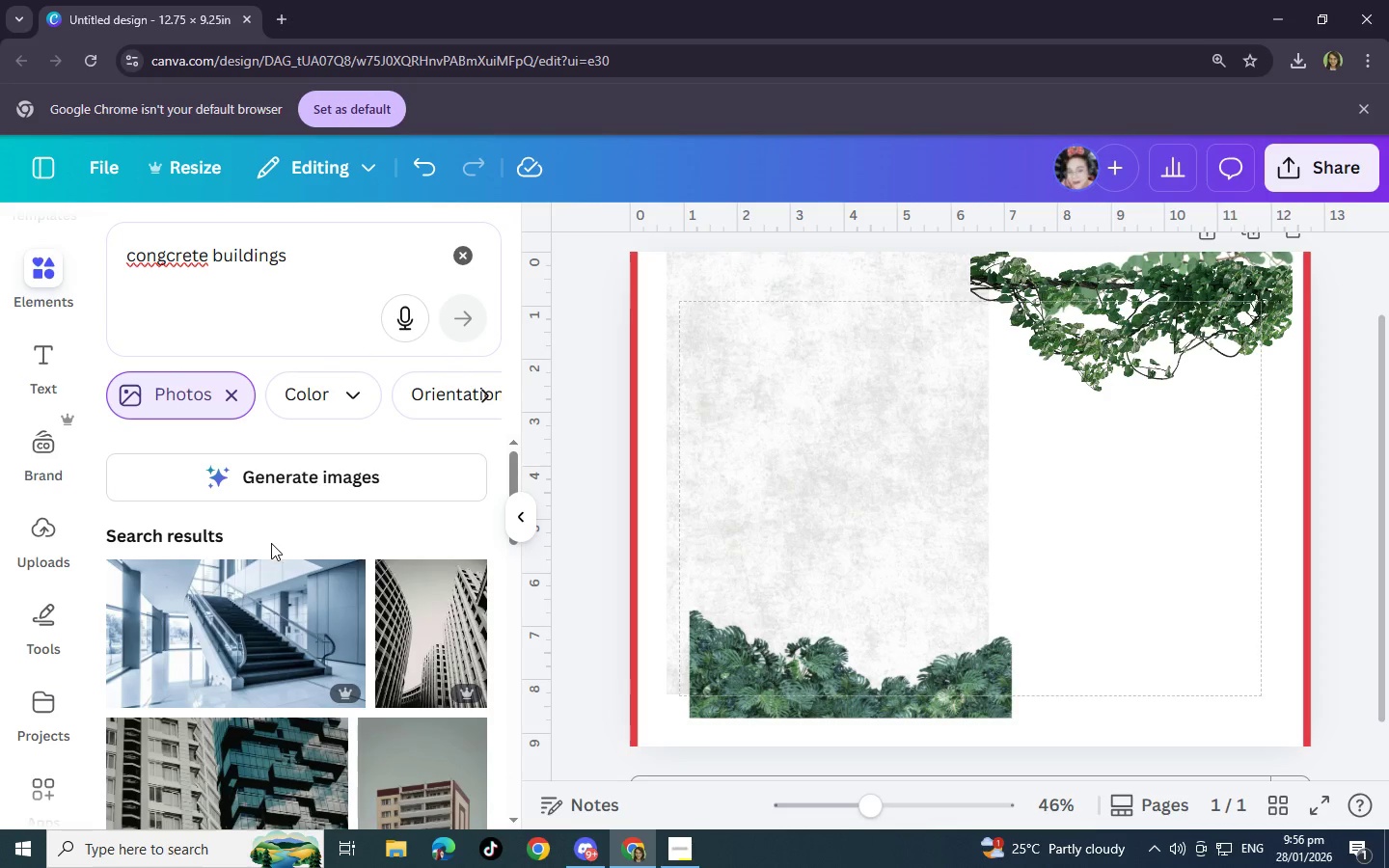 
scroll: coordinate [271, 542], scroll_direction: down, amount: 4.0
 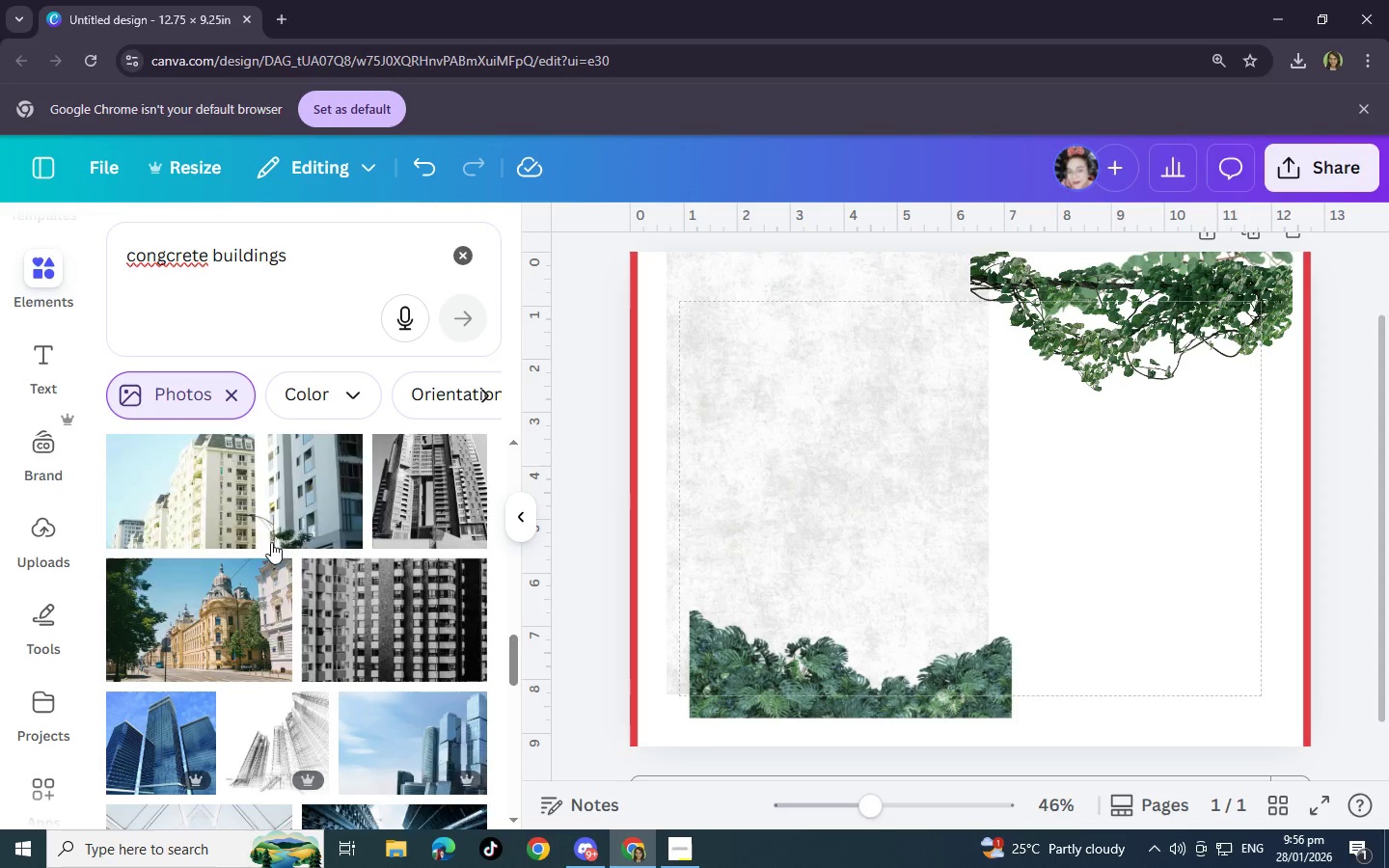 
scroll: coordinate [271, 542], scroll_direction: up, amount: 2.0
 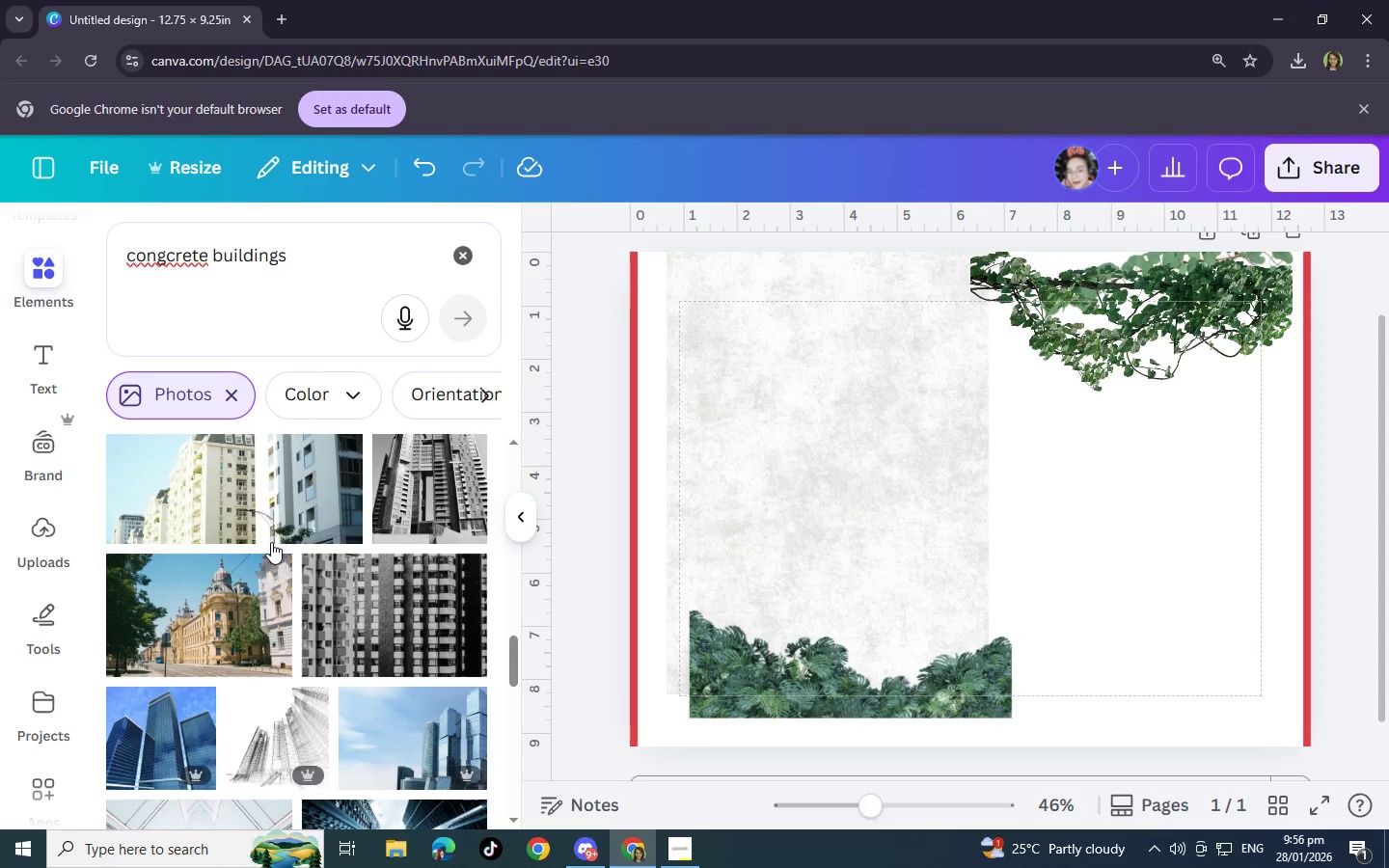 
scroll: coordinate [281, 589], scroll_direction: down, amount: 12.0
 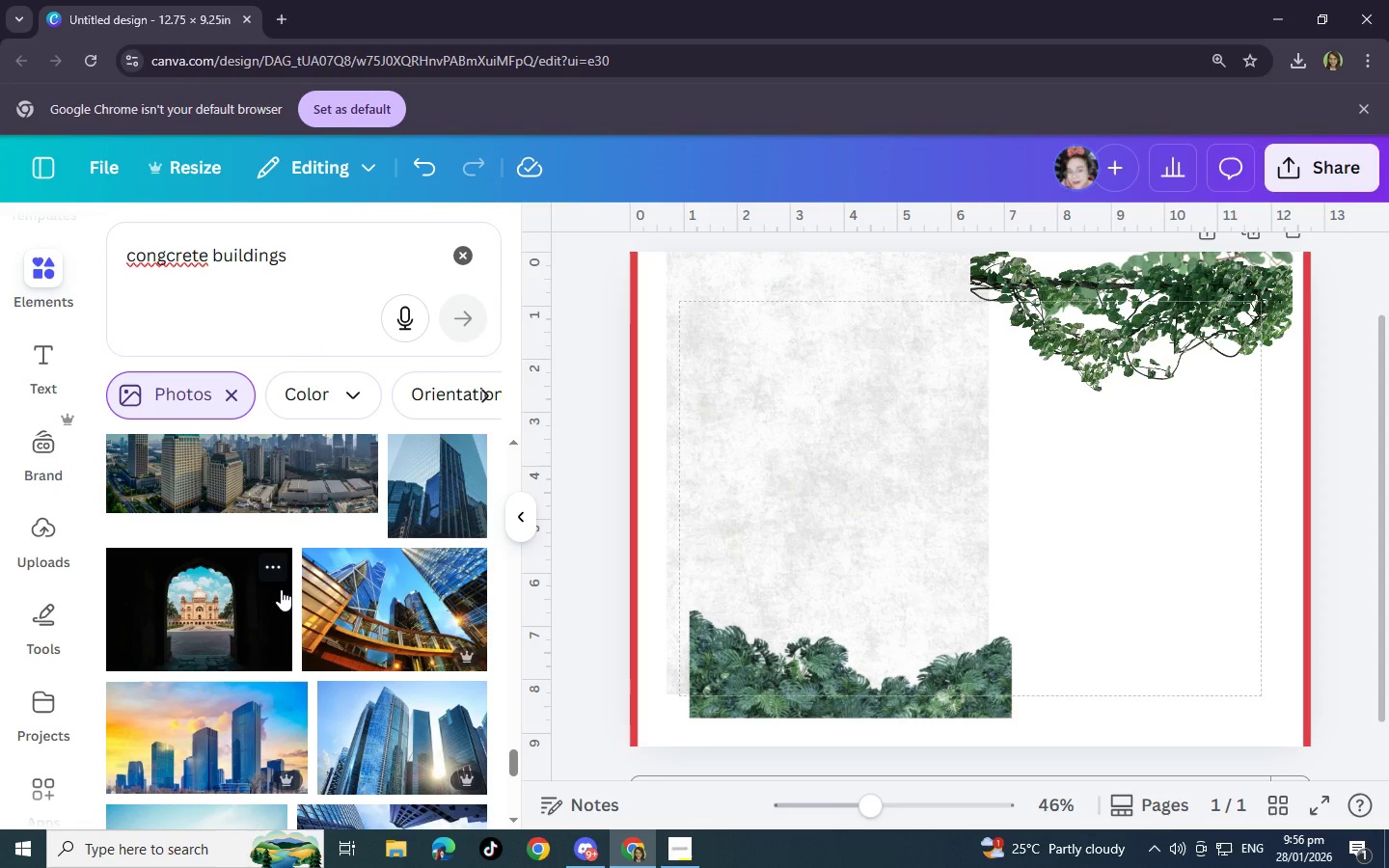 
scroll: coordinate [281, 589], scroll_direction: down, amount: 15.0
 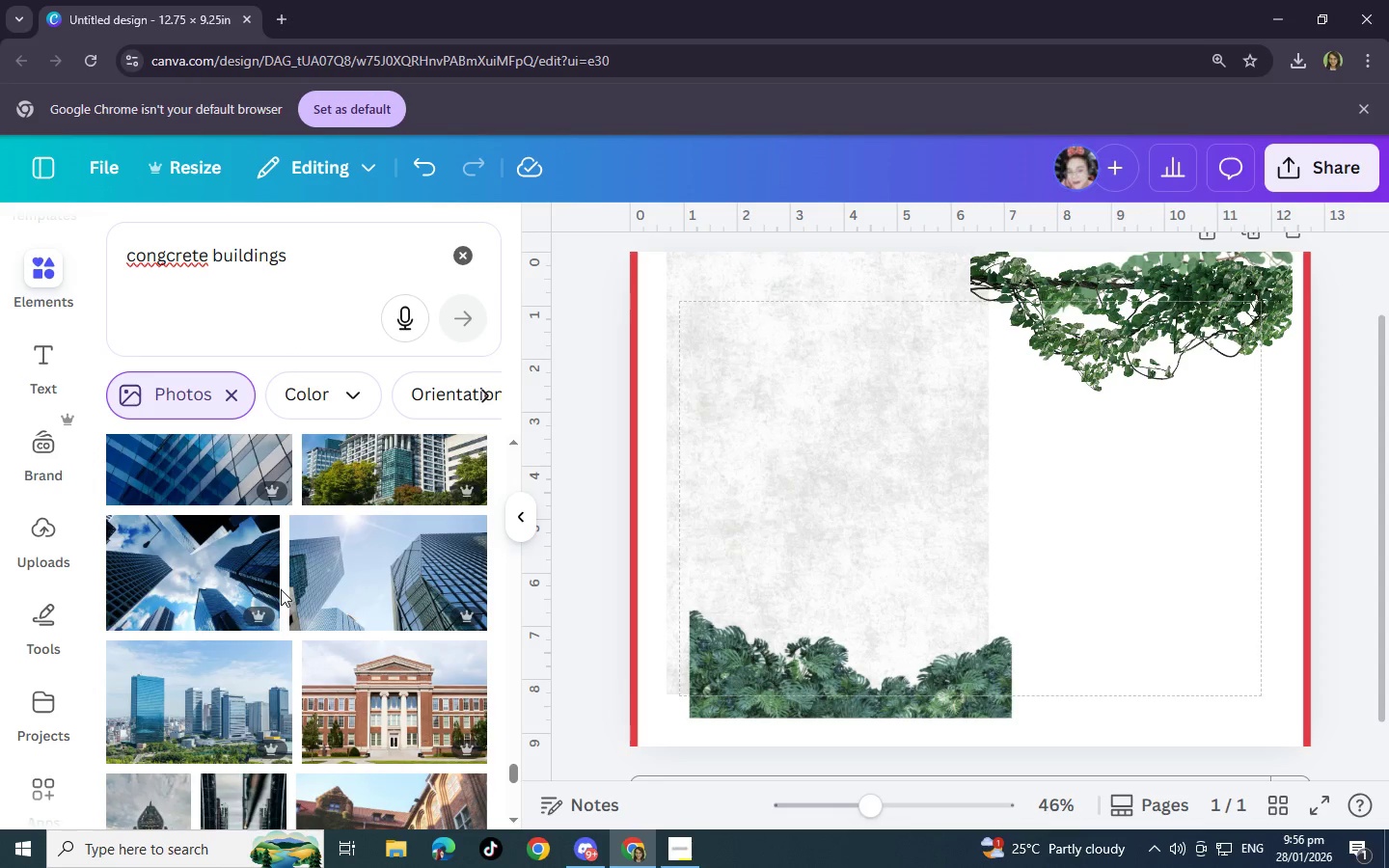 
scroll: coordinate [281, 589], scroll_direction: up, amount: 2.0
 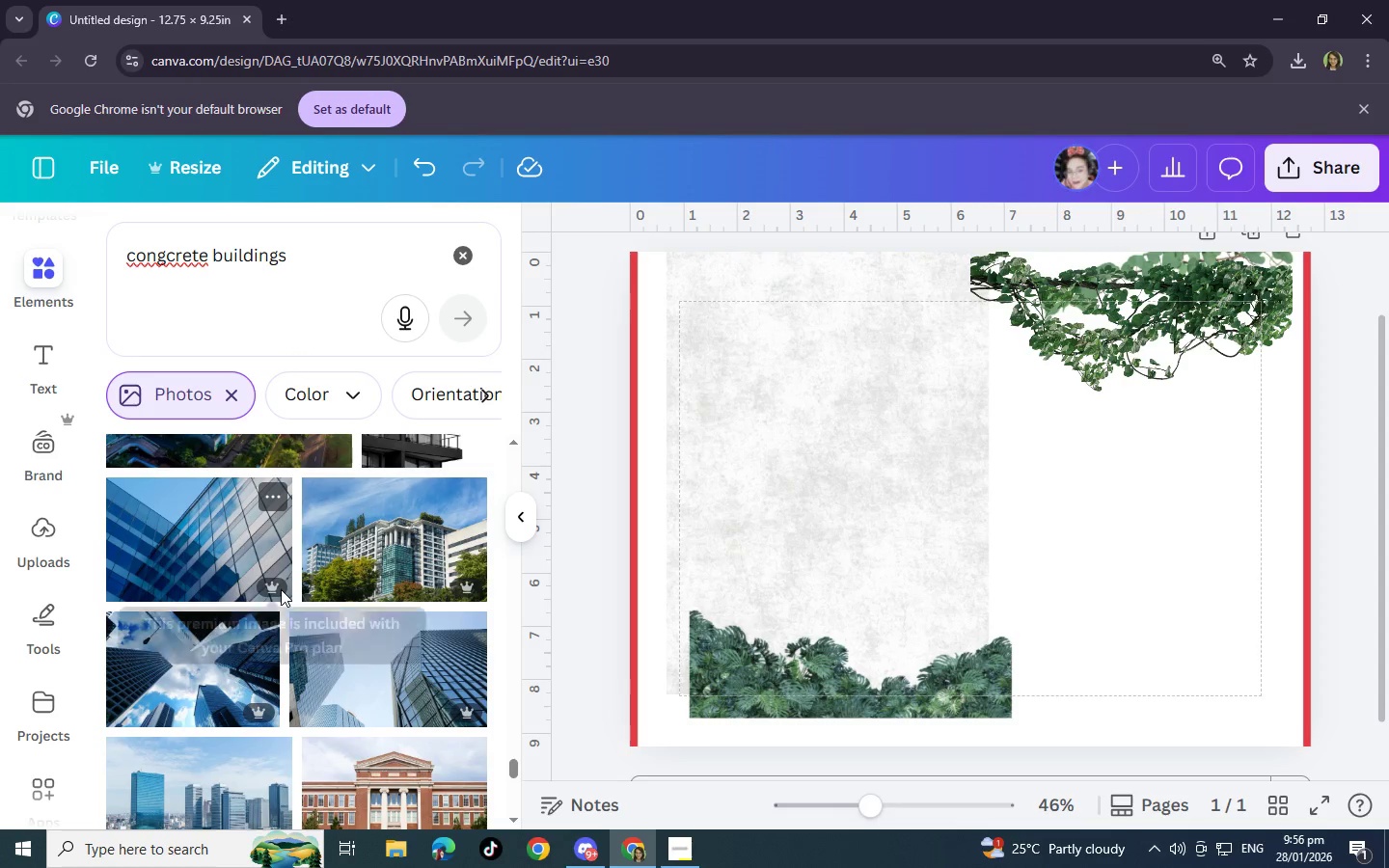 
scroll: coordinate [281, 589], scroll_direction: down, amount: 4.0
 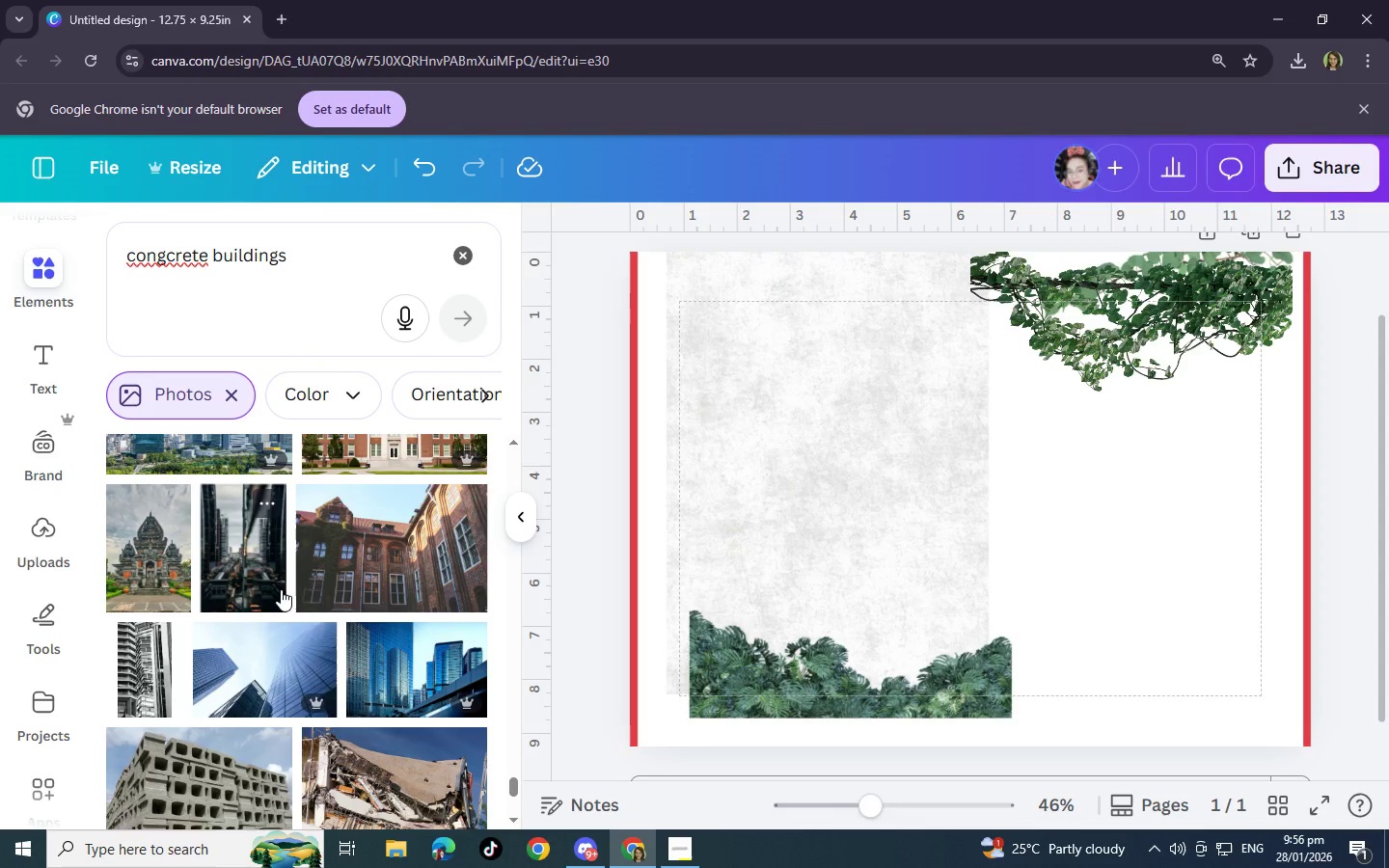 
scroll: coordinate [281, 589], scroll_direction: up, amount: 1.0
 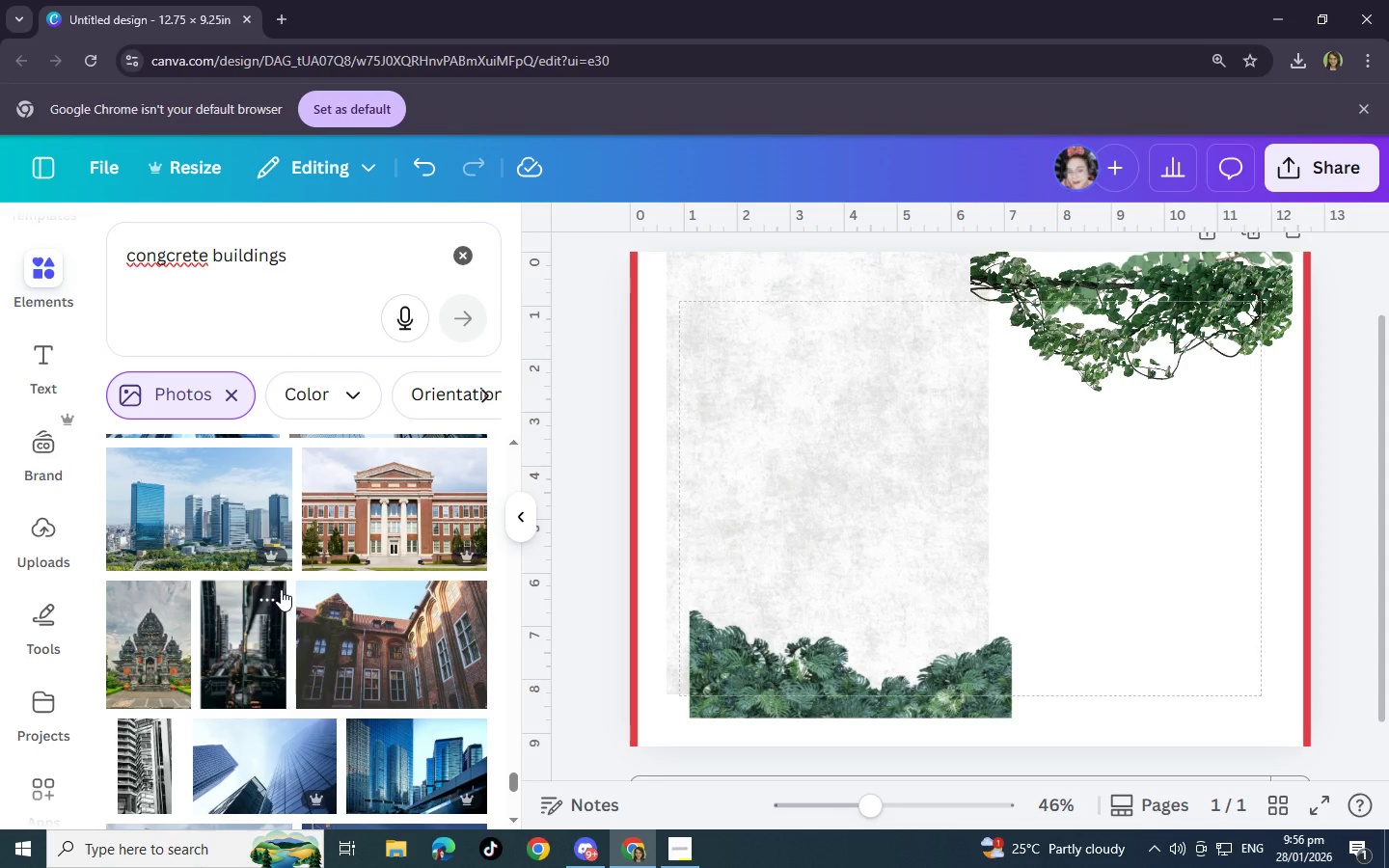 
scroll: coordinate [281, 589], scroll_direction: down, amount: 20.0
 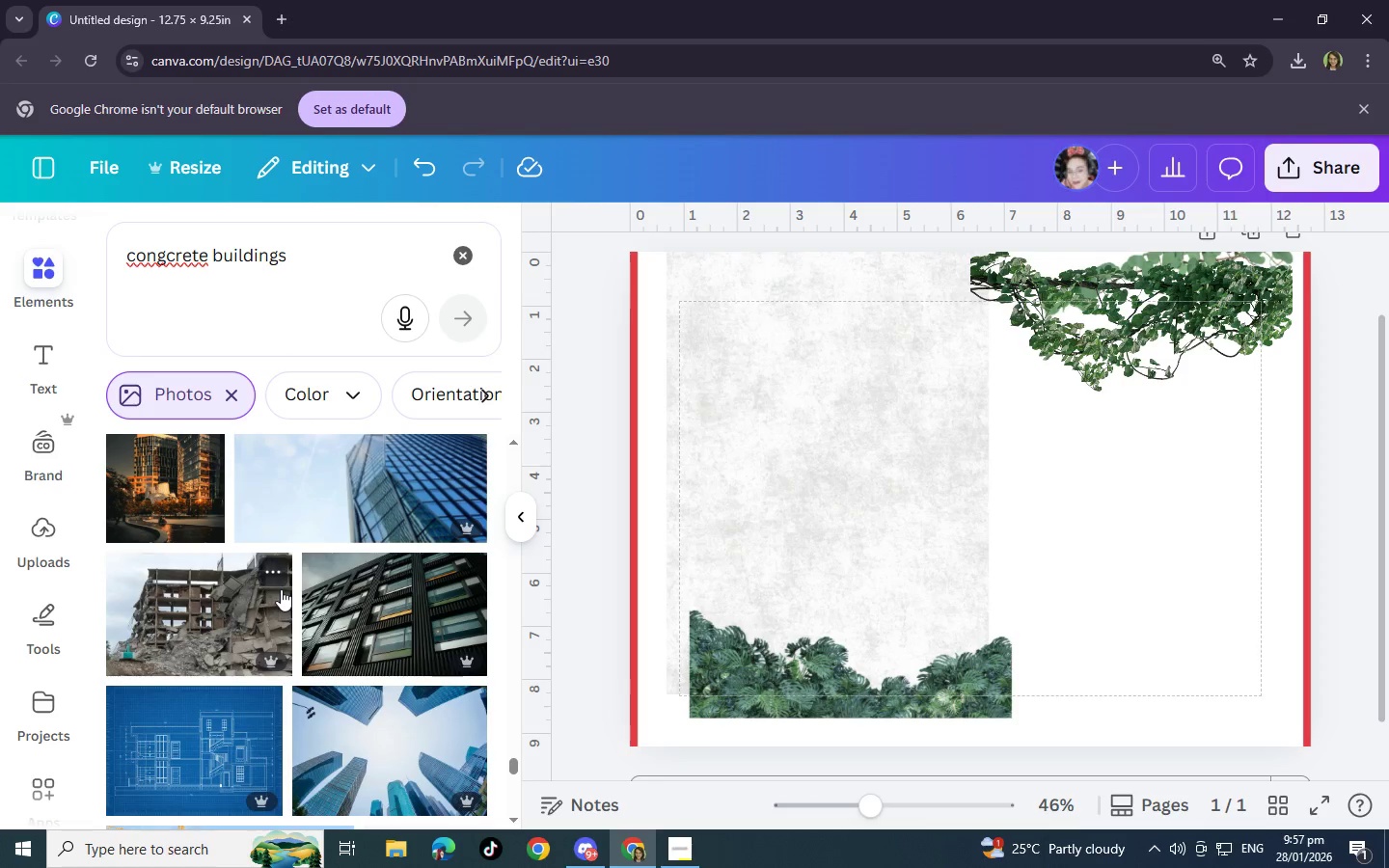 
scroll: coordinate [281, 589], scroll_direction: down, amount: 7.0
 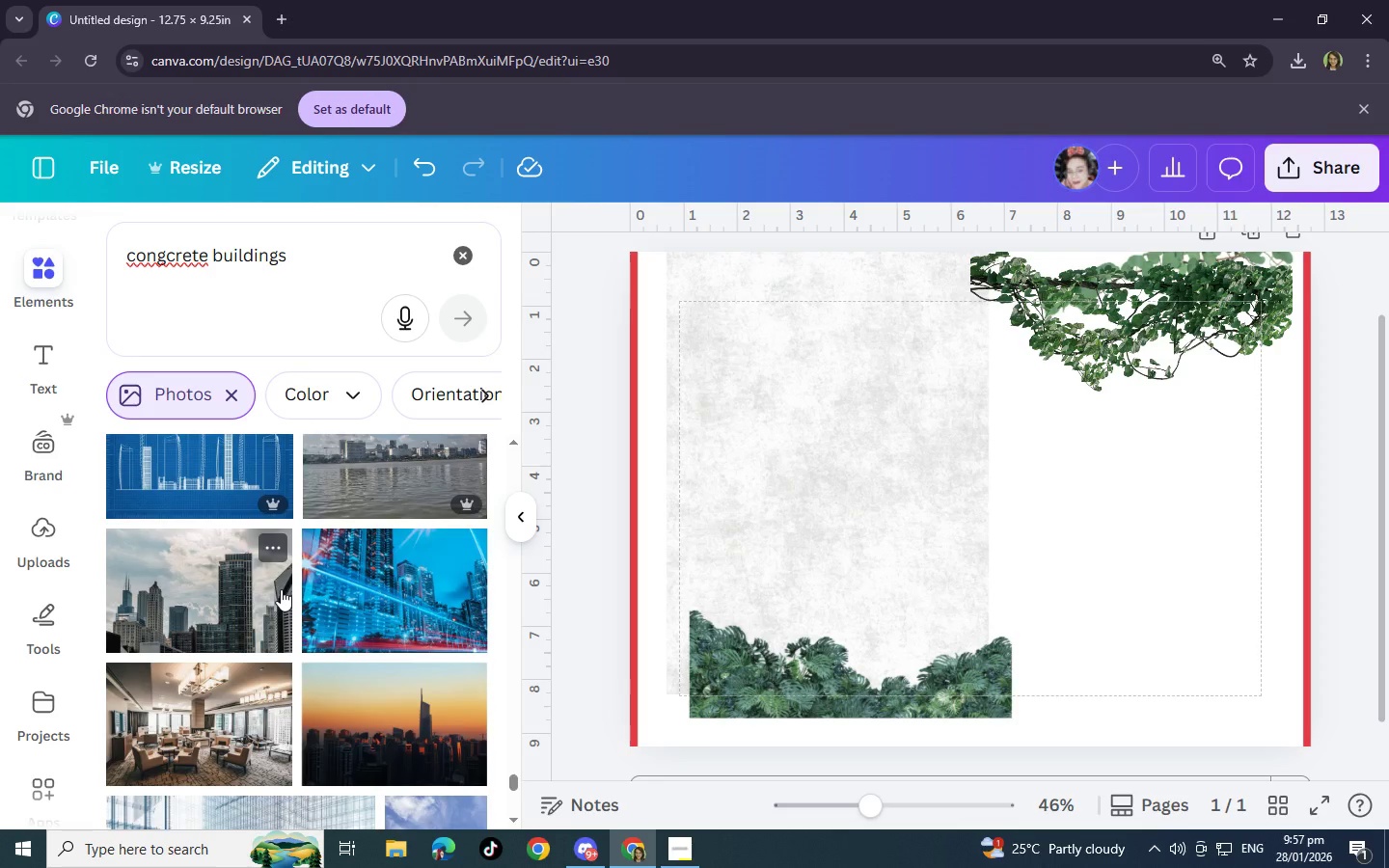 
wait(7.81)
 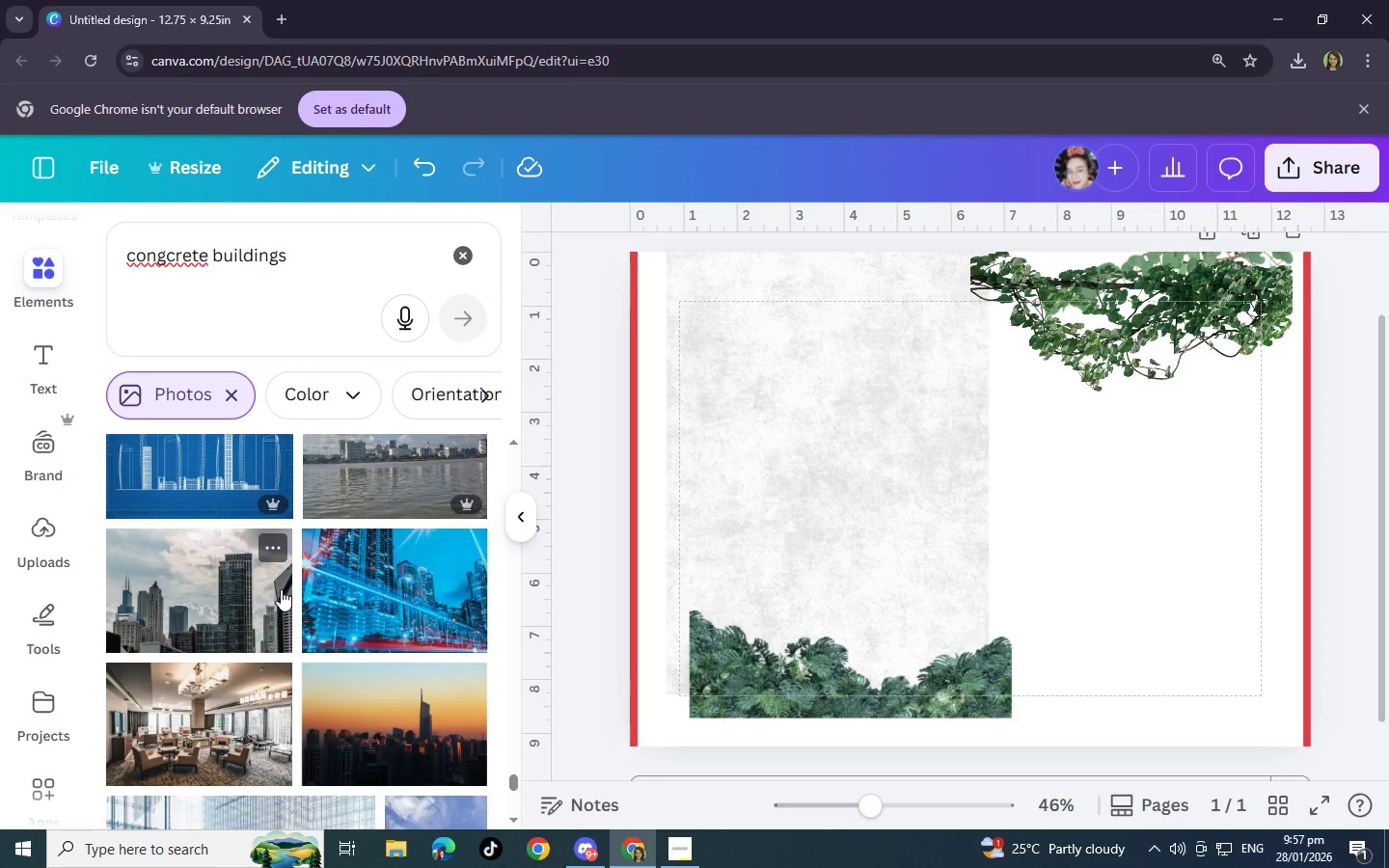 
left_click_drag(start_coordinate=[1255, 694], to_coordinate=[1002, 454])
 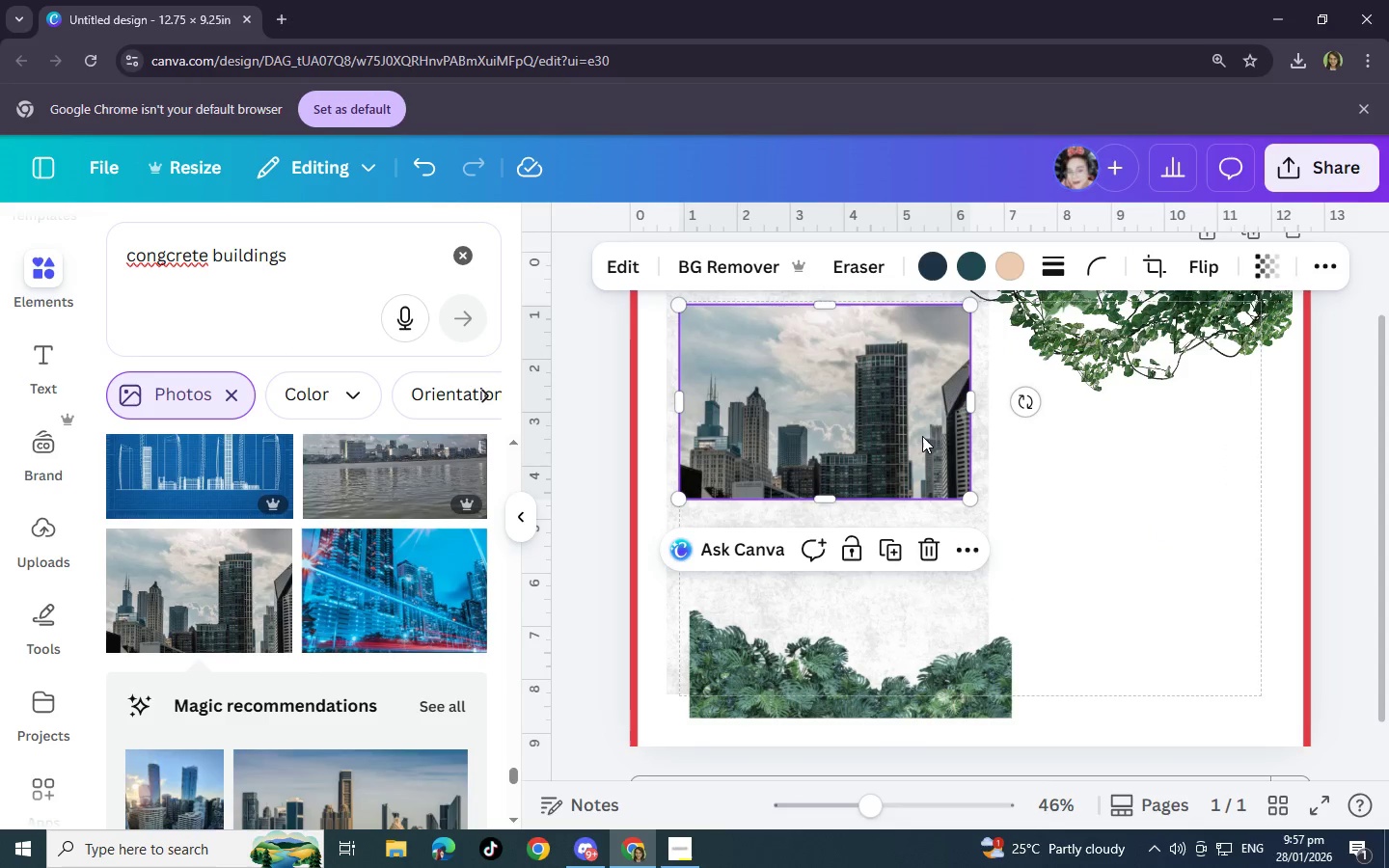 
left_click_drag(start_coordinate=[922, 436], to_coordinate=[1239, 552])
 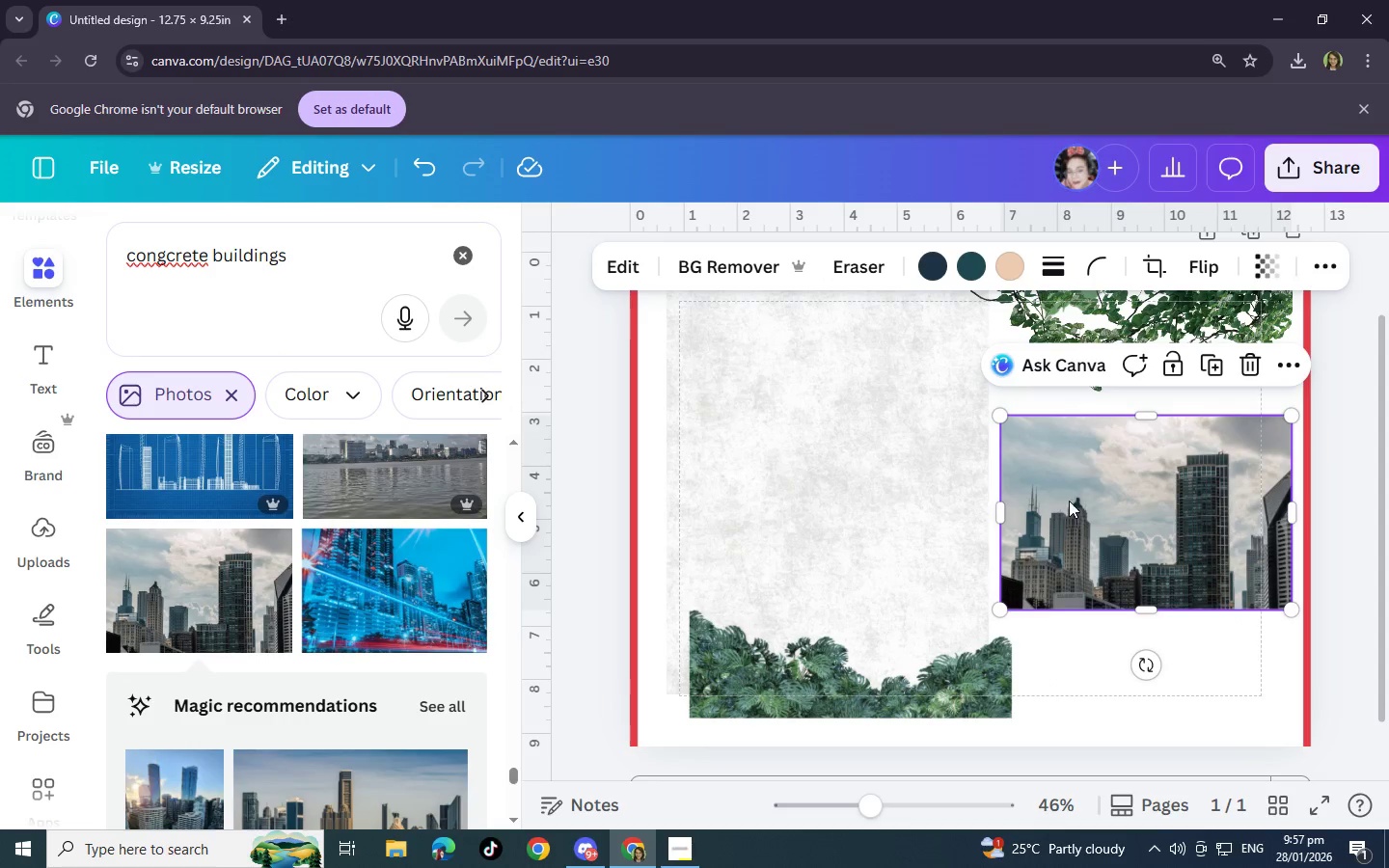 
left_click([1257, 258])
 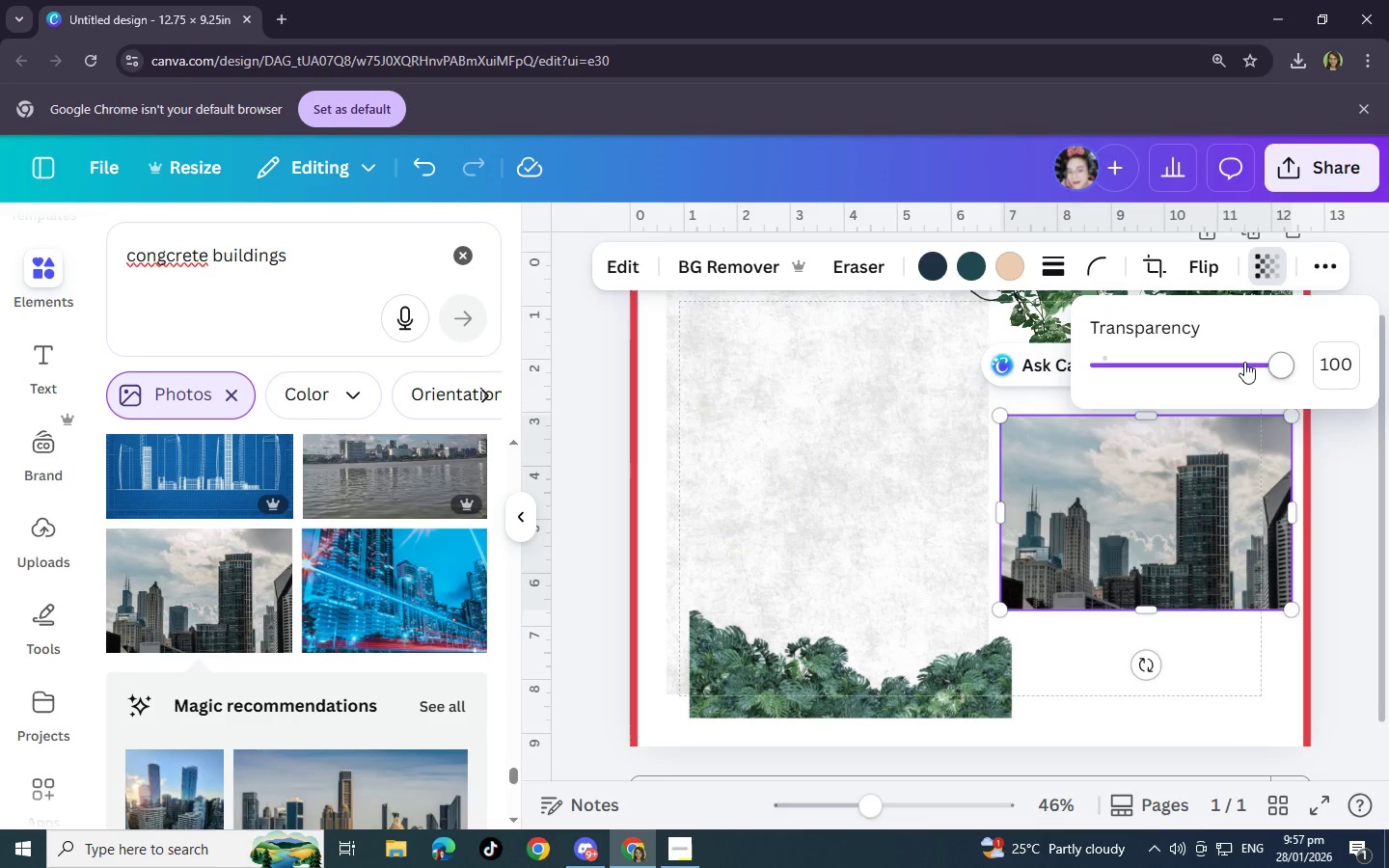 
left_click_drag(start_coordinate=[1277, 358], to_coordinate=[1239, 362])
 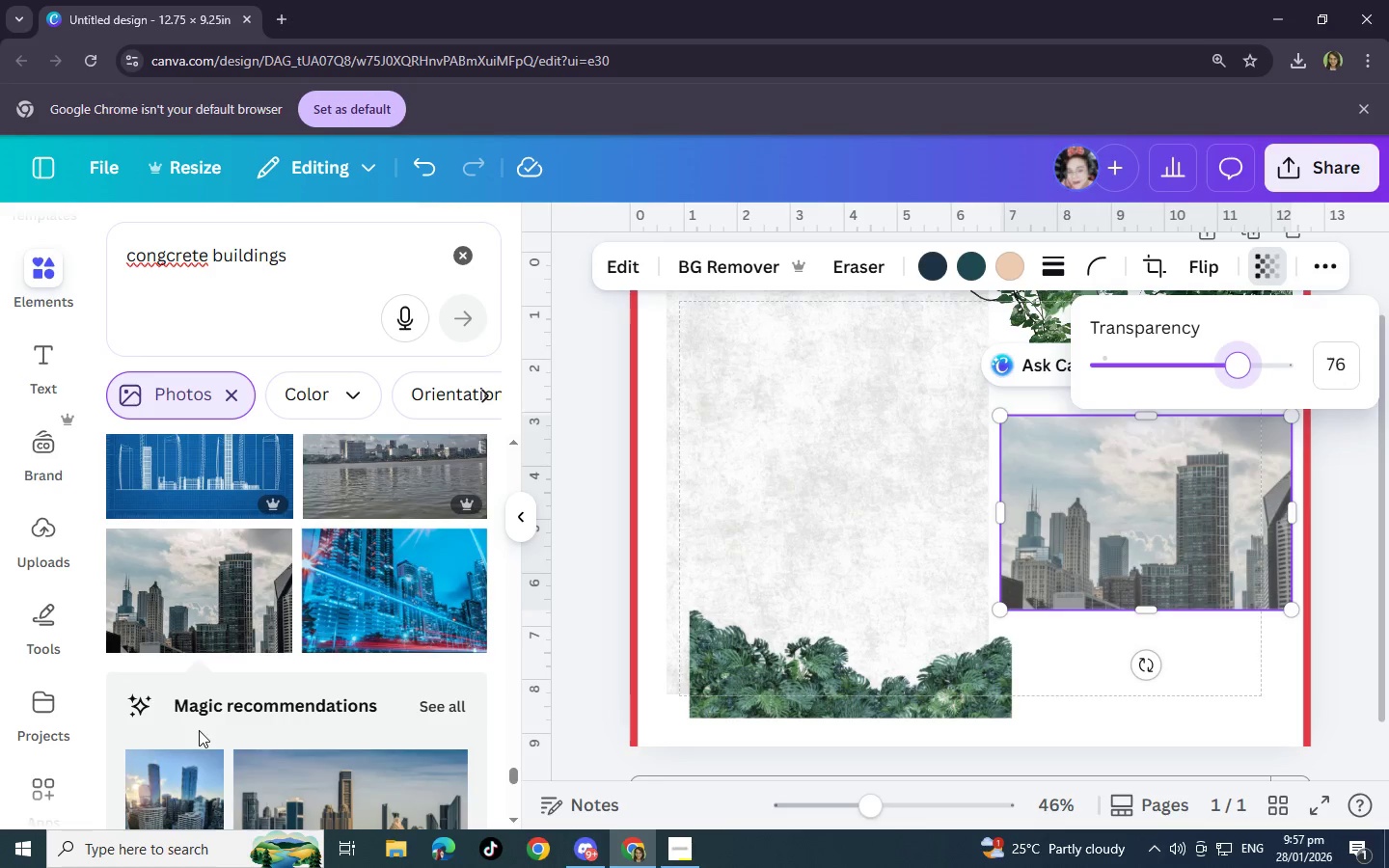 
wait(25.99)
 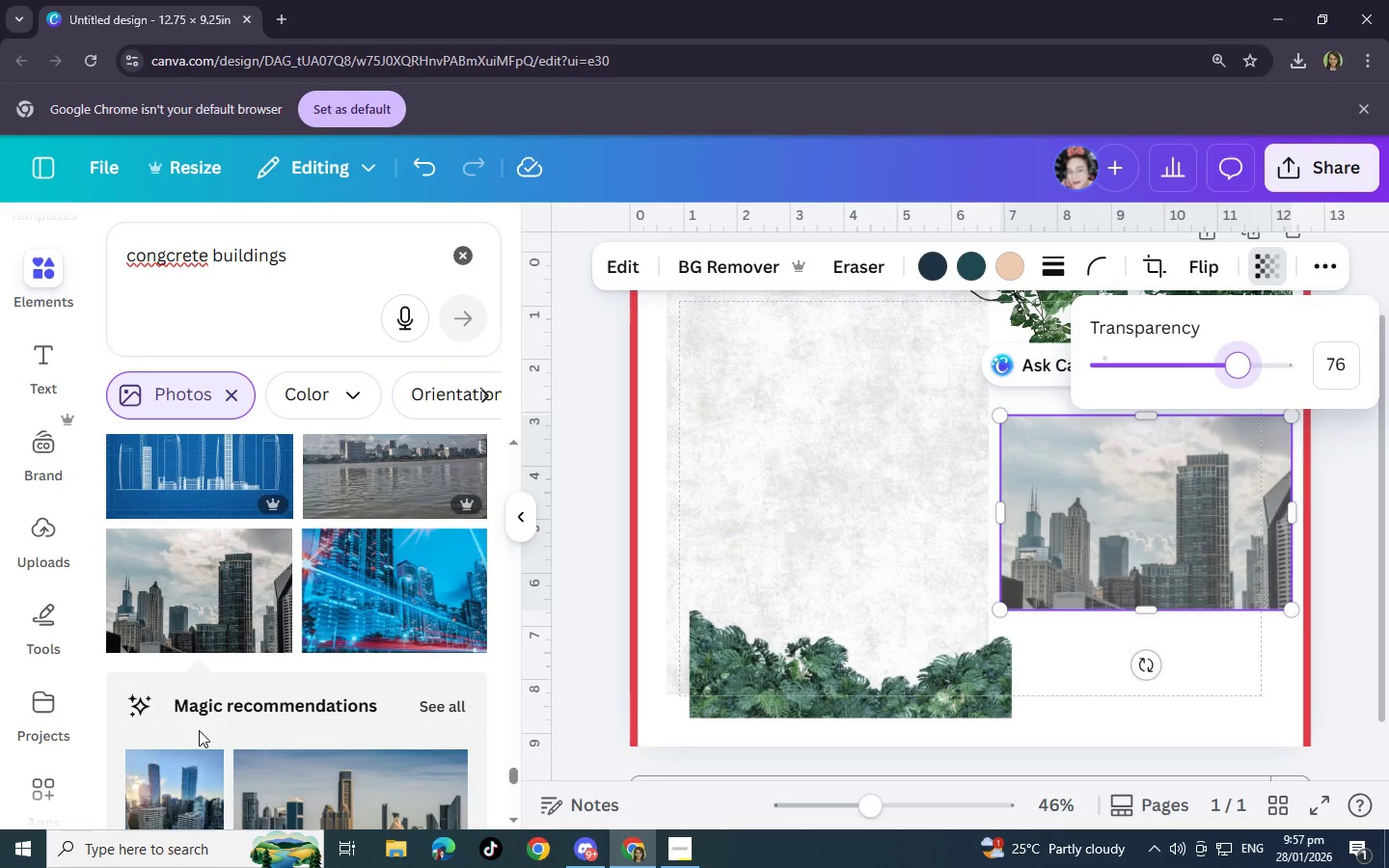 
left_click_drag(start_coordinate=[1161, 611], to_coordinate=[1170, 545])
 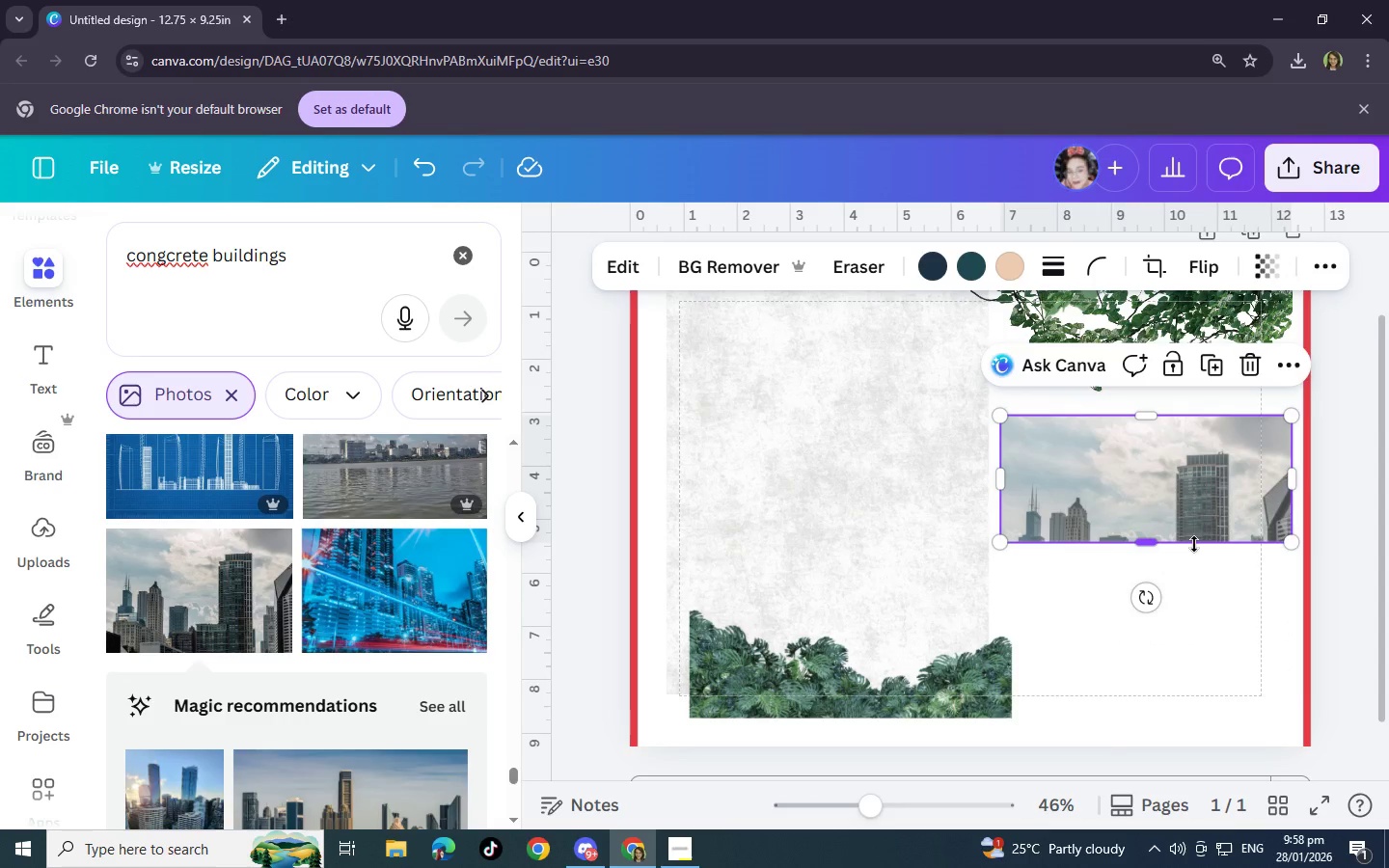 
left_click_drag(start_coordinate=[1194, 544], to_coordinate=[1155, 698])
 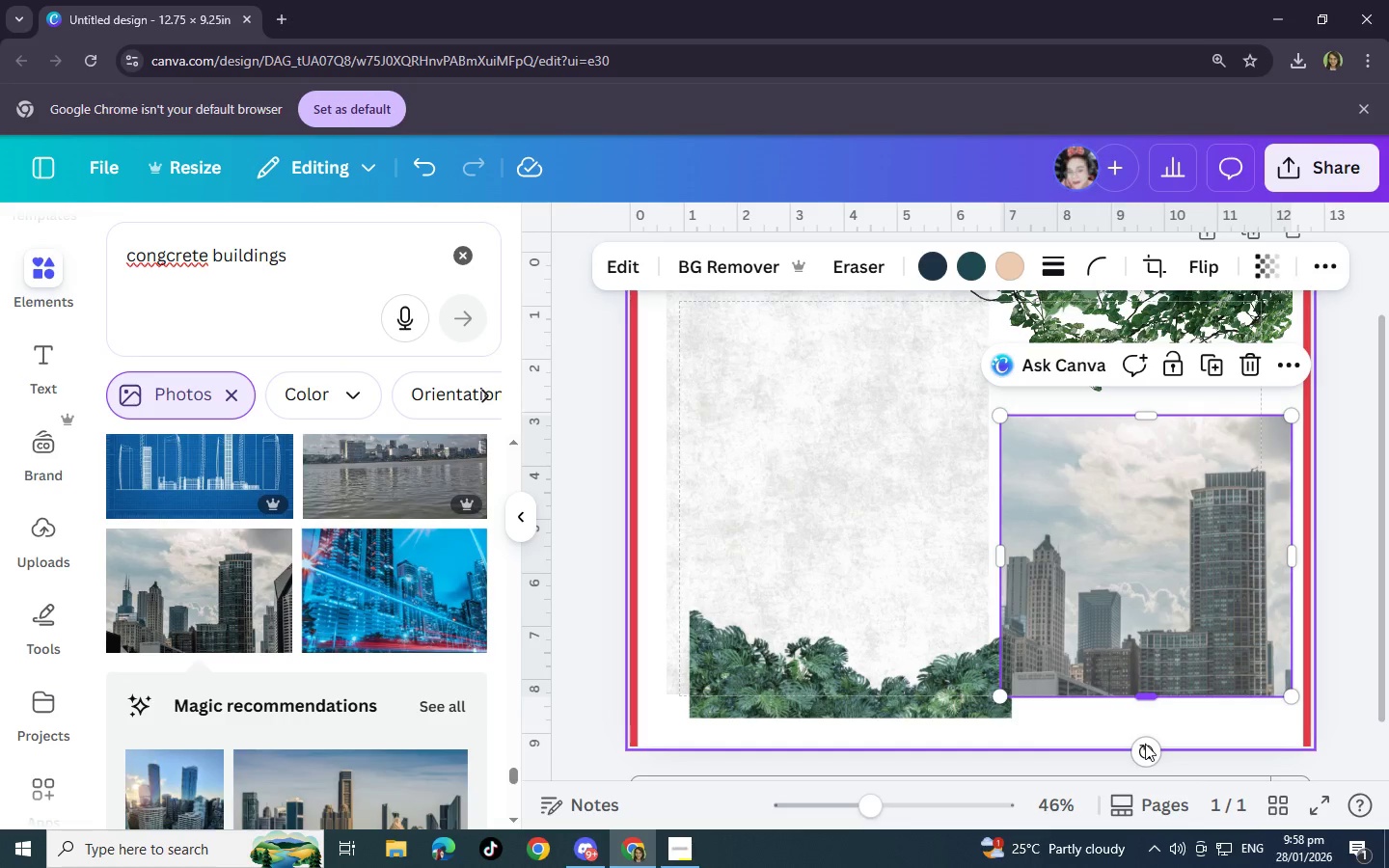 
key(Control+Z)
 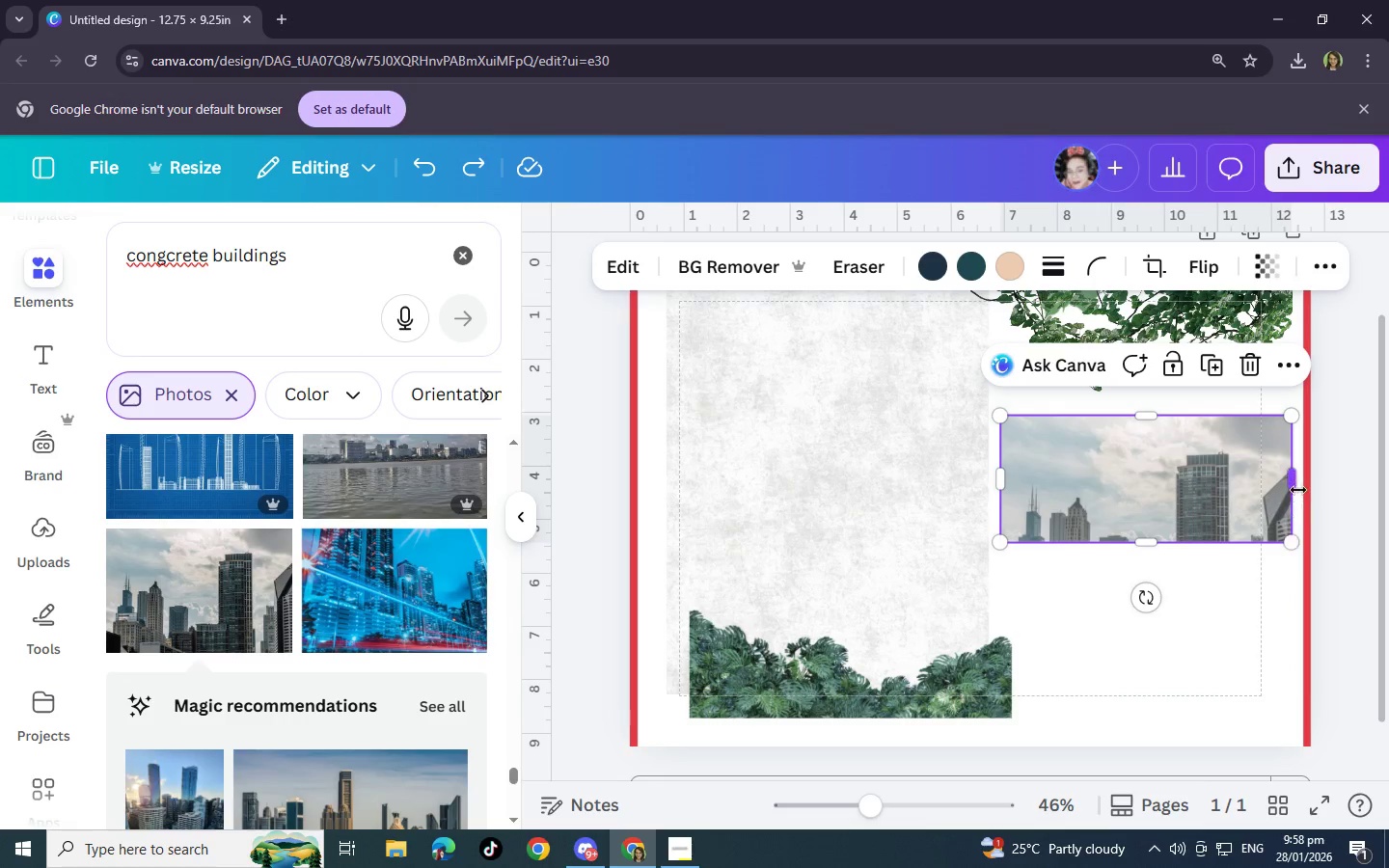 
left_click_drag(start_coordinate=[1297, 484], to_coordinate=[1267, 481])
 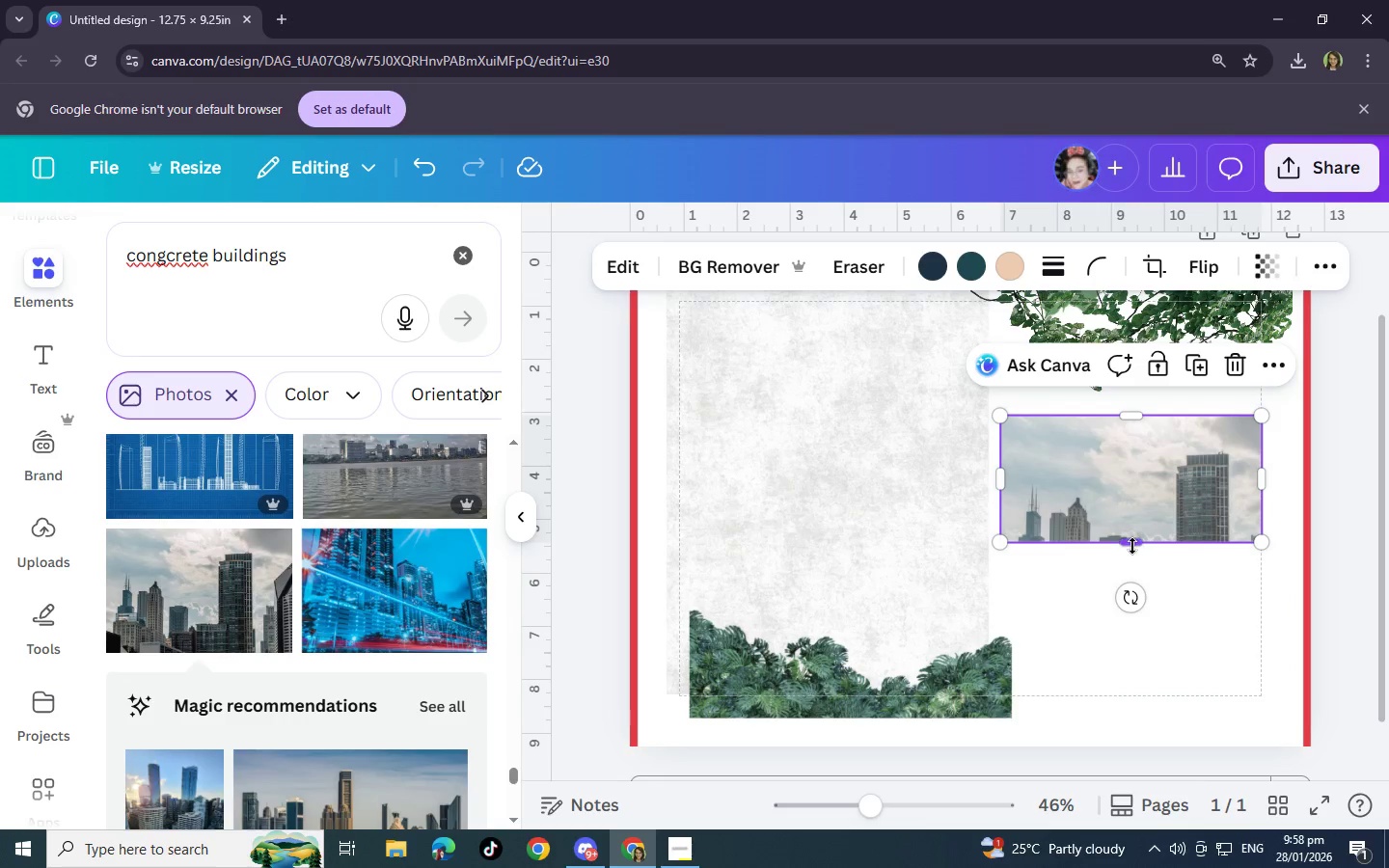 
left_click_drag(start_coordinate=[1125, 547], to_coordinate=[1117, 708])
 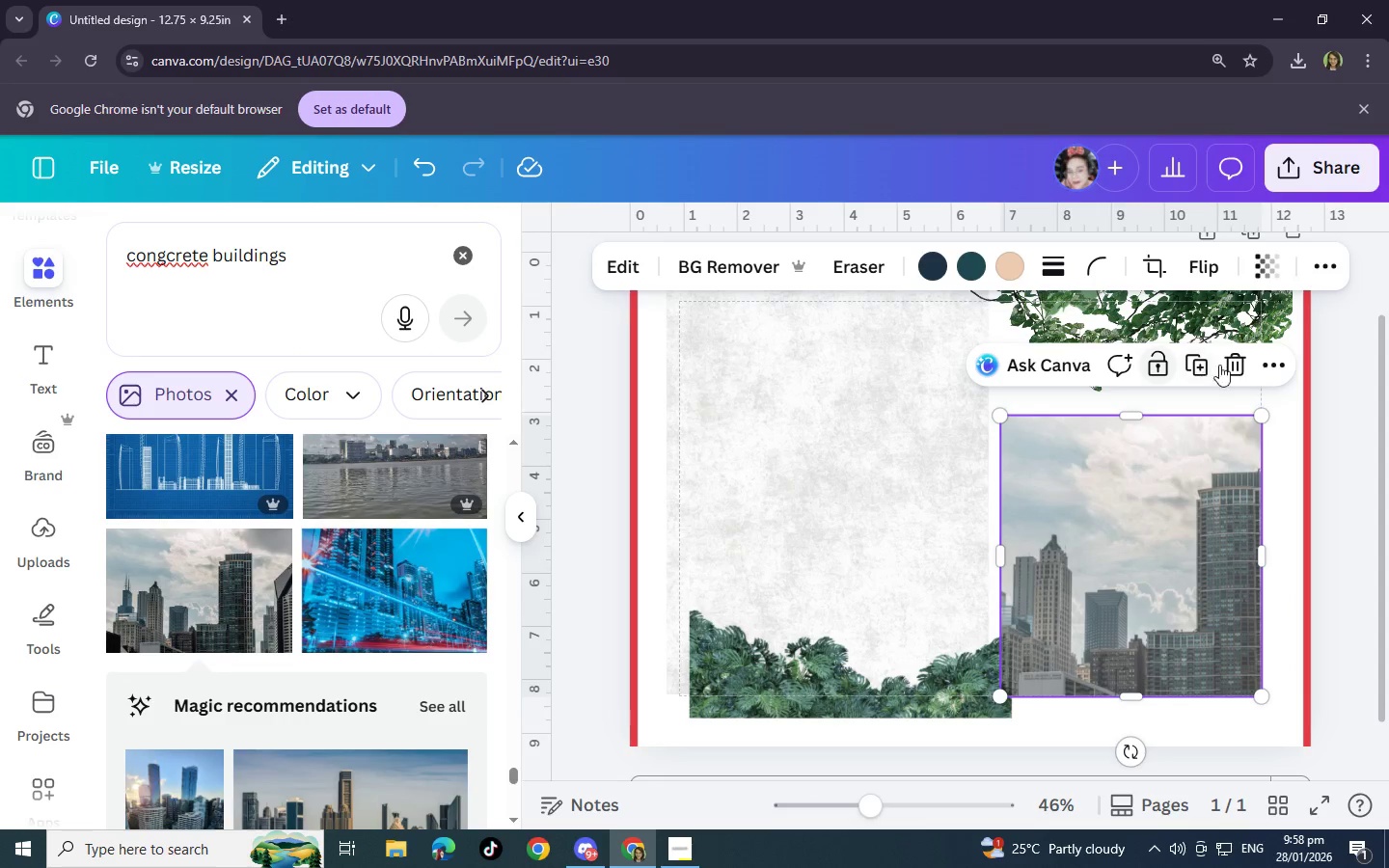 
left_click([1233, 366])
 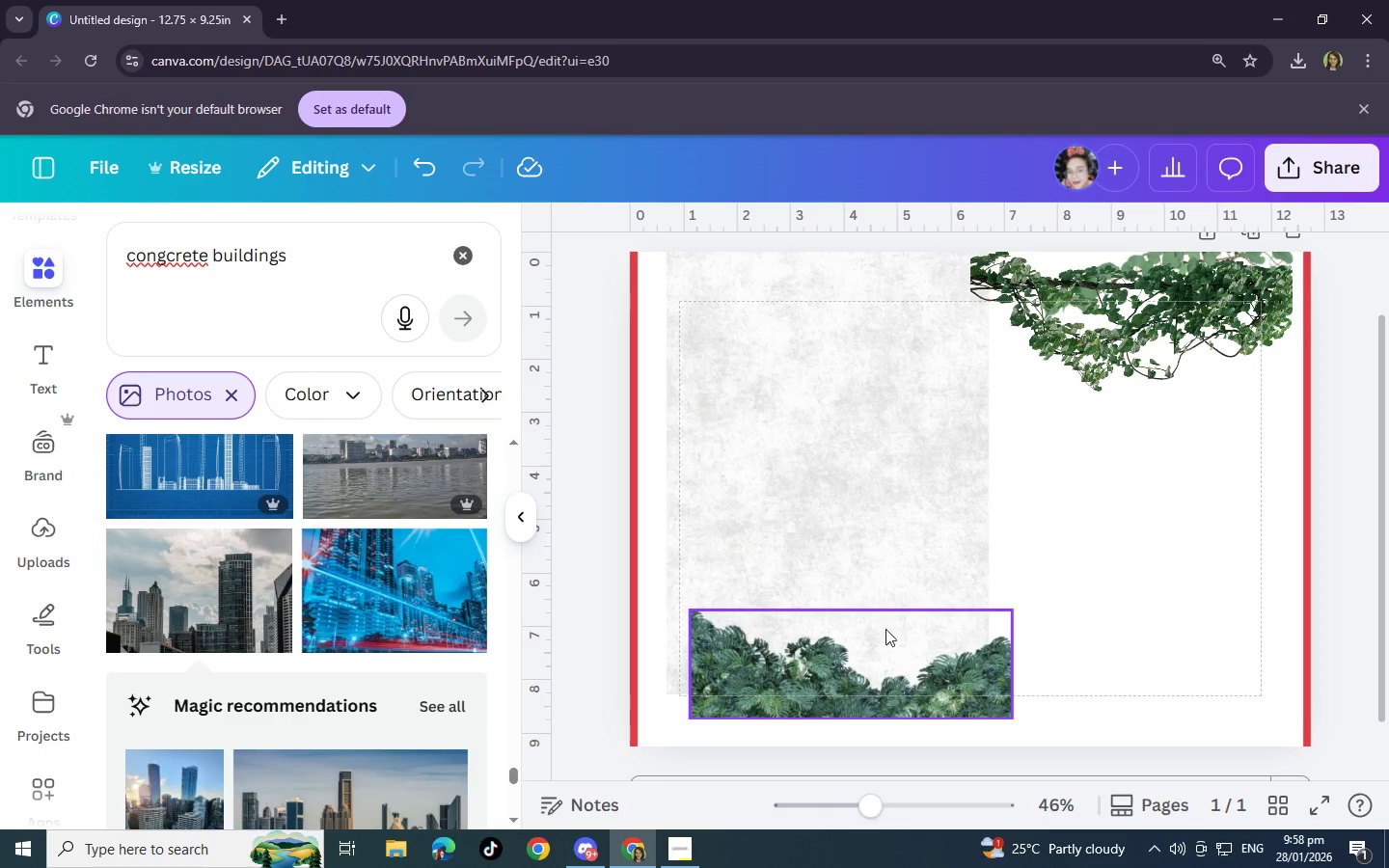 
left_click_drag(start_coordinate=[913, 677], to_coordinate=[881, 645])
 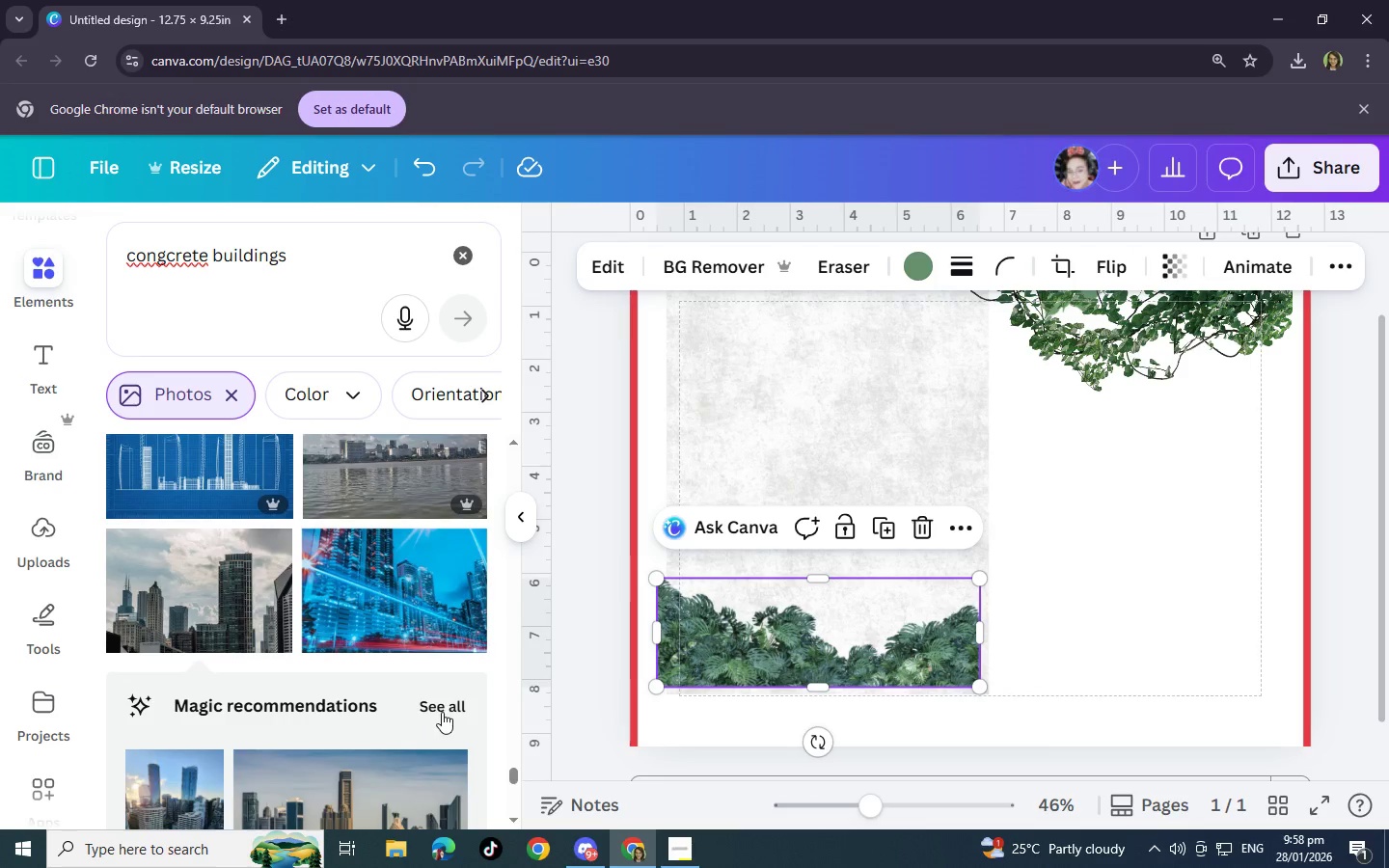 
left_click([442, 712])
 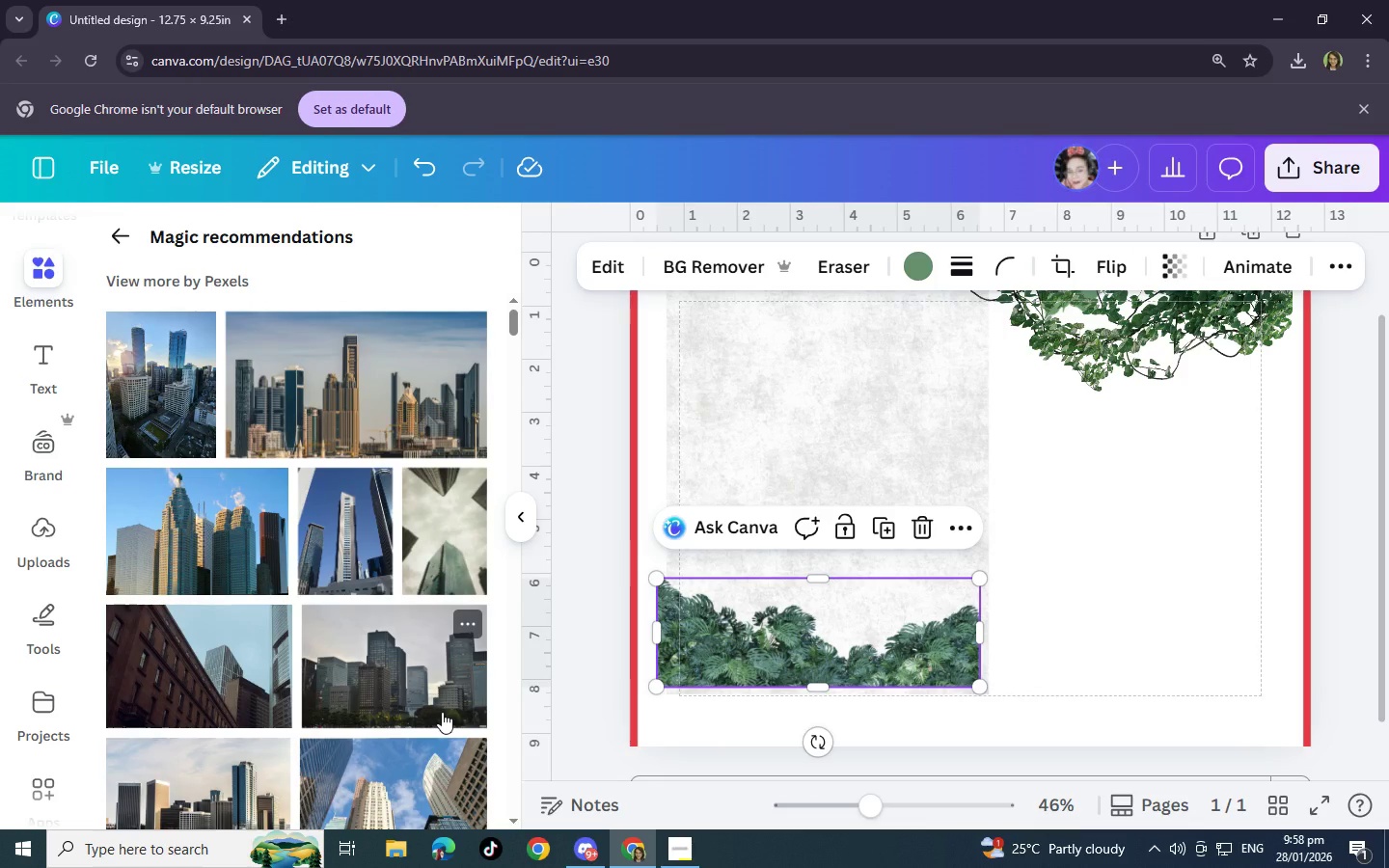 
scroll: coordinate [442, 712], scroll_direction: down, amount: 13.0
 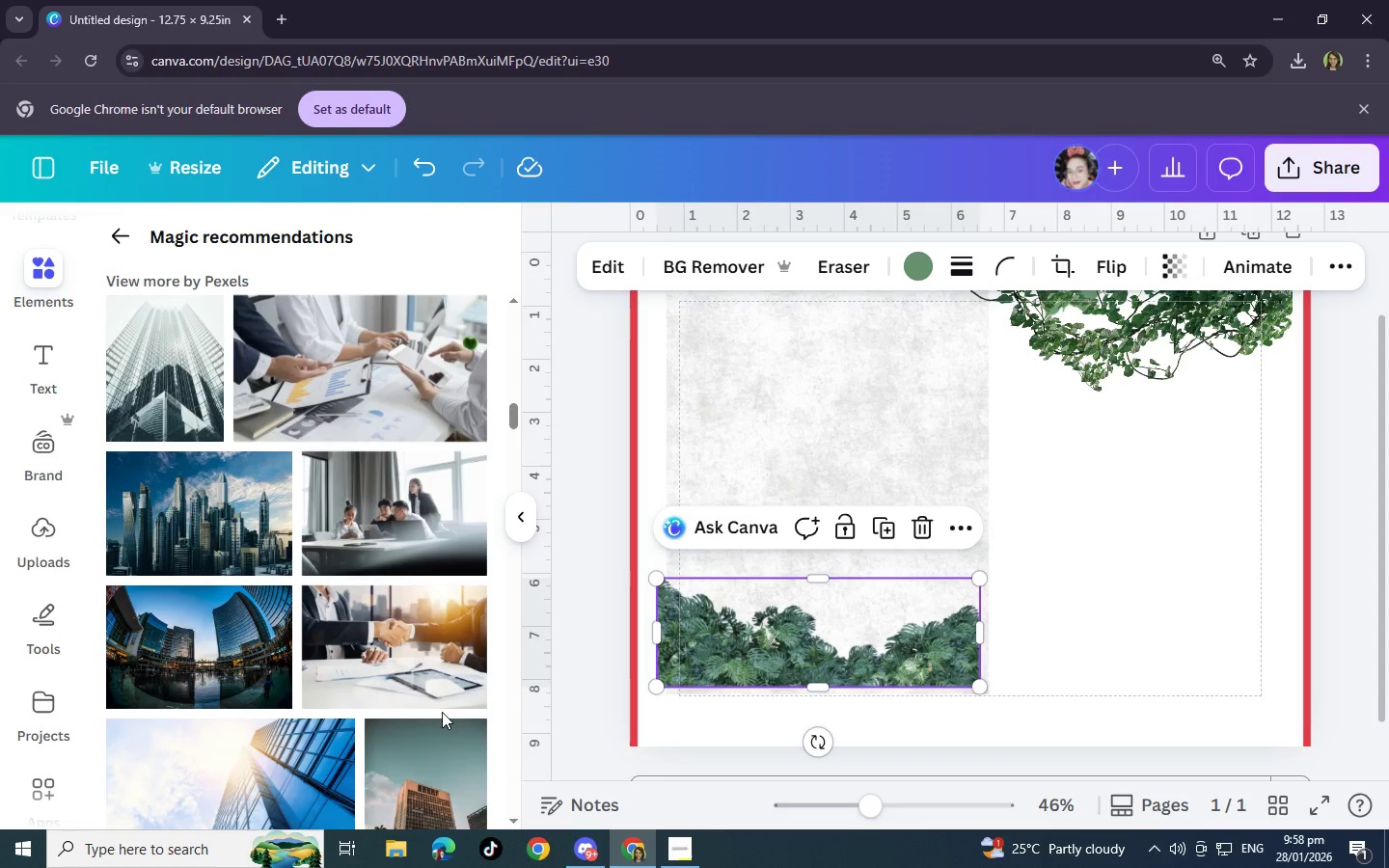 
scroll: coordinate [442, 712], scroll_direction: down, amount: 3.0
 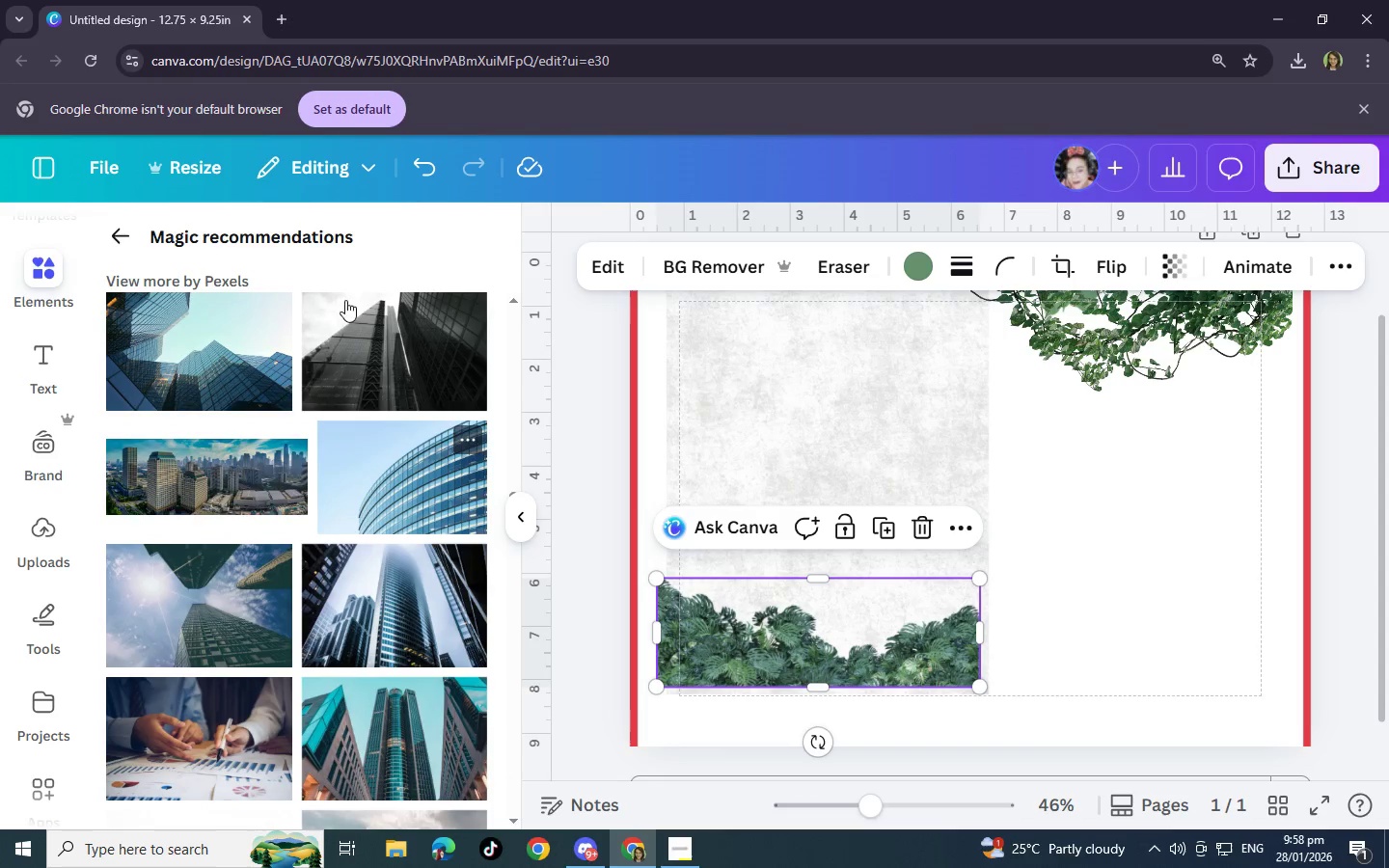 
scroll: coordinate [469, 595], scroll_direction: up, amount: 19.0
 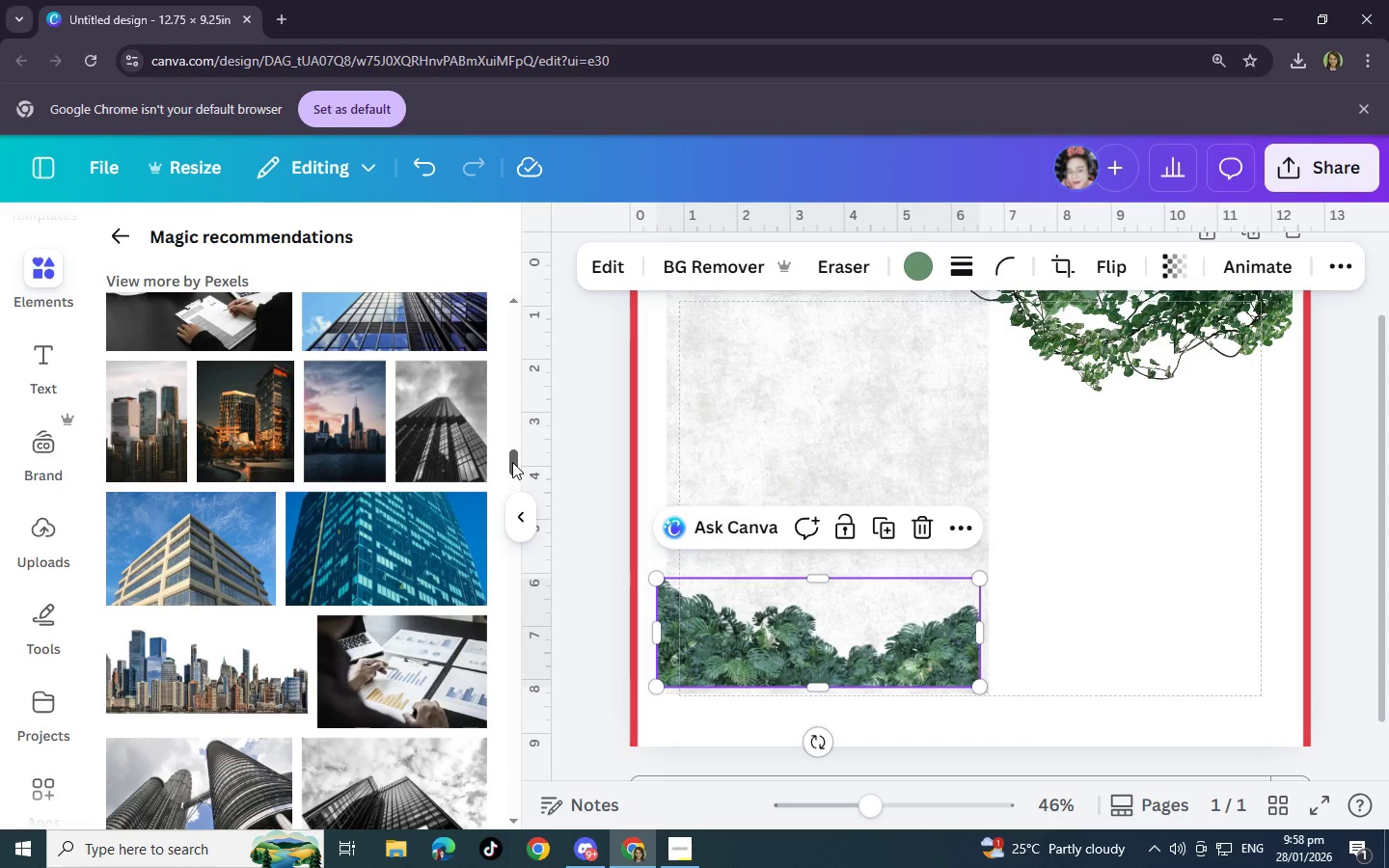 
left_click_drag(start_coordinate=[512, 462], to_coordinate=[516, 301])
 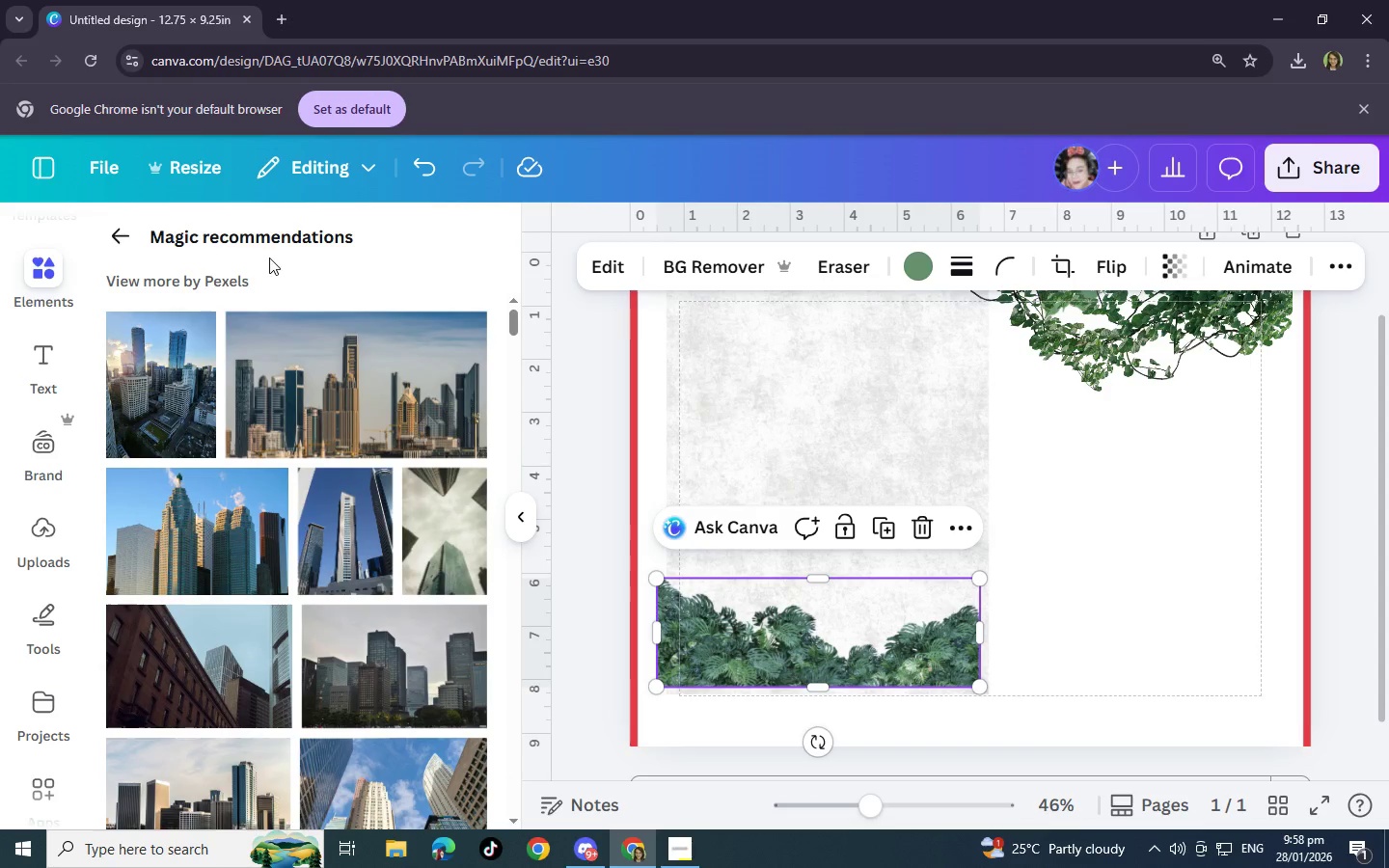 
scroll: coordinate [262, 403], scroll_direction: up, amount: 3.0
 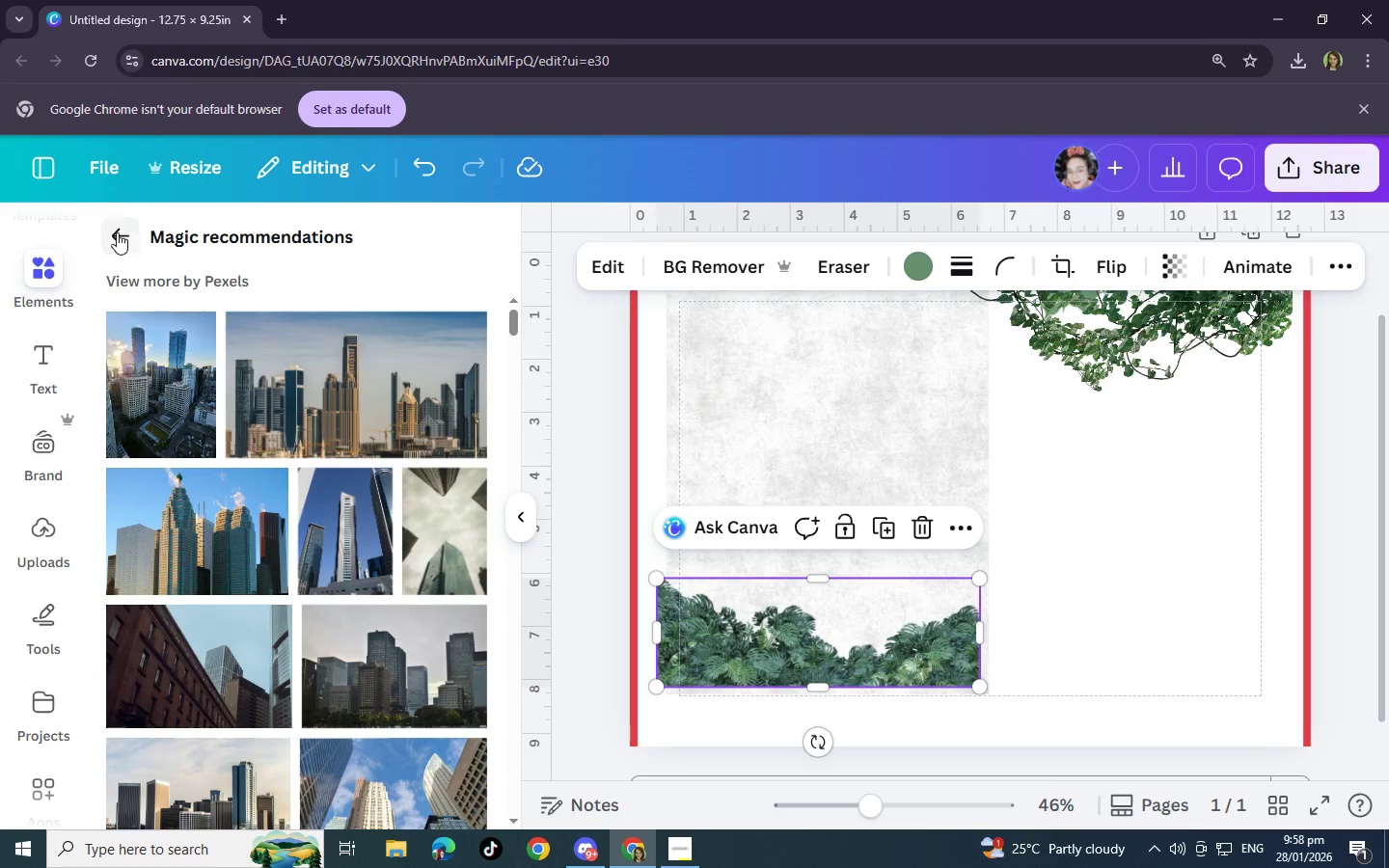 
left_click([114, 232])
 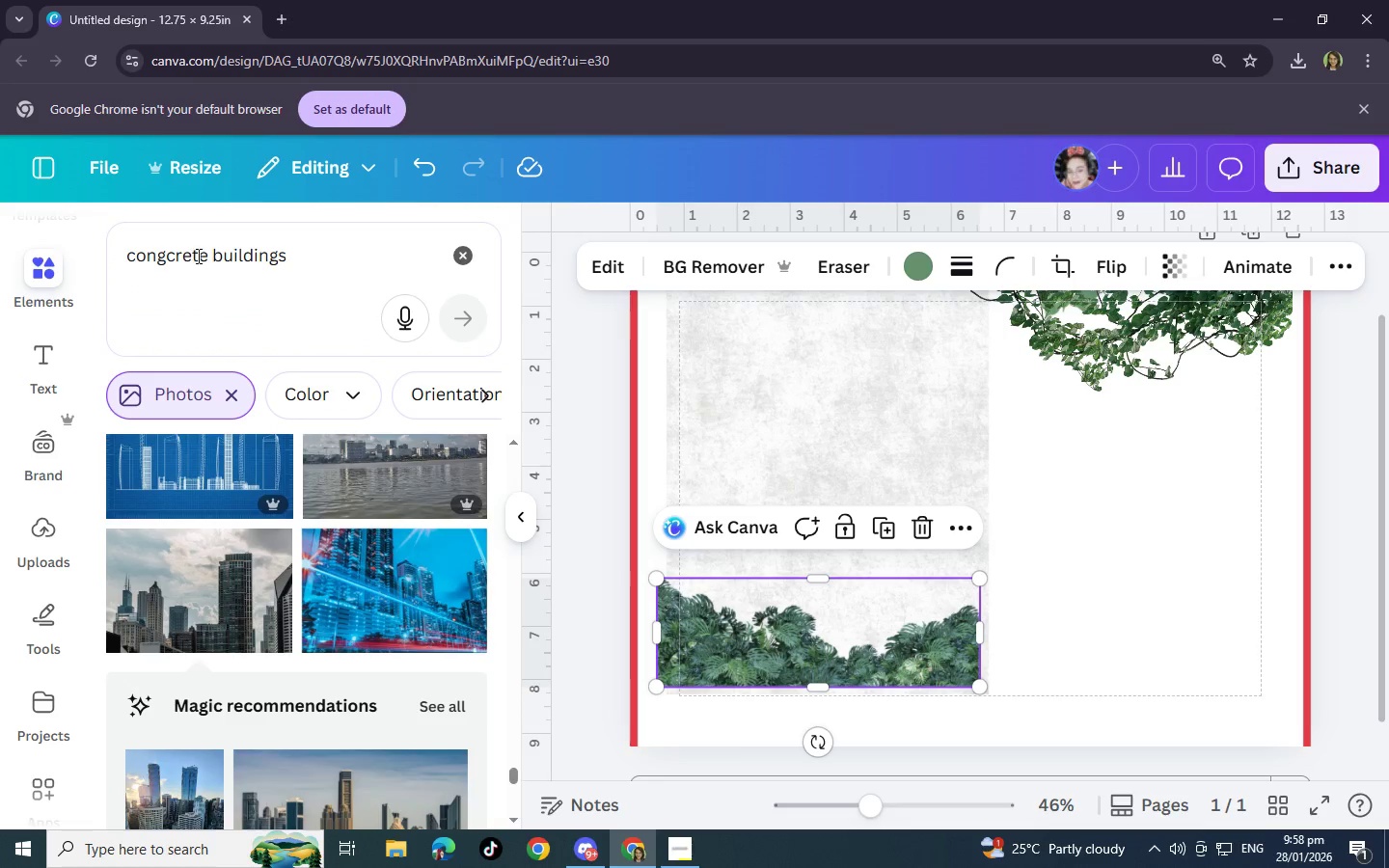 
left_click_drag(start_coordinate=[214, 256], to_coordinate=[105, 263])
 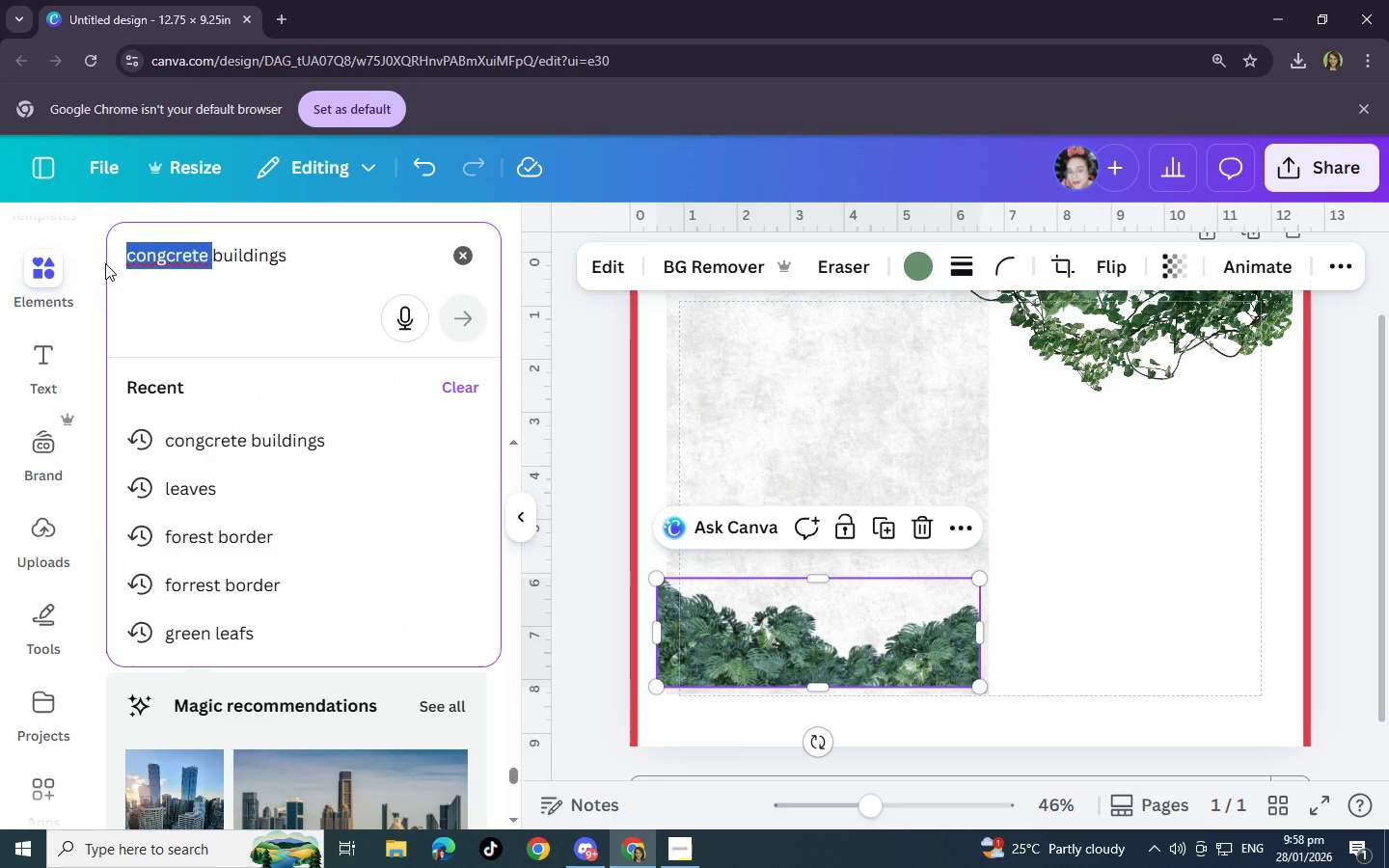 
key(Backspace)
type(old congcrete )
 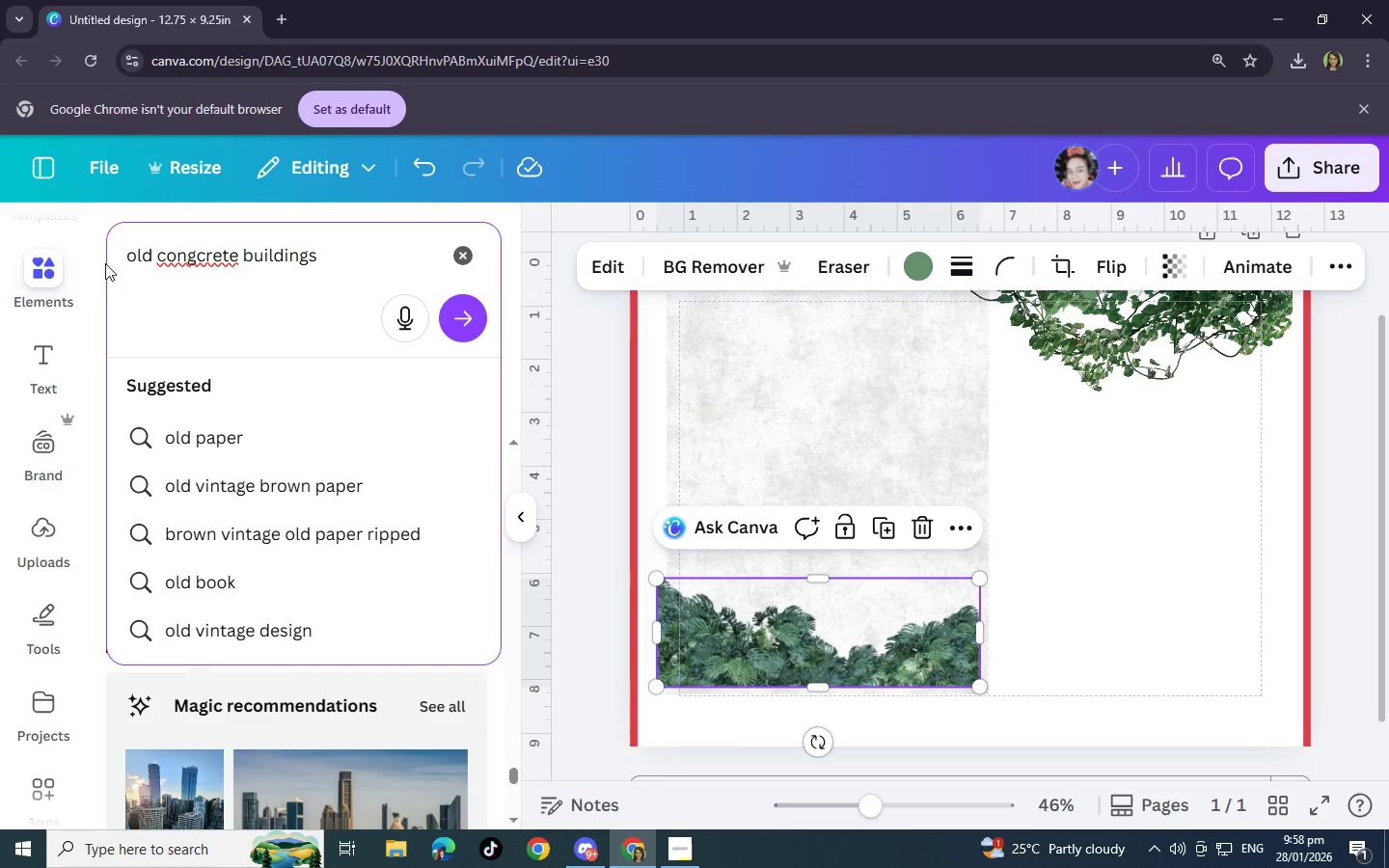 
key(Enter)
 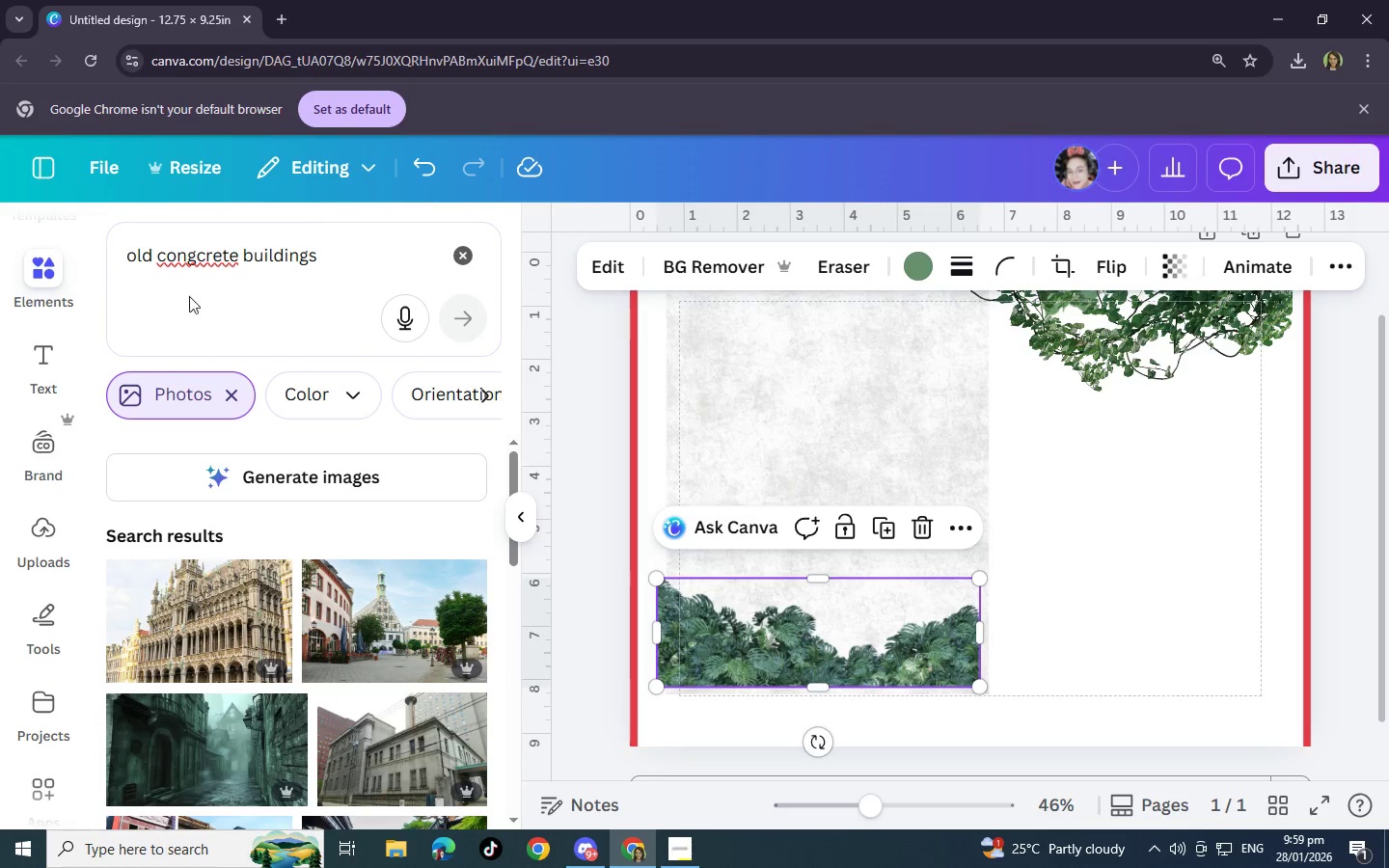 
scroll: coordinate [395, 513], scroll_direction: down, amount: 11.0
 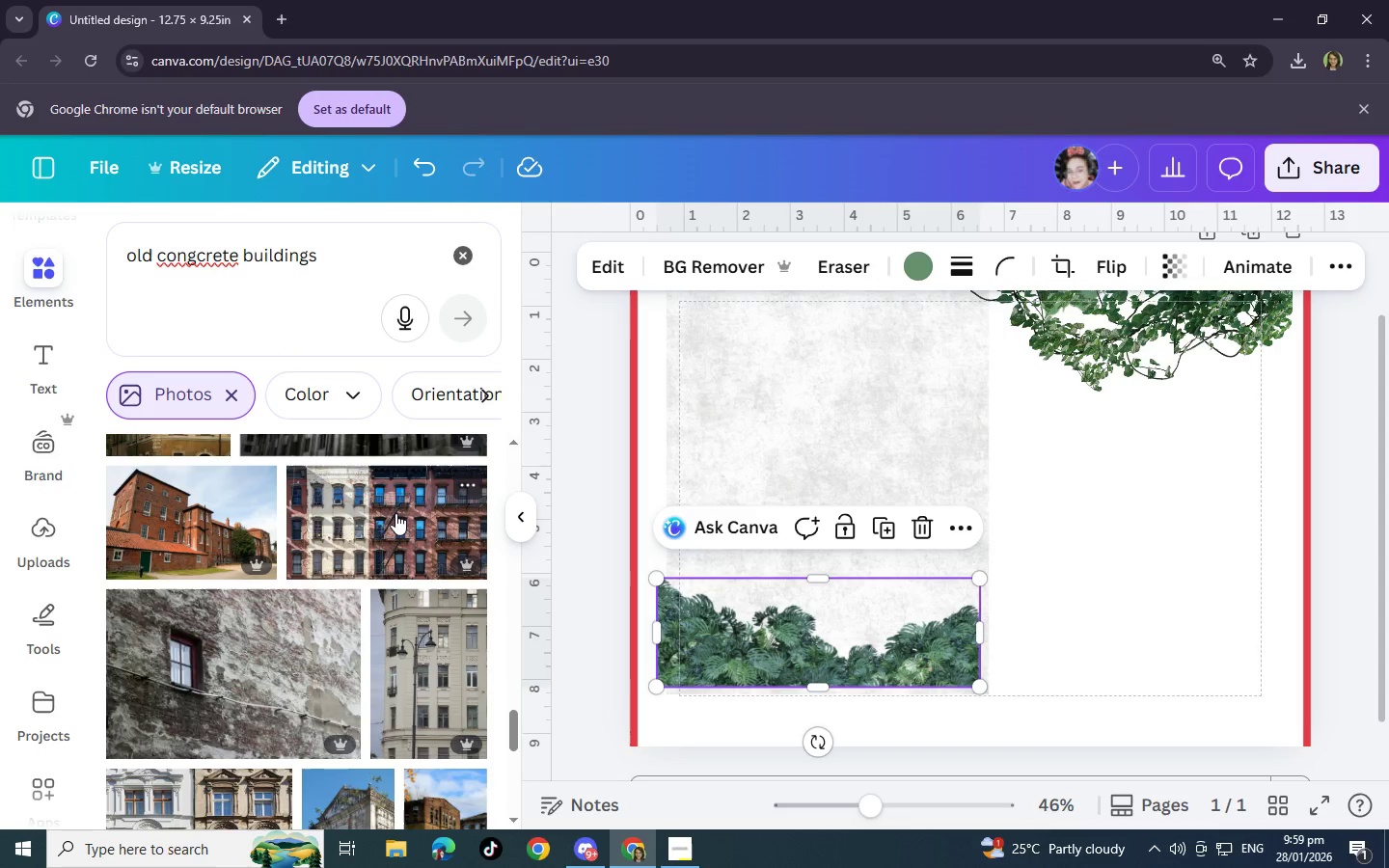 
scroll: coordinate [402, 579], scroll_direction: down, amount: 18.0
 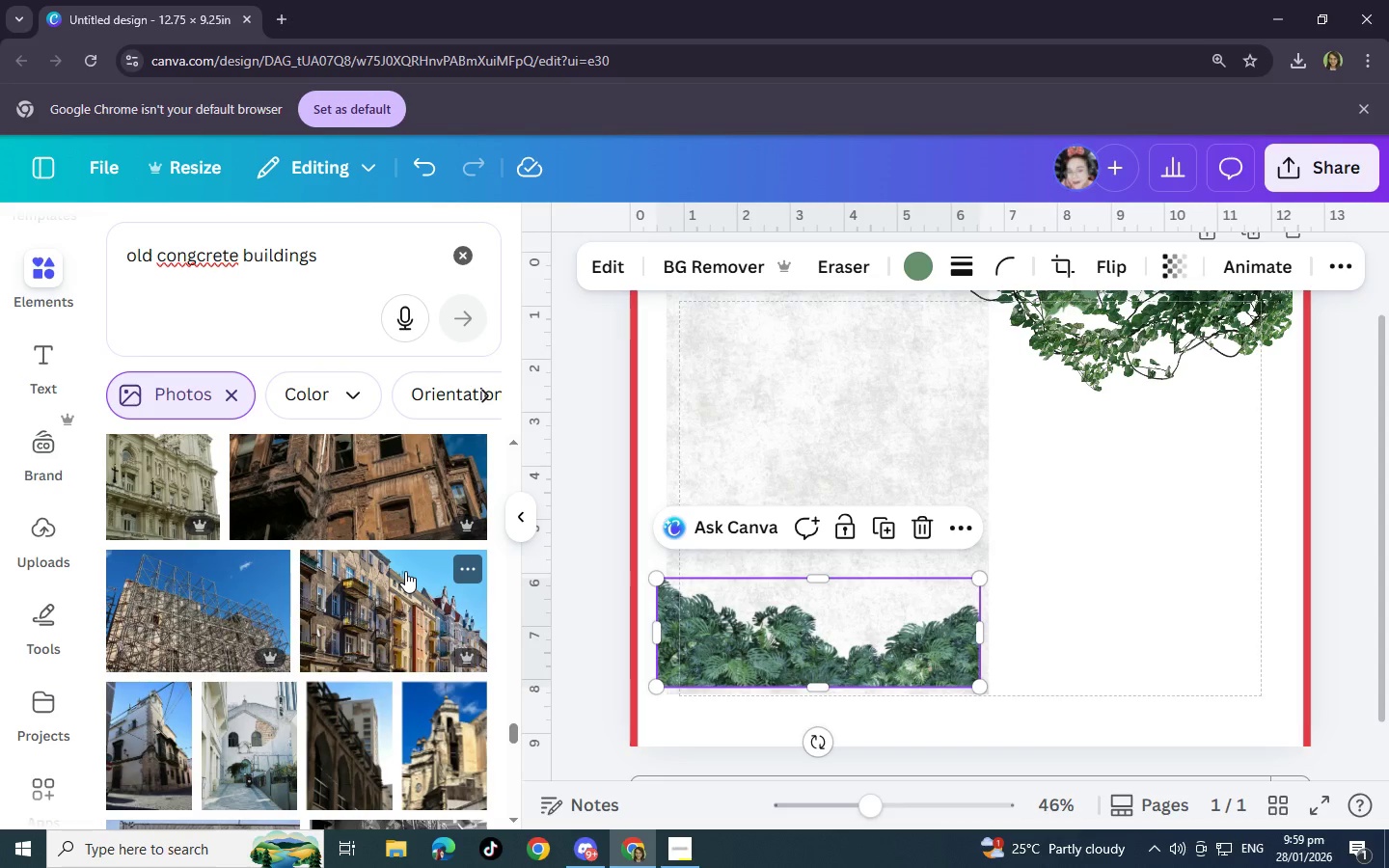 
scroll: coordinate [419, 554], scroll_direction: down, amount: 15.0
 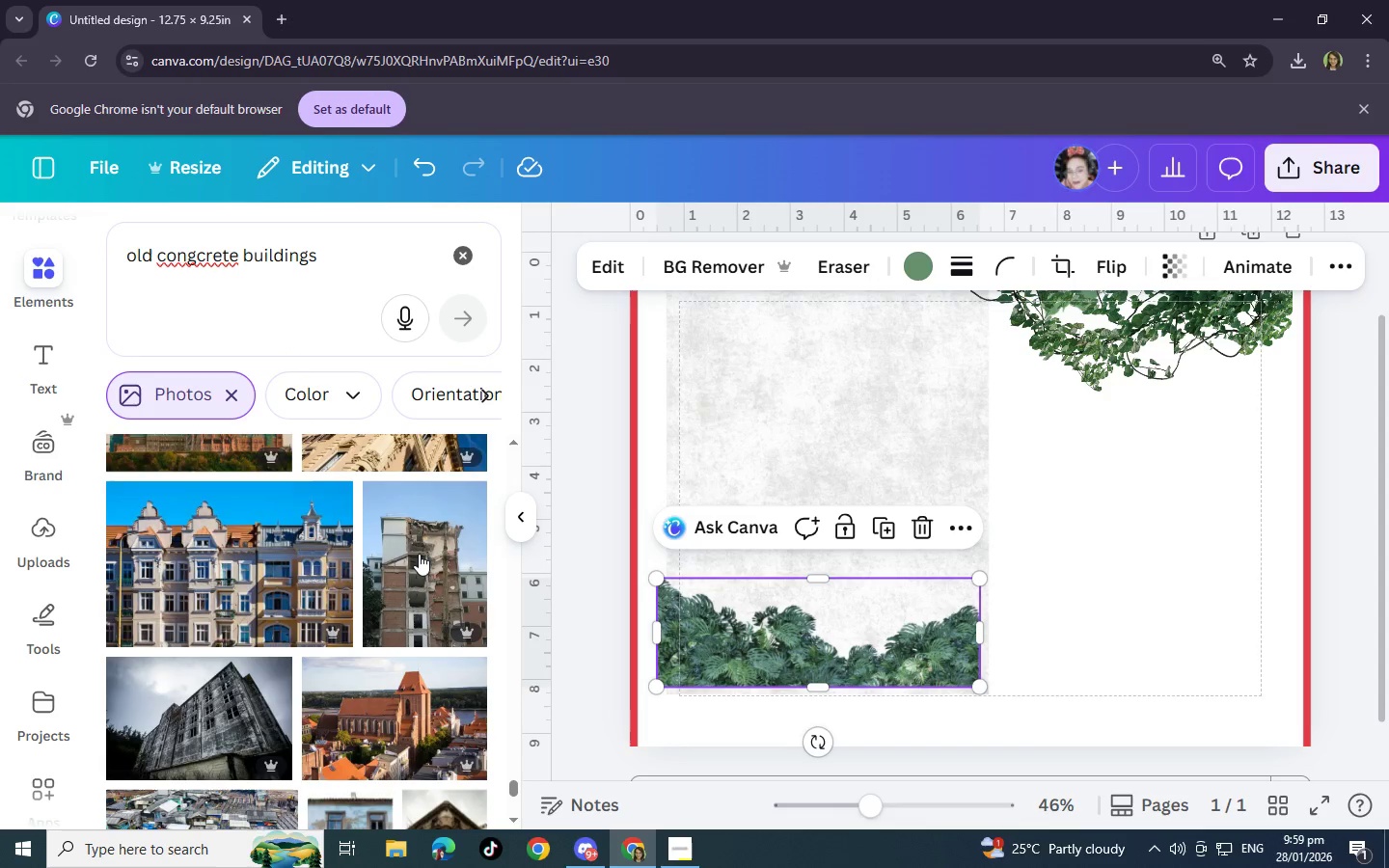 
scroll: coordinate [419, 554], scroll_direction: down, amount: 15.0
 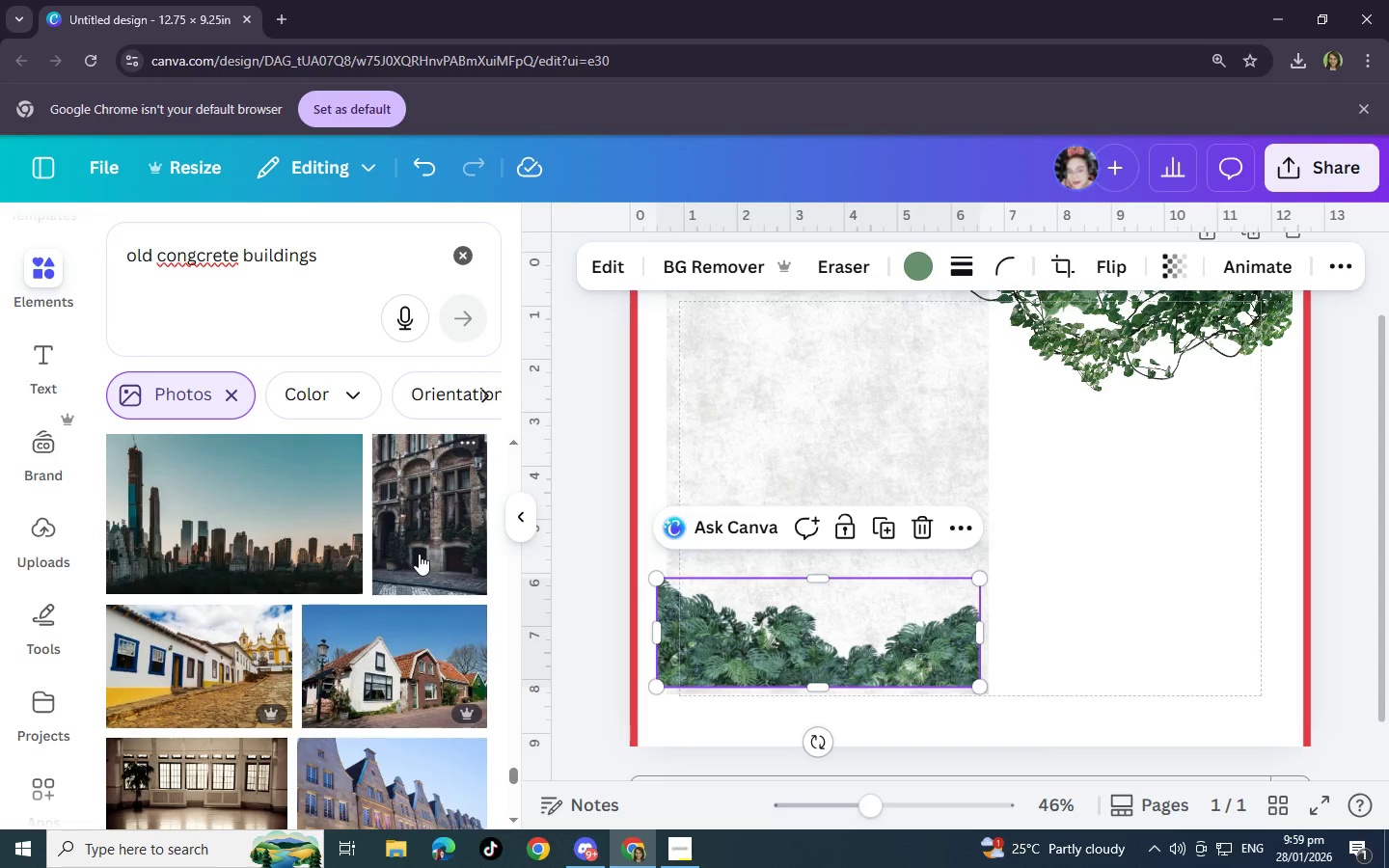 
scroll: coordinate [419, 554], scroll_direction: down, amount: 13.0
 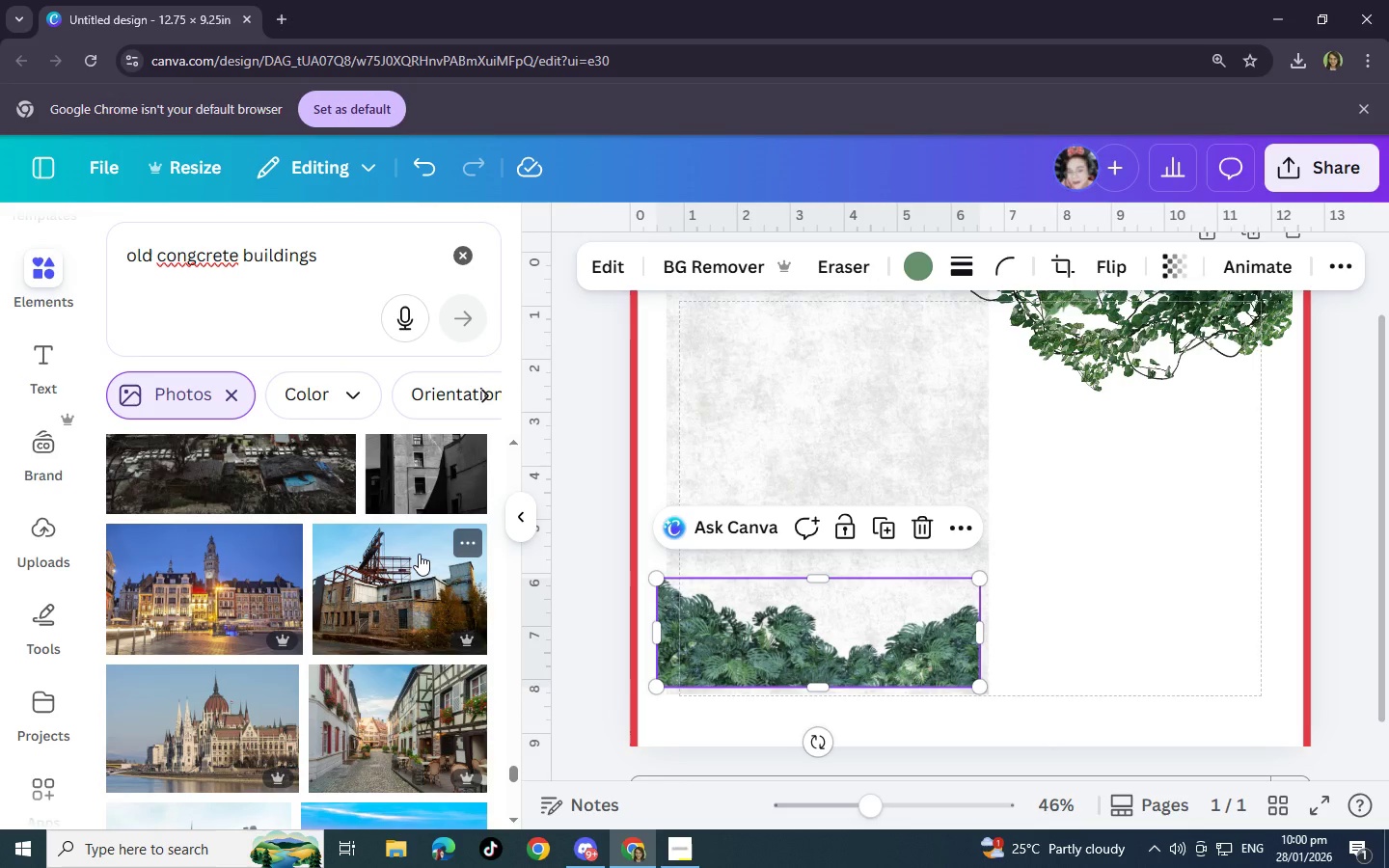 
scroll: coordinate [419, 554], scroll_direction: down, amount: 2.0
 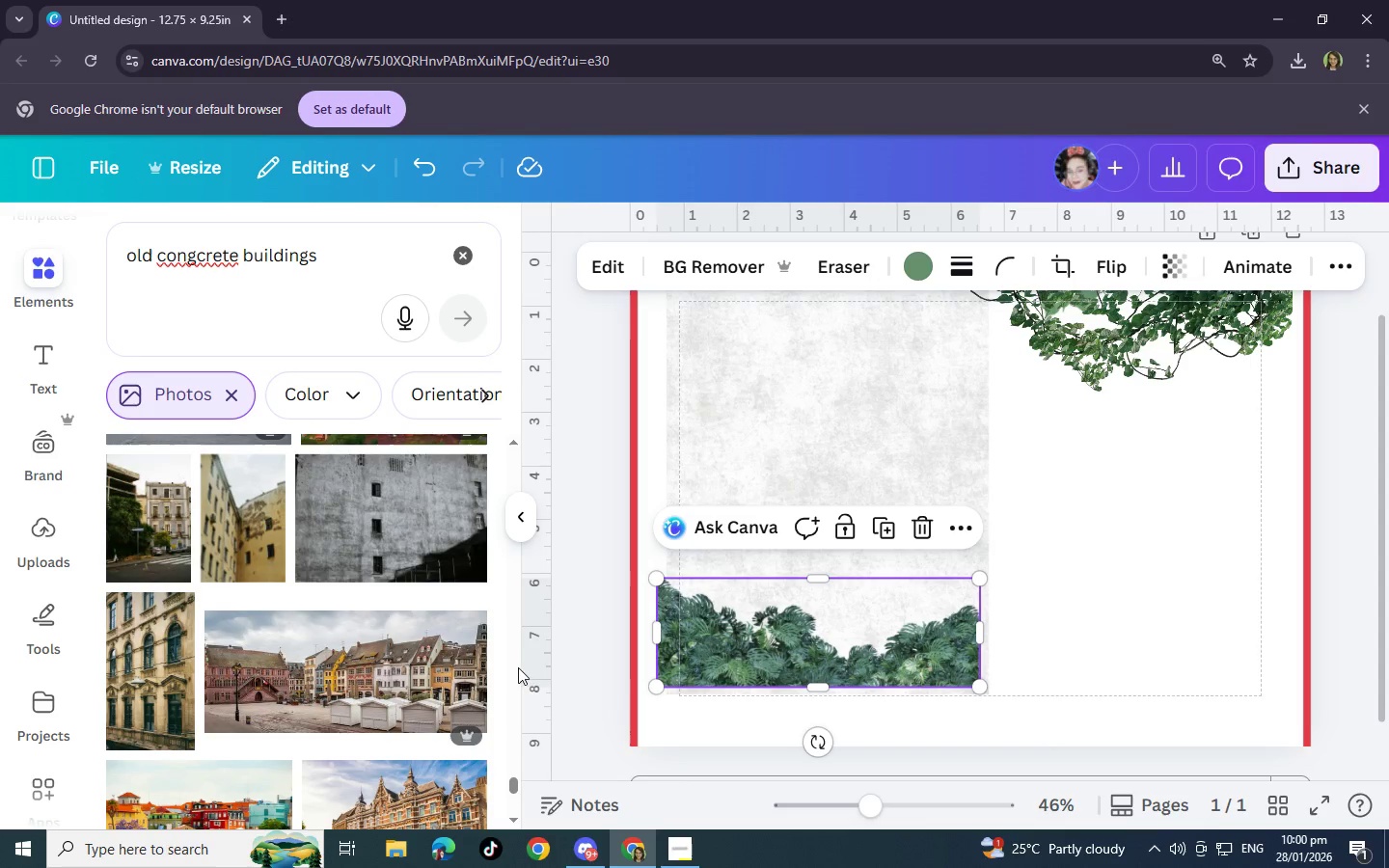 
scroll: coordinate [495, 641], scroll_direction: up, amount: 5.0
 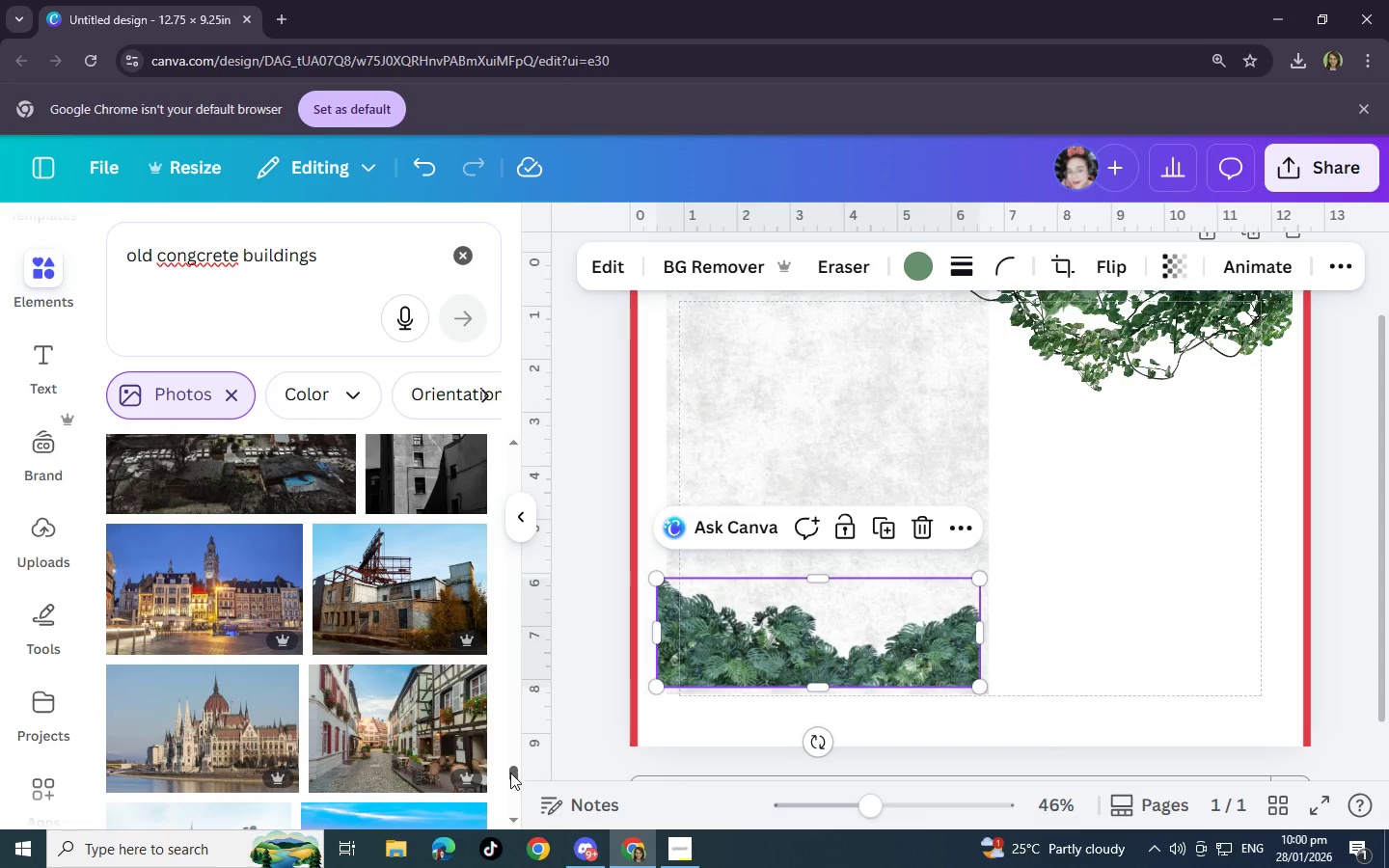 
left_click_drag(start_coordinate=[510, 773], to_coordinate=[506, 452])
 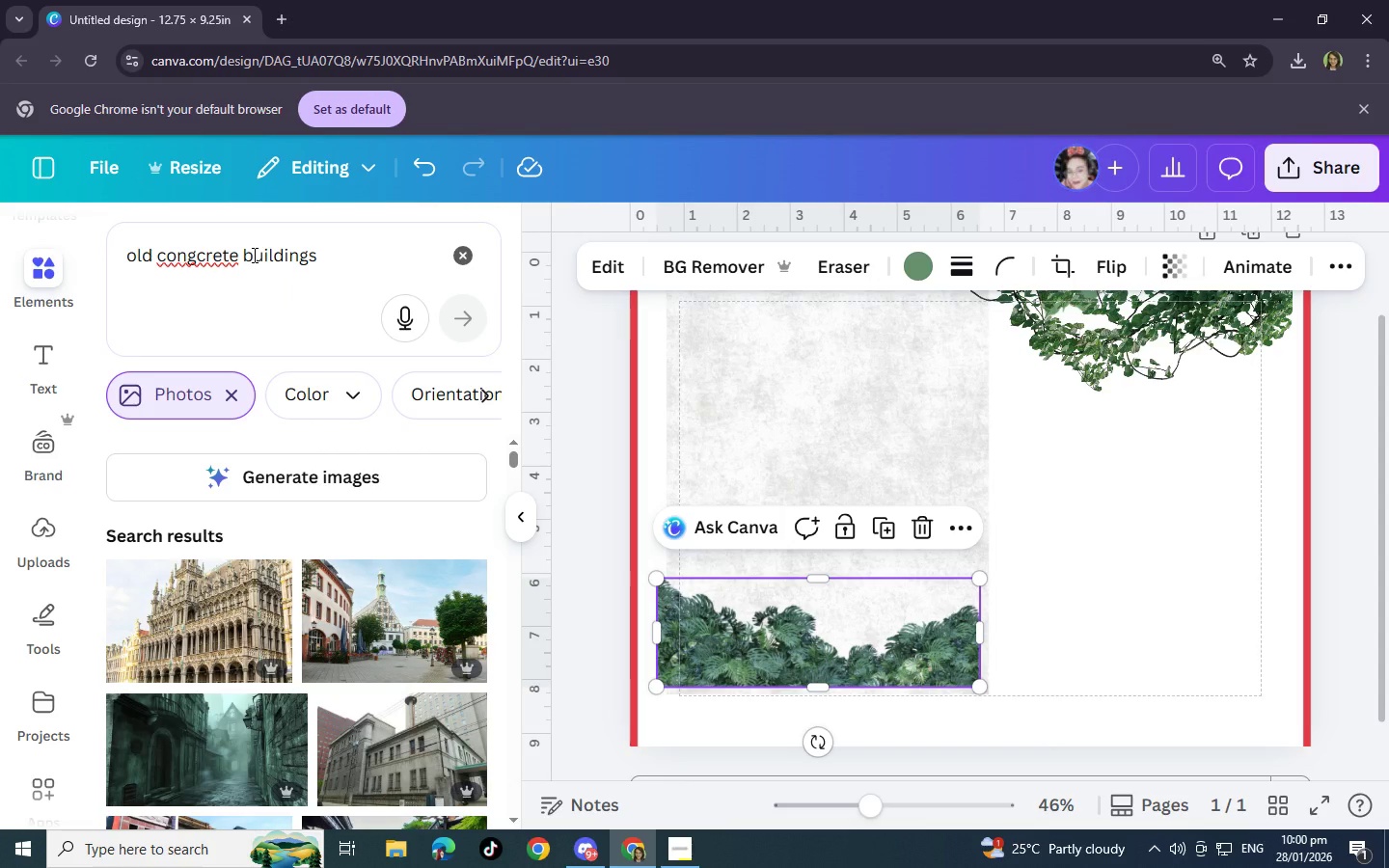 
left_click_drag(start_coordinate=[238, 256], to_coordinate=[118, 243])
 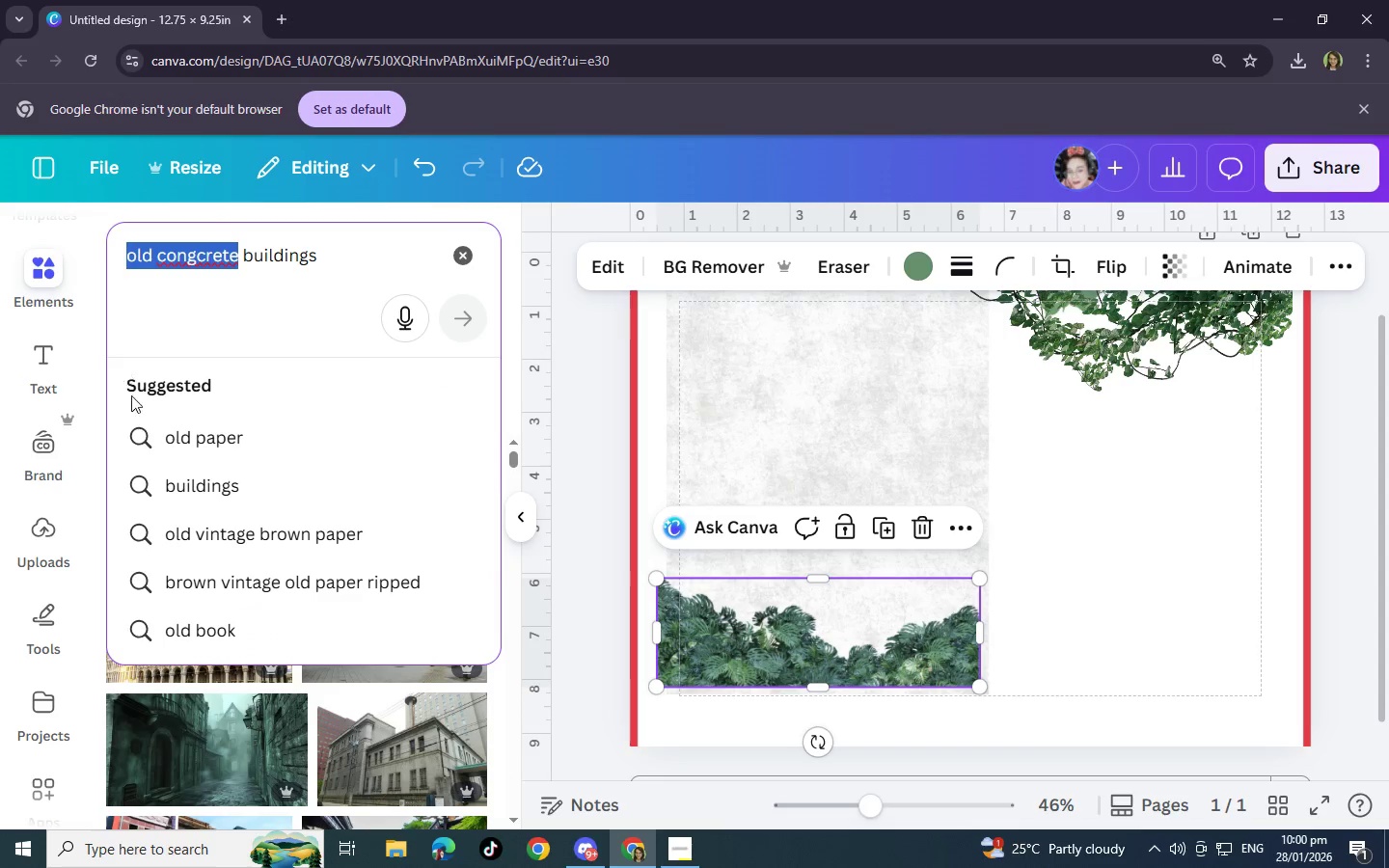 
key(Backspace)
 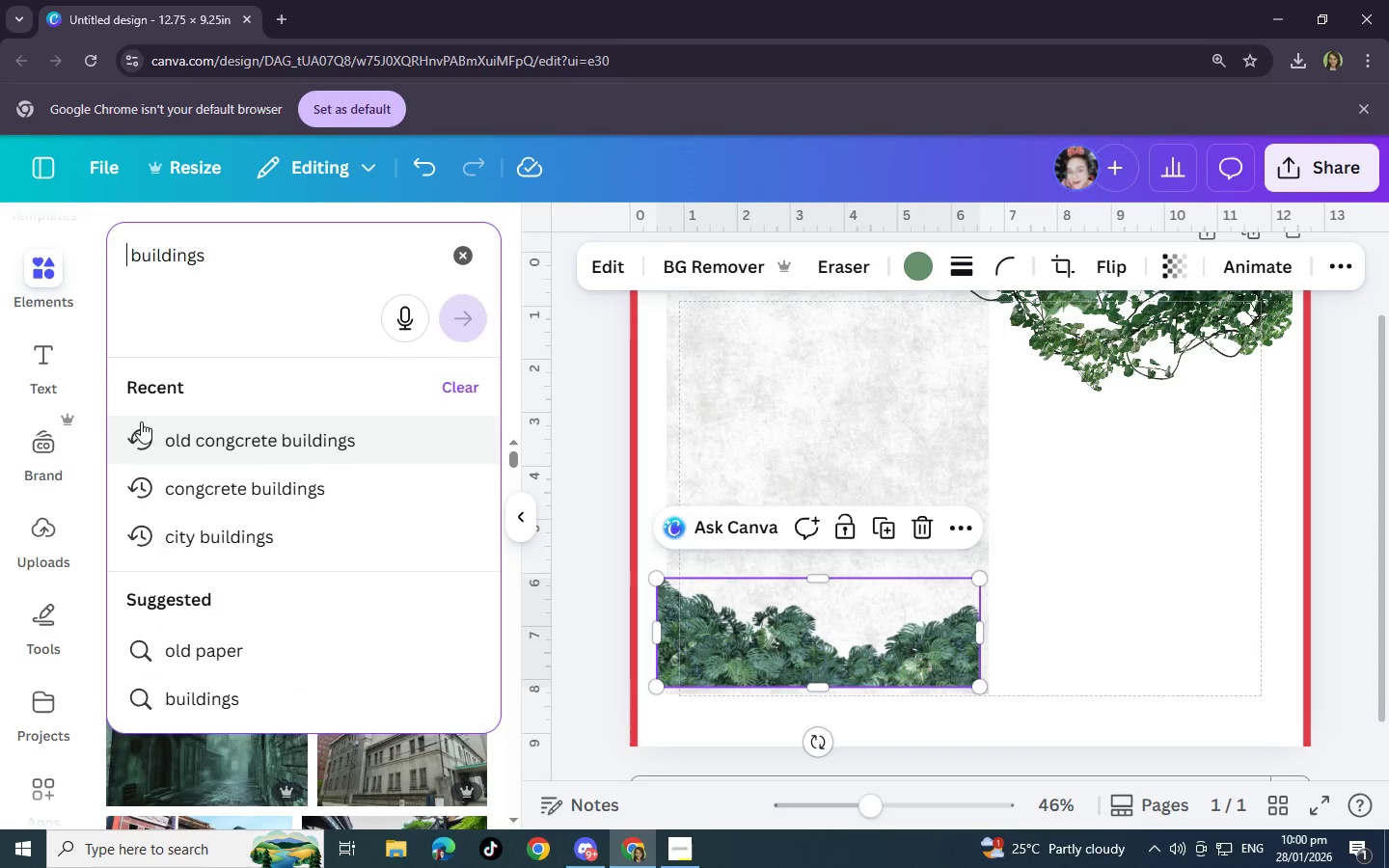 
key(Enter)
 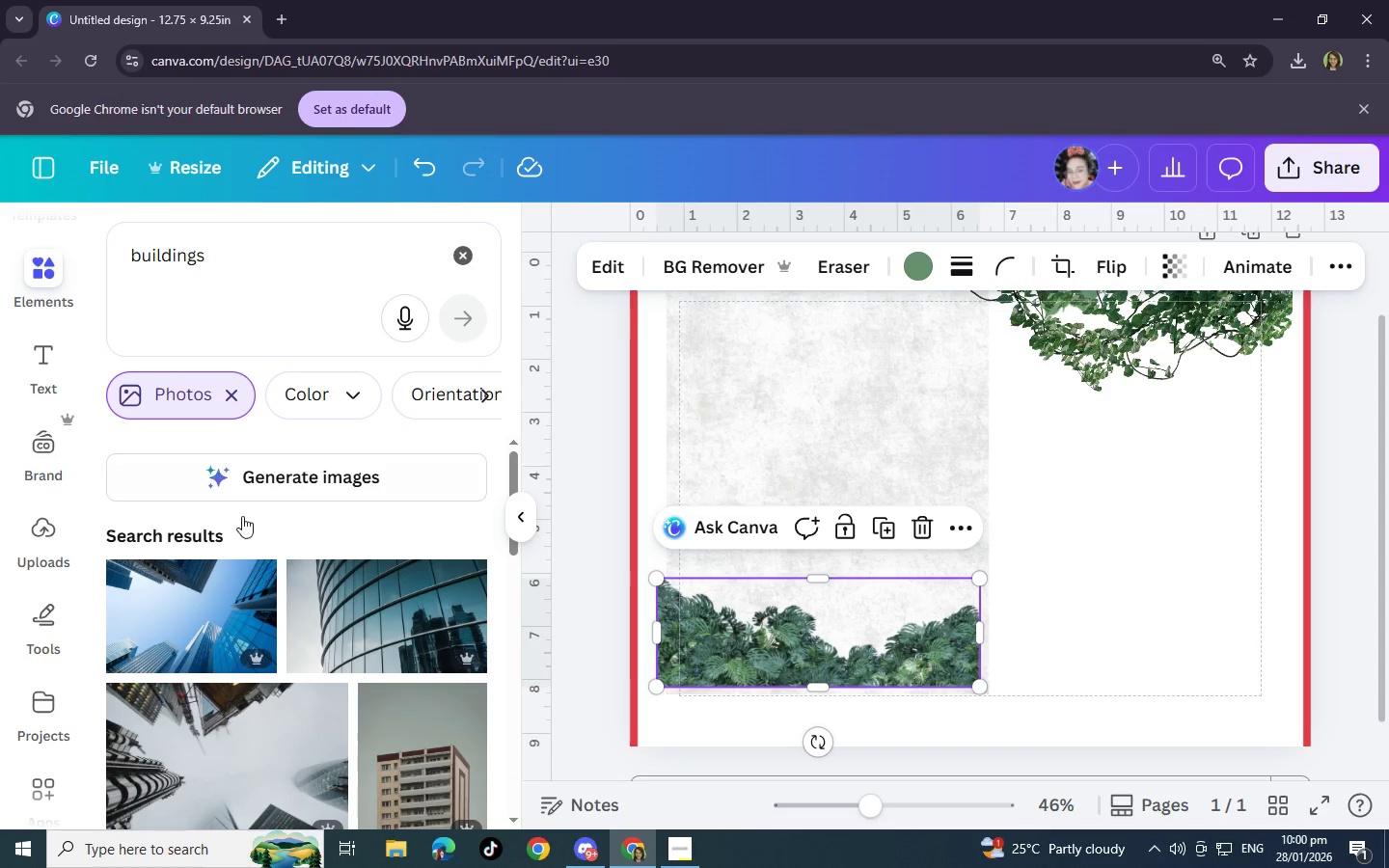 
scroll: coordinate [283, 676], scroll_direction: down, amount: 4.0
 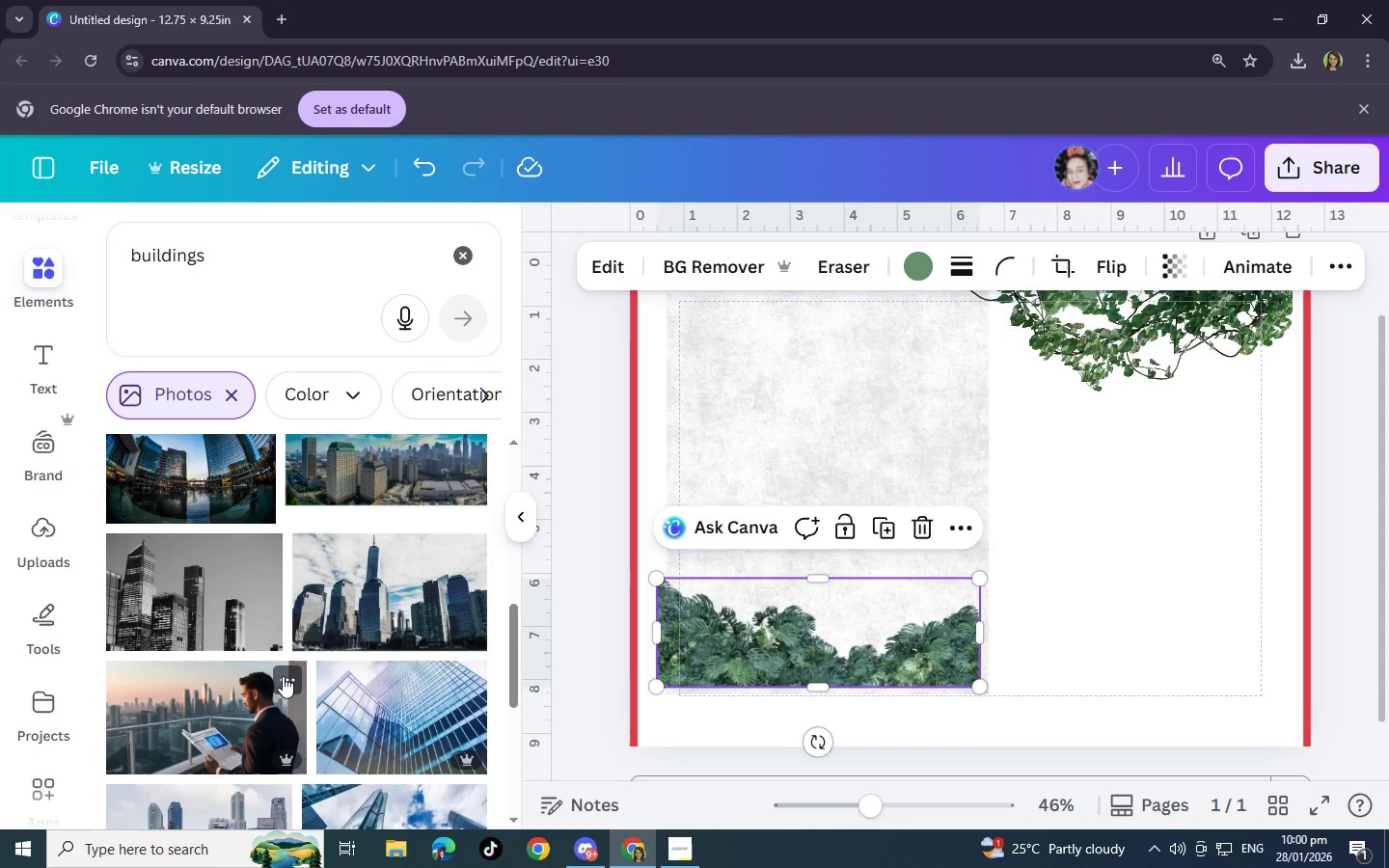 
wait(5.39)
 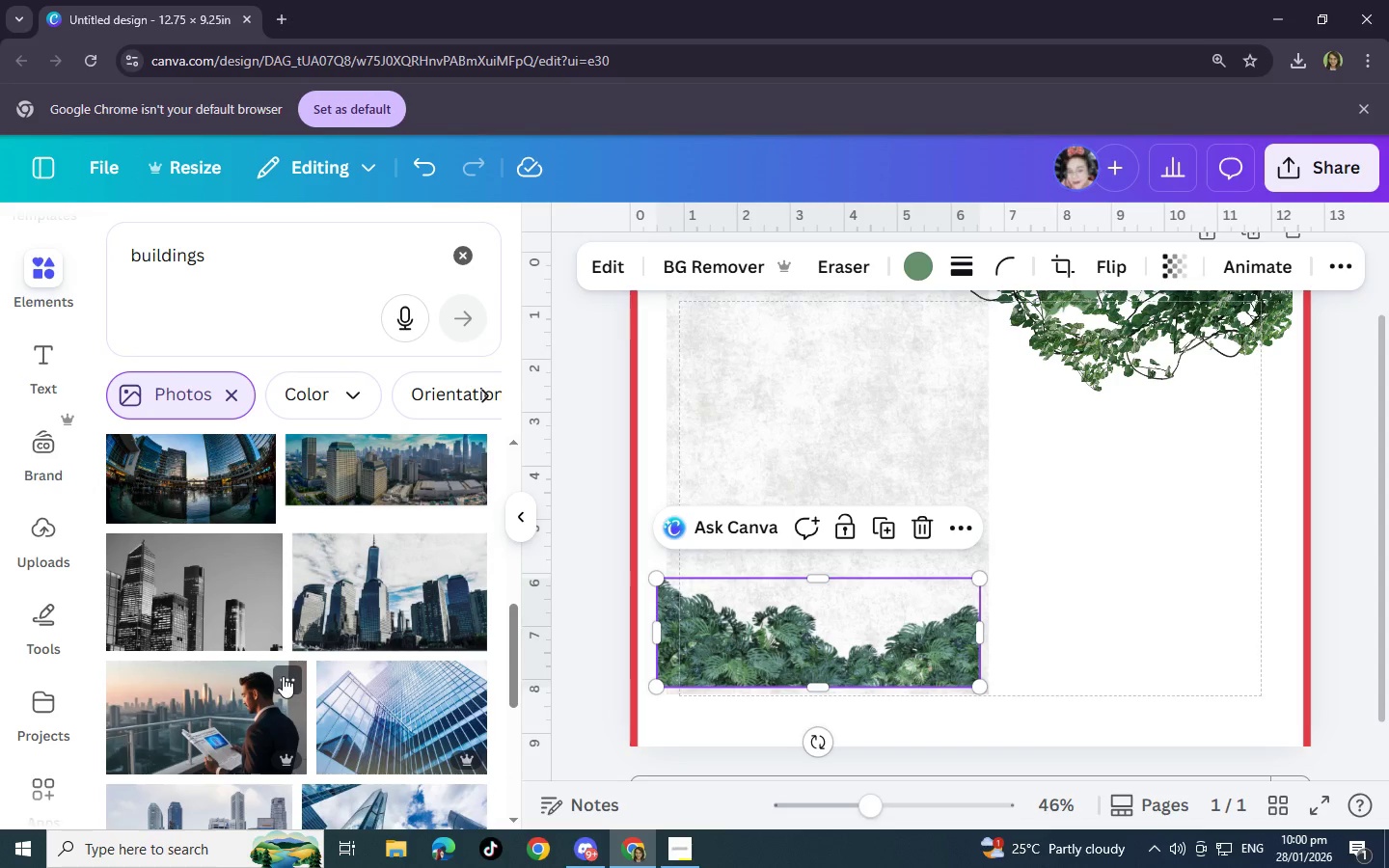 
scroll: coordinate [283, 676], scroll_direction: down, amount: 8.0
 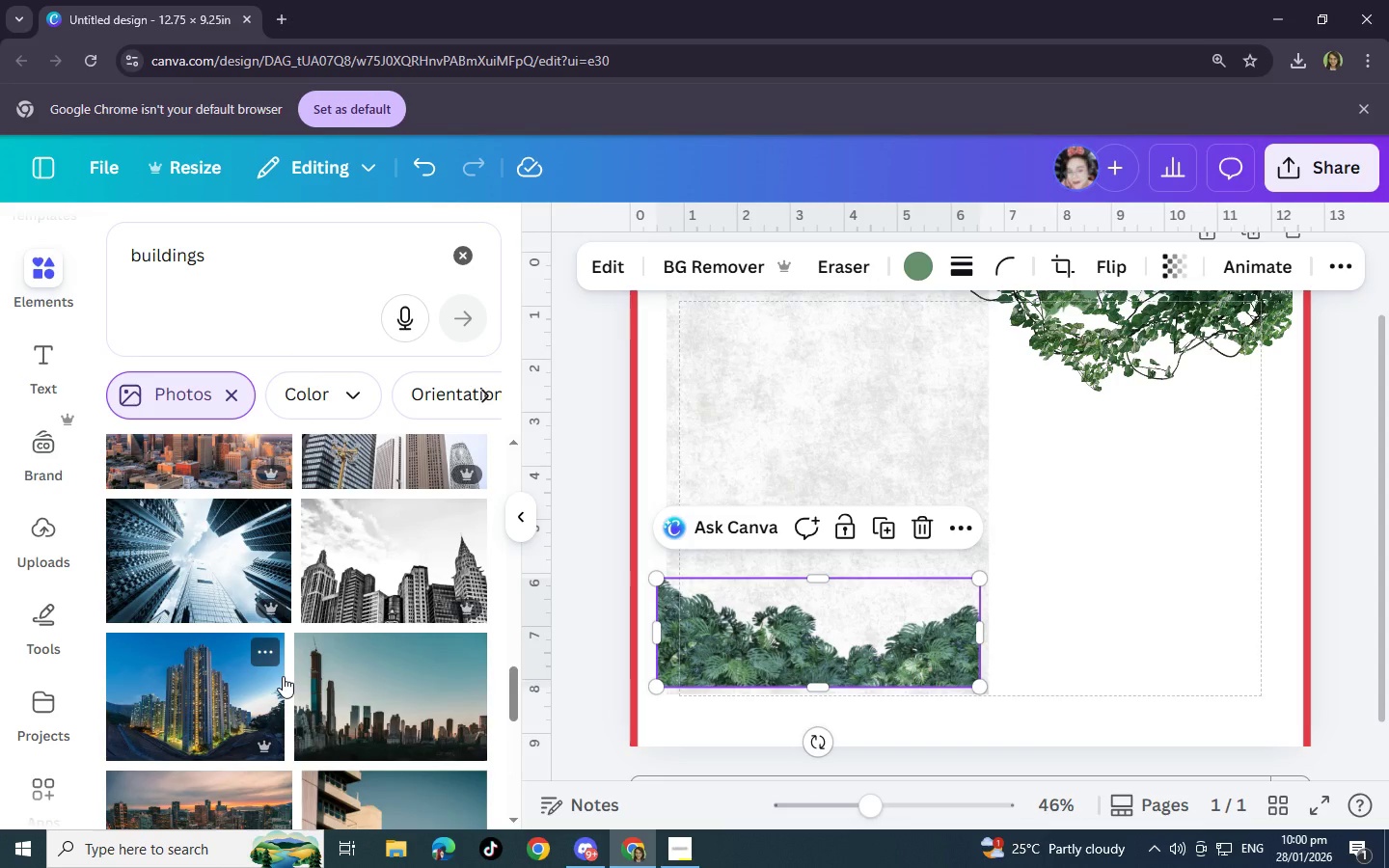 
left_click([342, 578])
 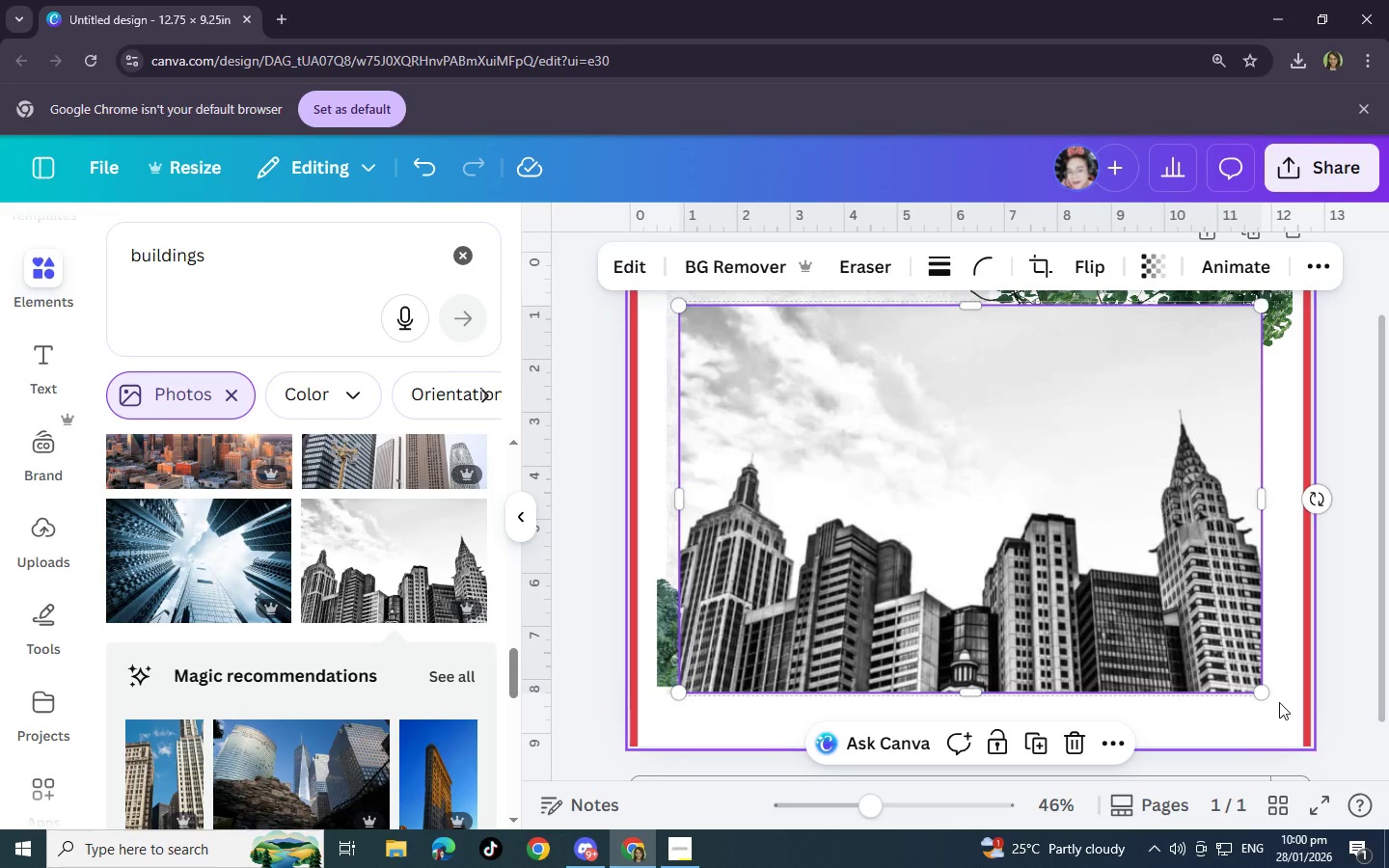 
left_click_drag(start_coordinate=[1267, 692], to_coordinate=[972, 520])
 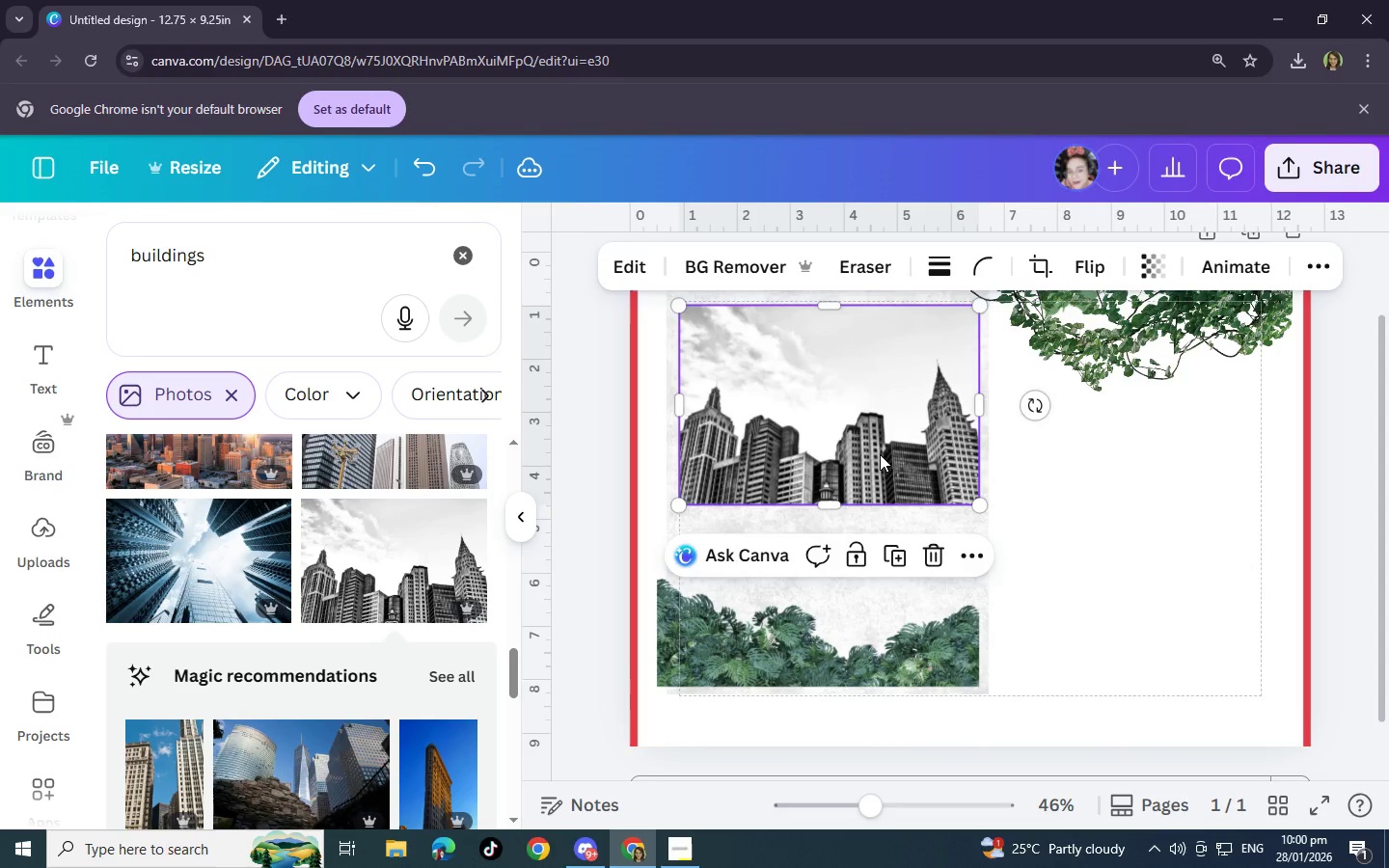 
left_click_drag(start_coordinate=[872, 448], to_coordinate=[1160, 547])
 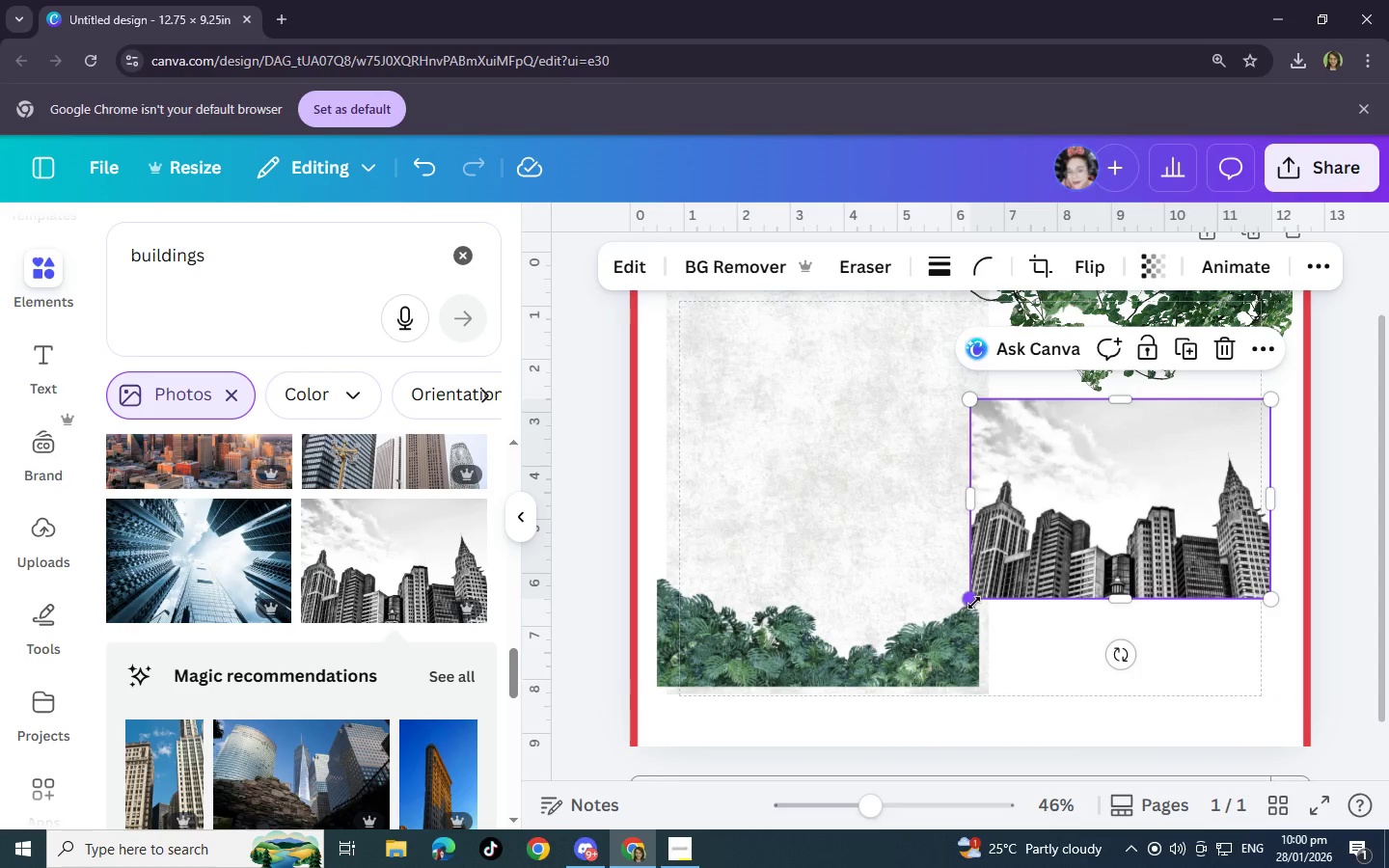 
left_click_drag(start_coordinate=[974, 603], to_coordinate=[990, 601])
 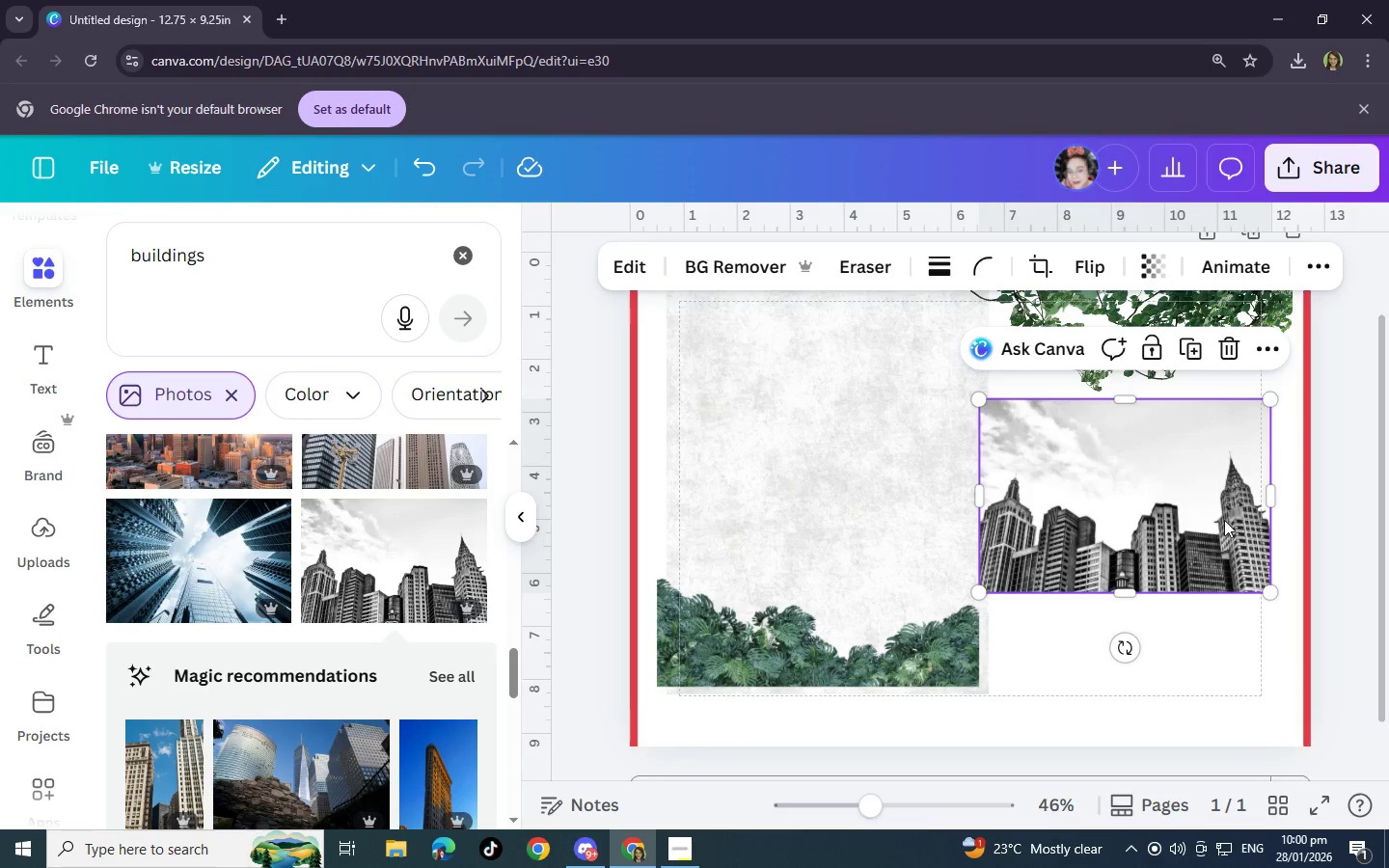 
left_click_drag(start_coordinate=[1224, 520], to_coordinate=[1238, 515])
 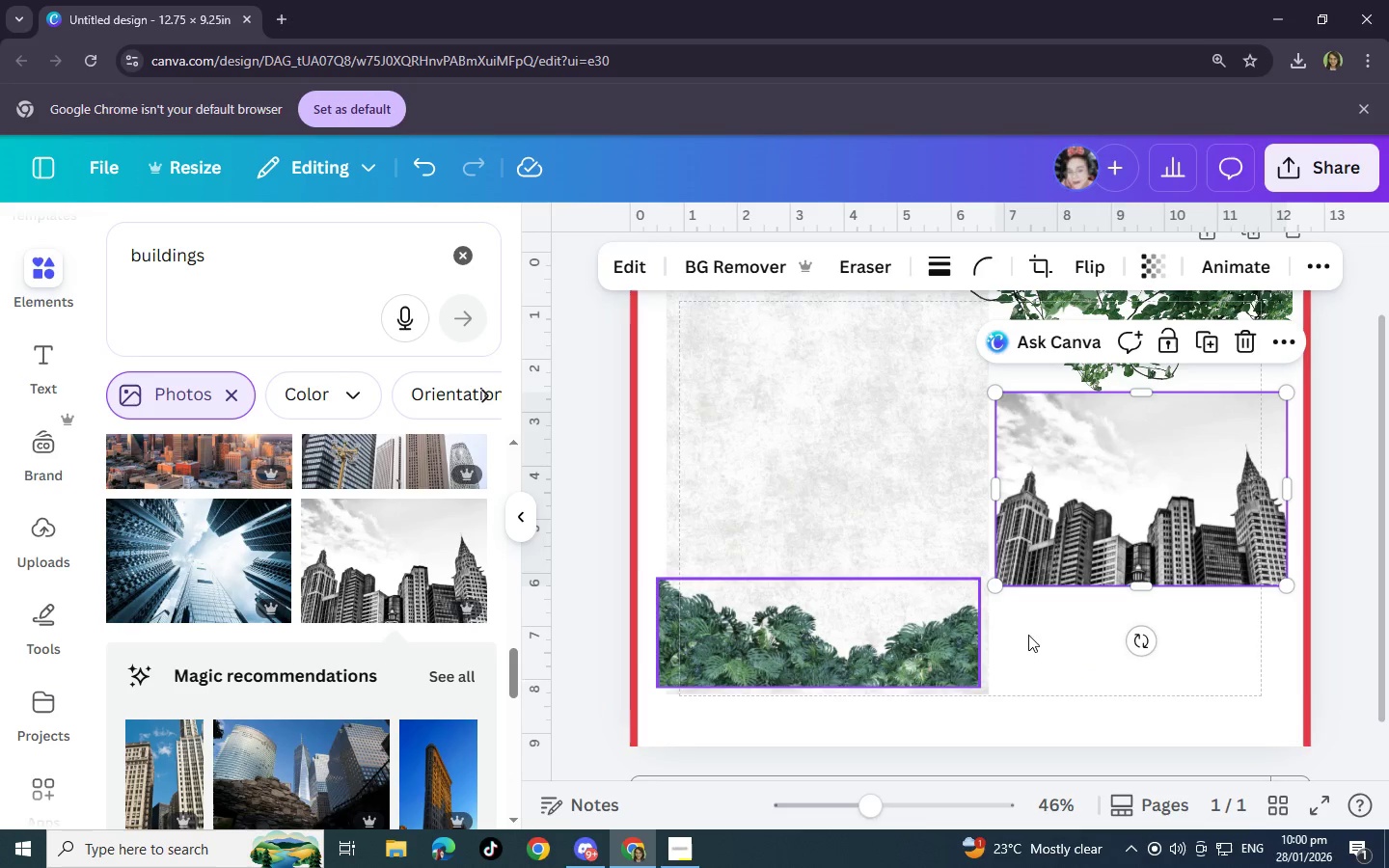 
left_click([1147, 569])
 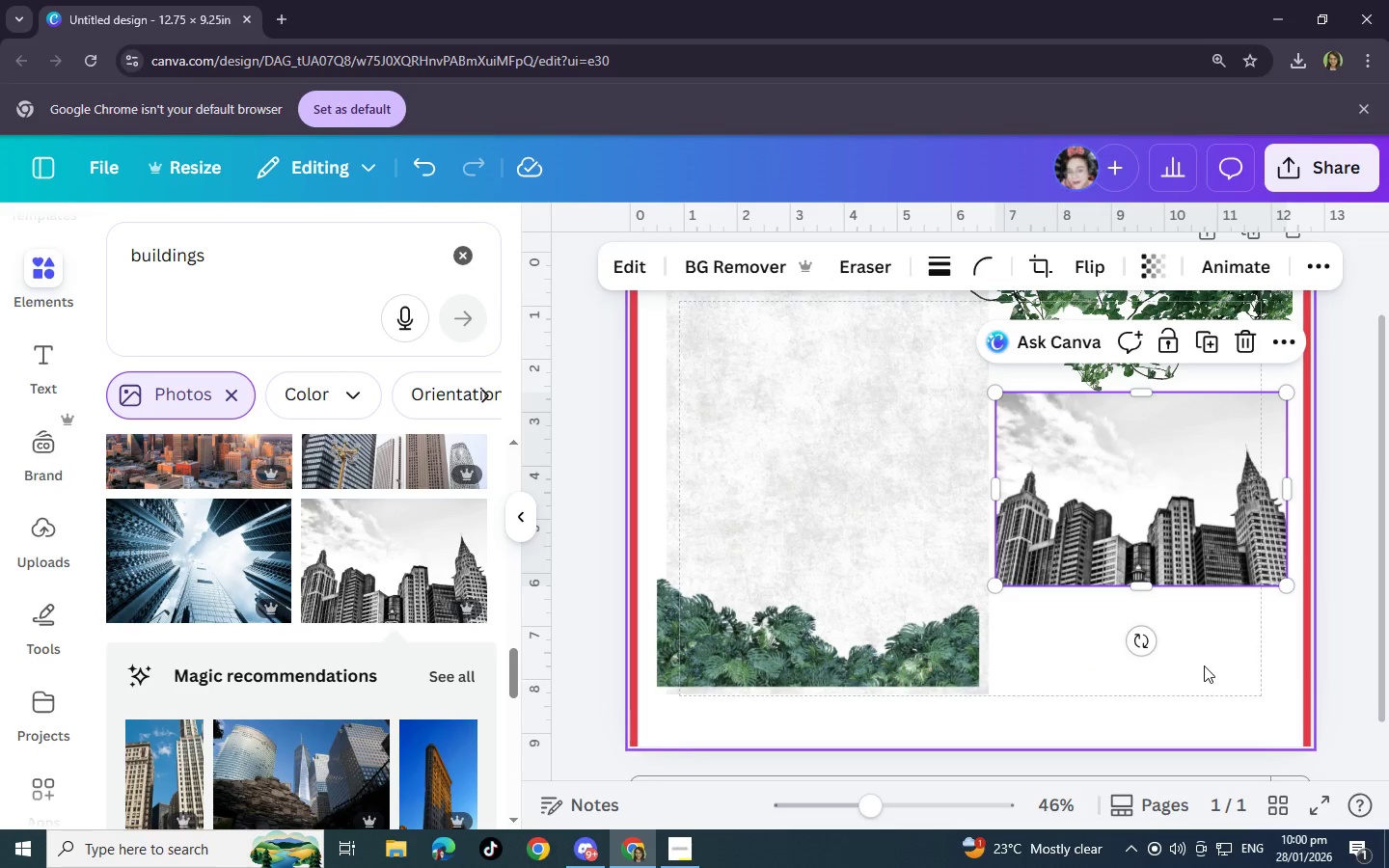 
left_click([1204, 665])
 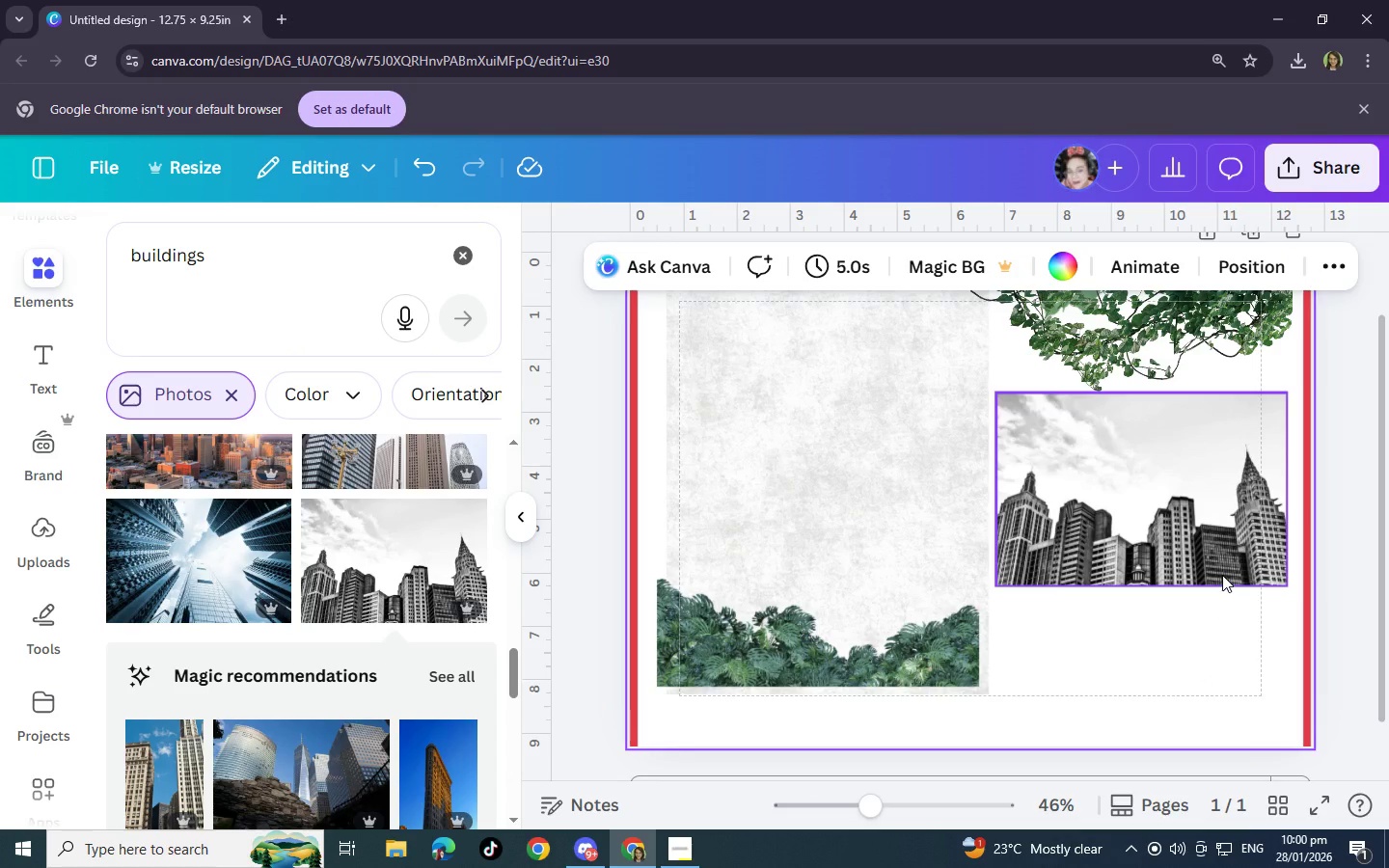 
scroll: coordinate [1222, 589], scroll_direction: up, amount: 2.0
 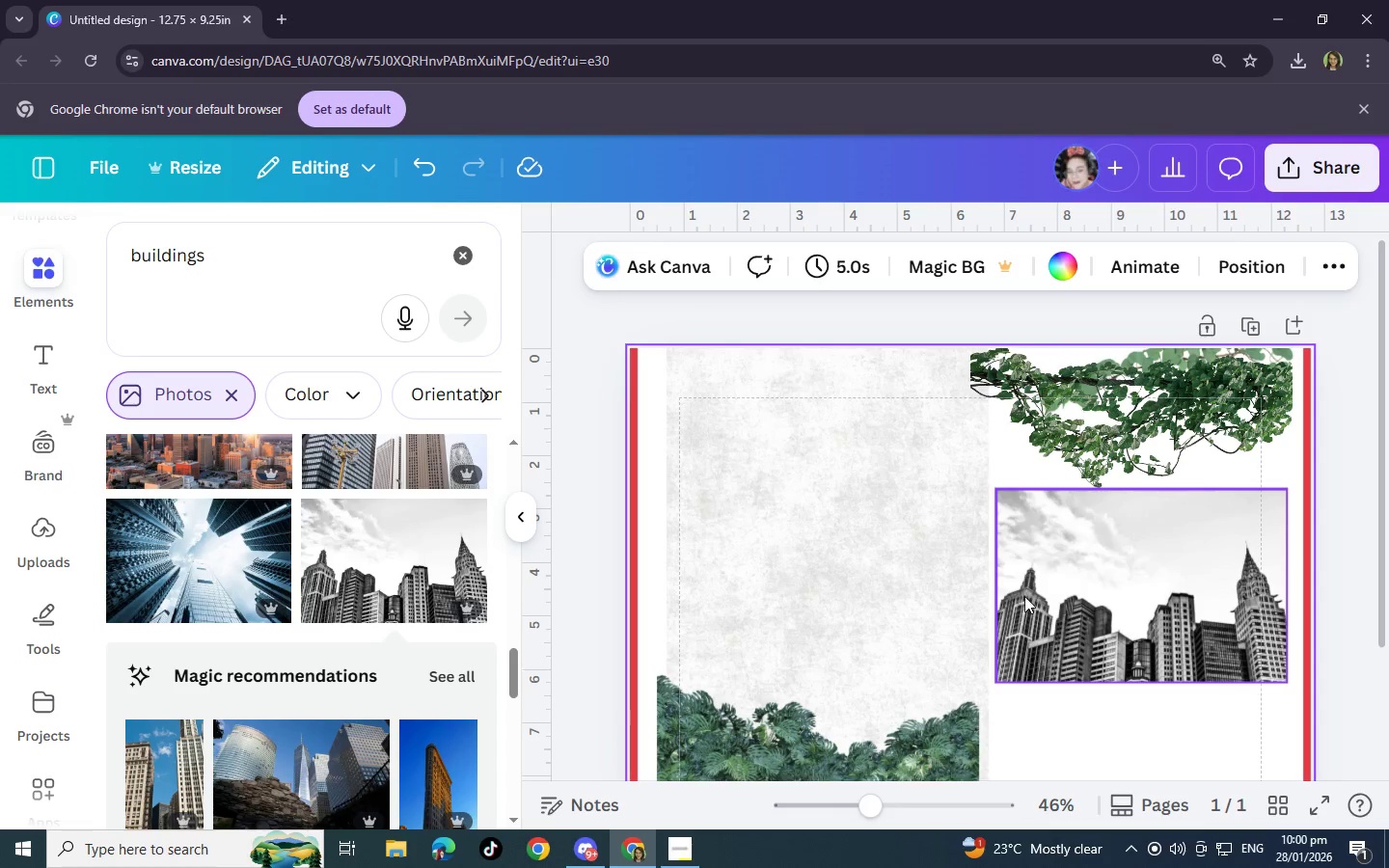 
left_click([998, 593])
 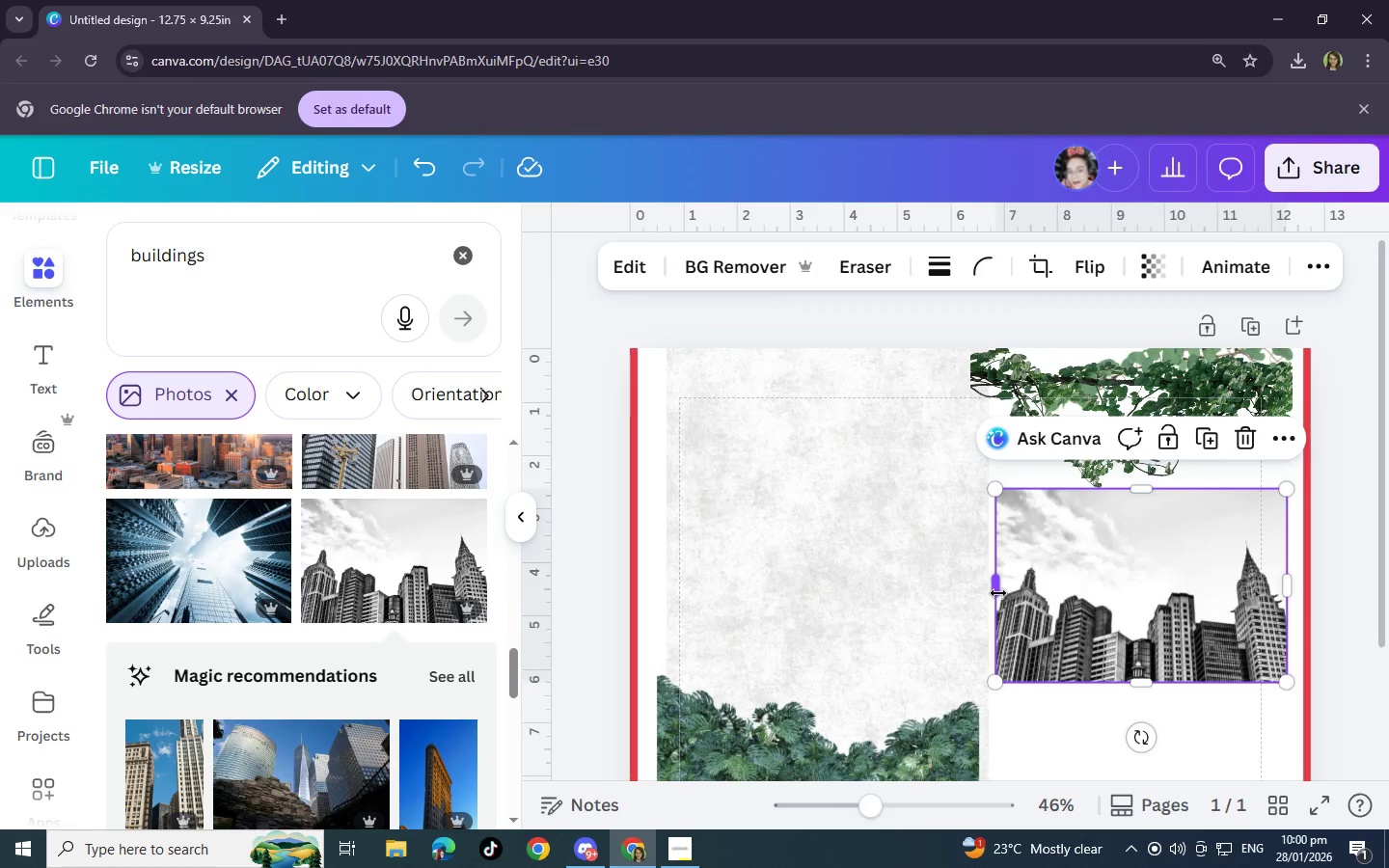 
left_click_drag(start_coordinate=[998, 593], to_coordinate=[994, 592])
 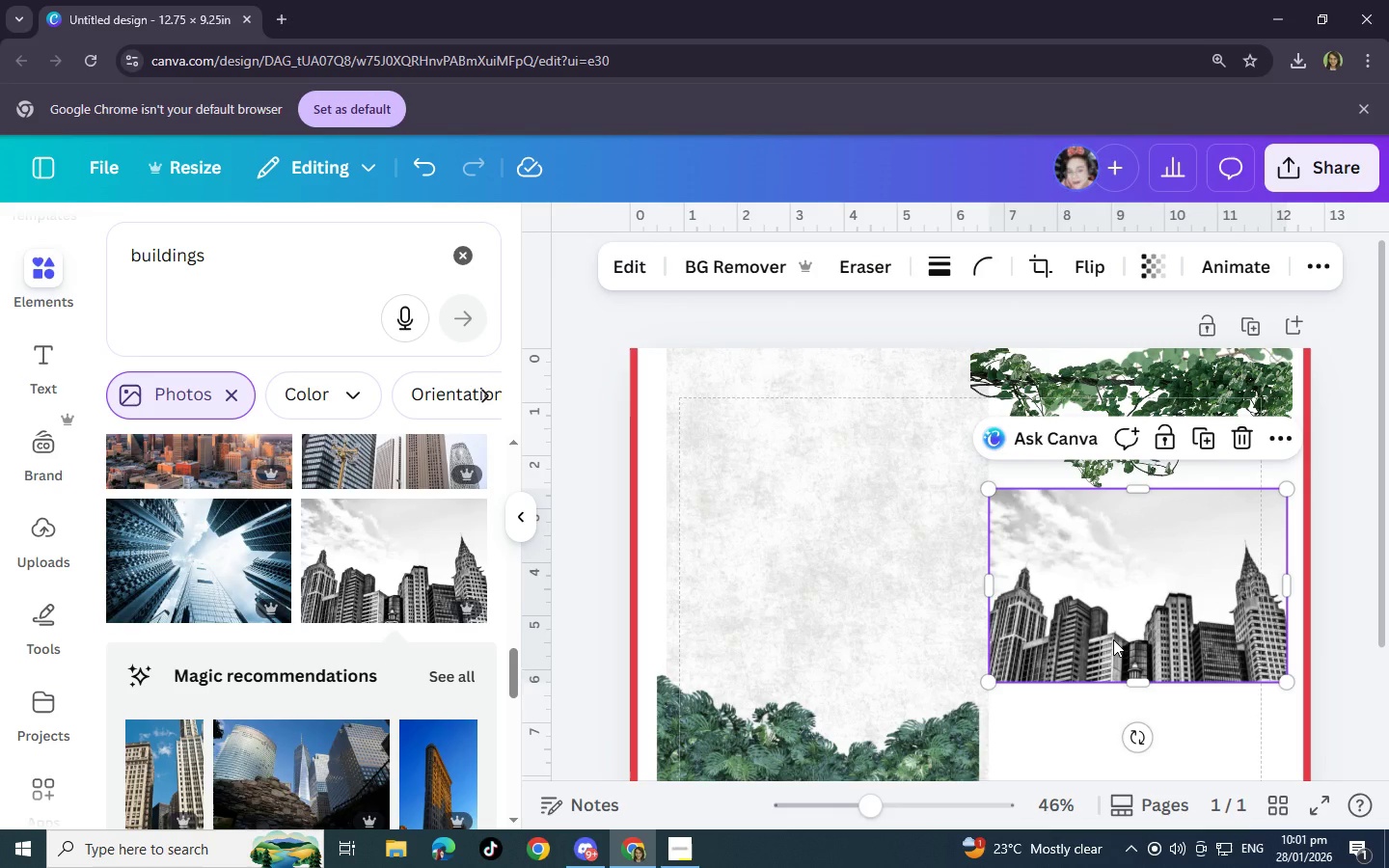 
left_click([1113, 639])
 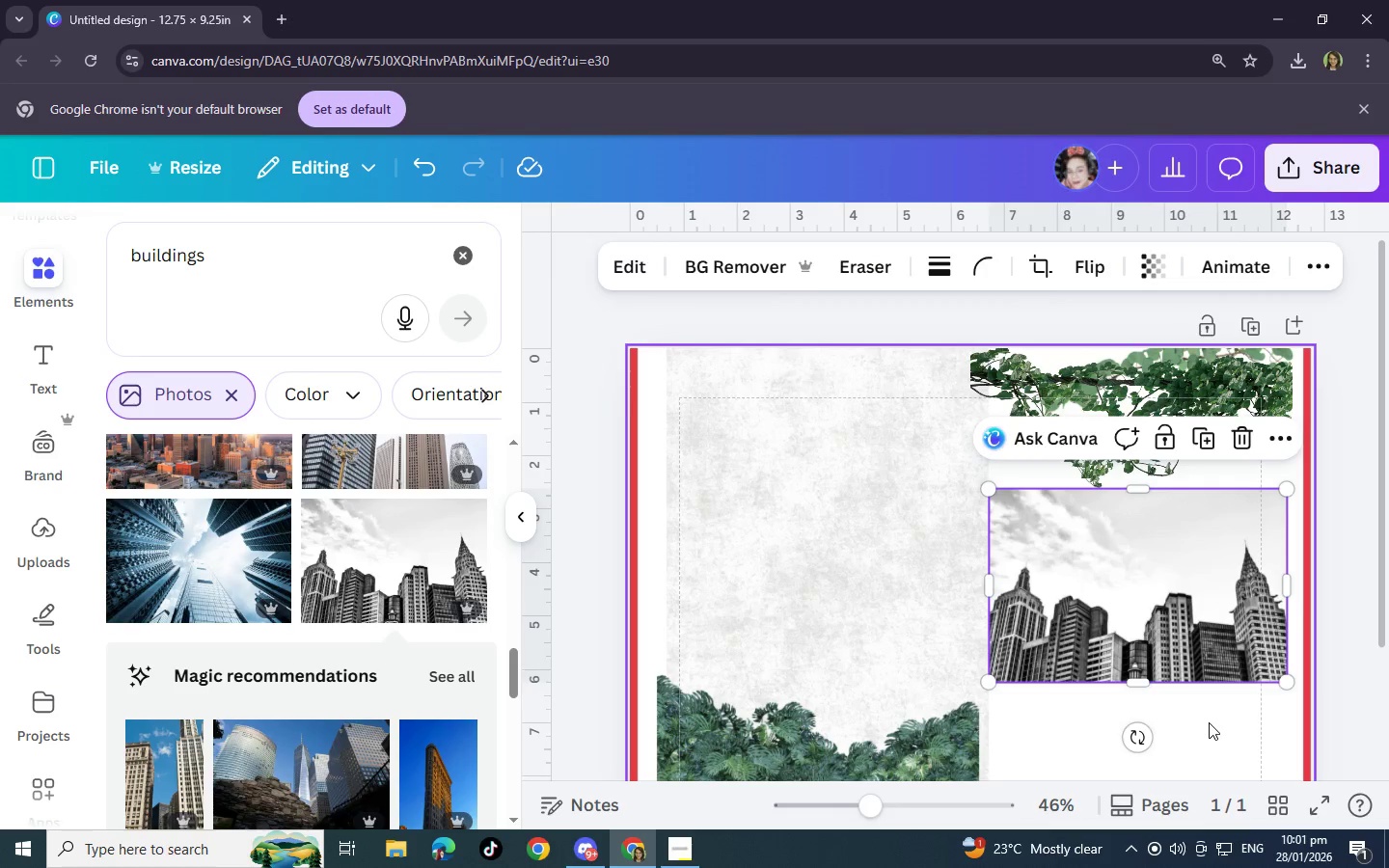 
double_click([1141, 641])
 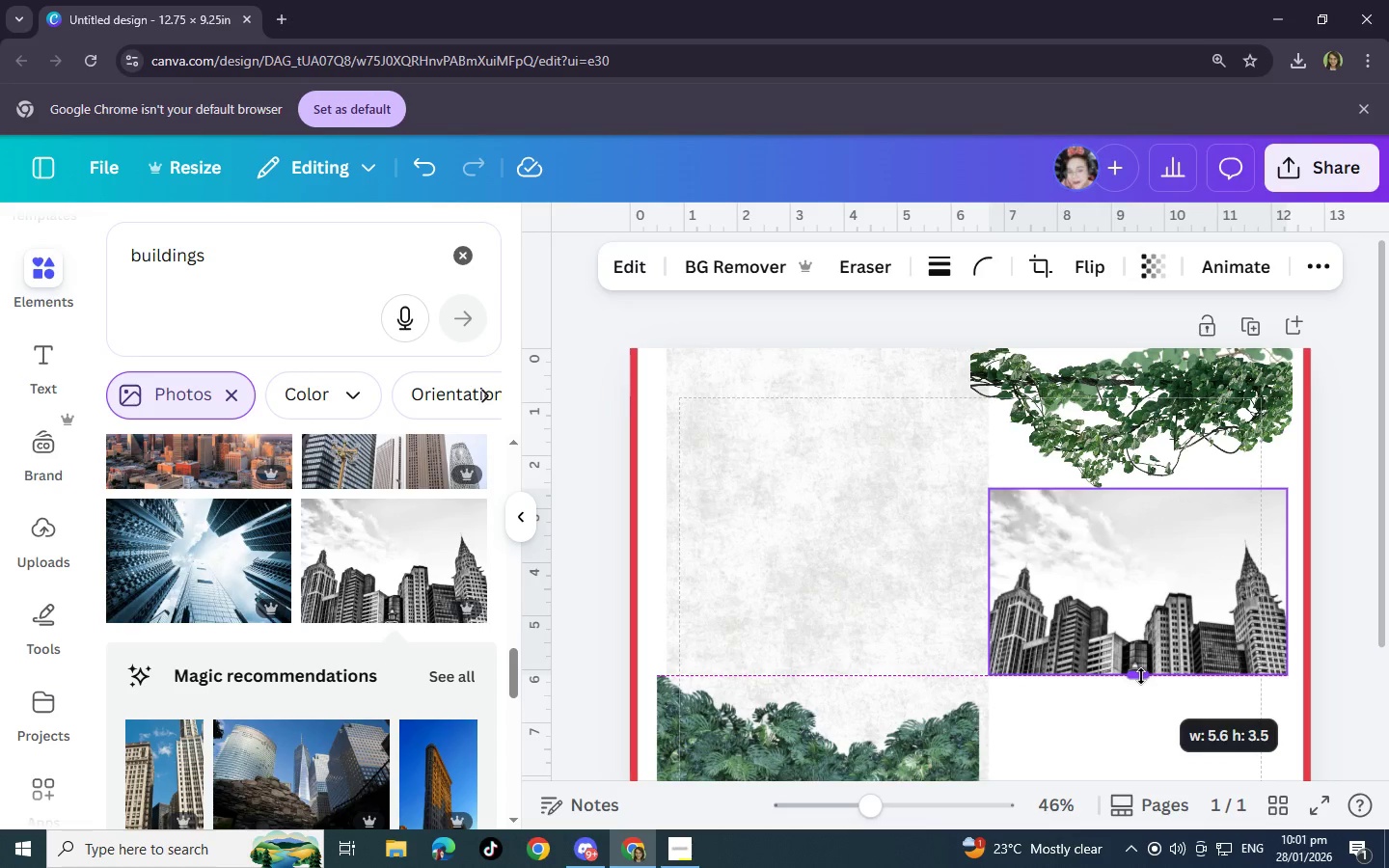 
left_click([1050, 721])
 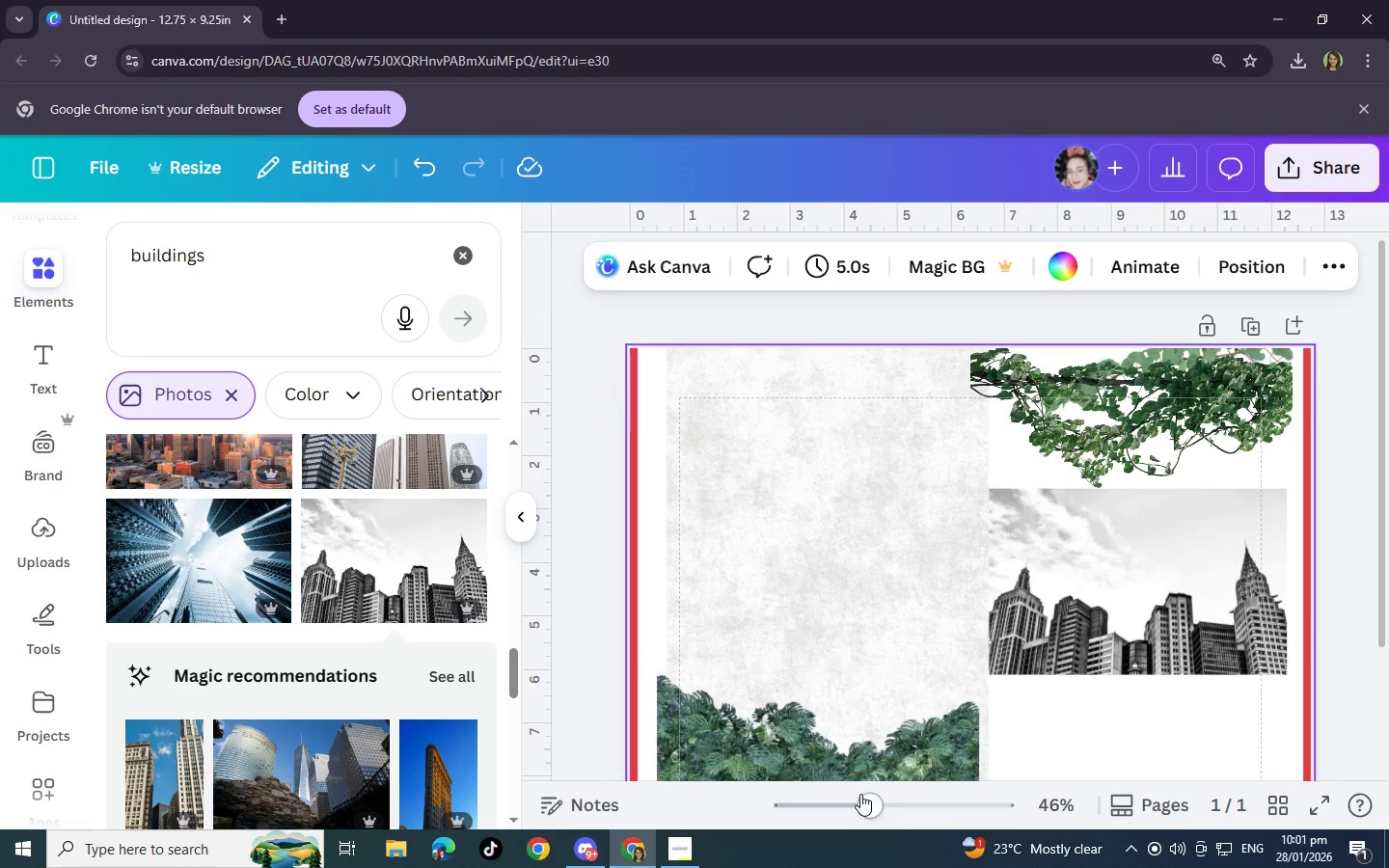 
left_click_drag(start_coordinate=[860, 794], to_coordinate=[1035, 779])
 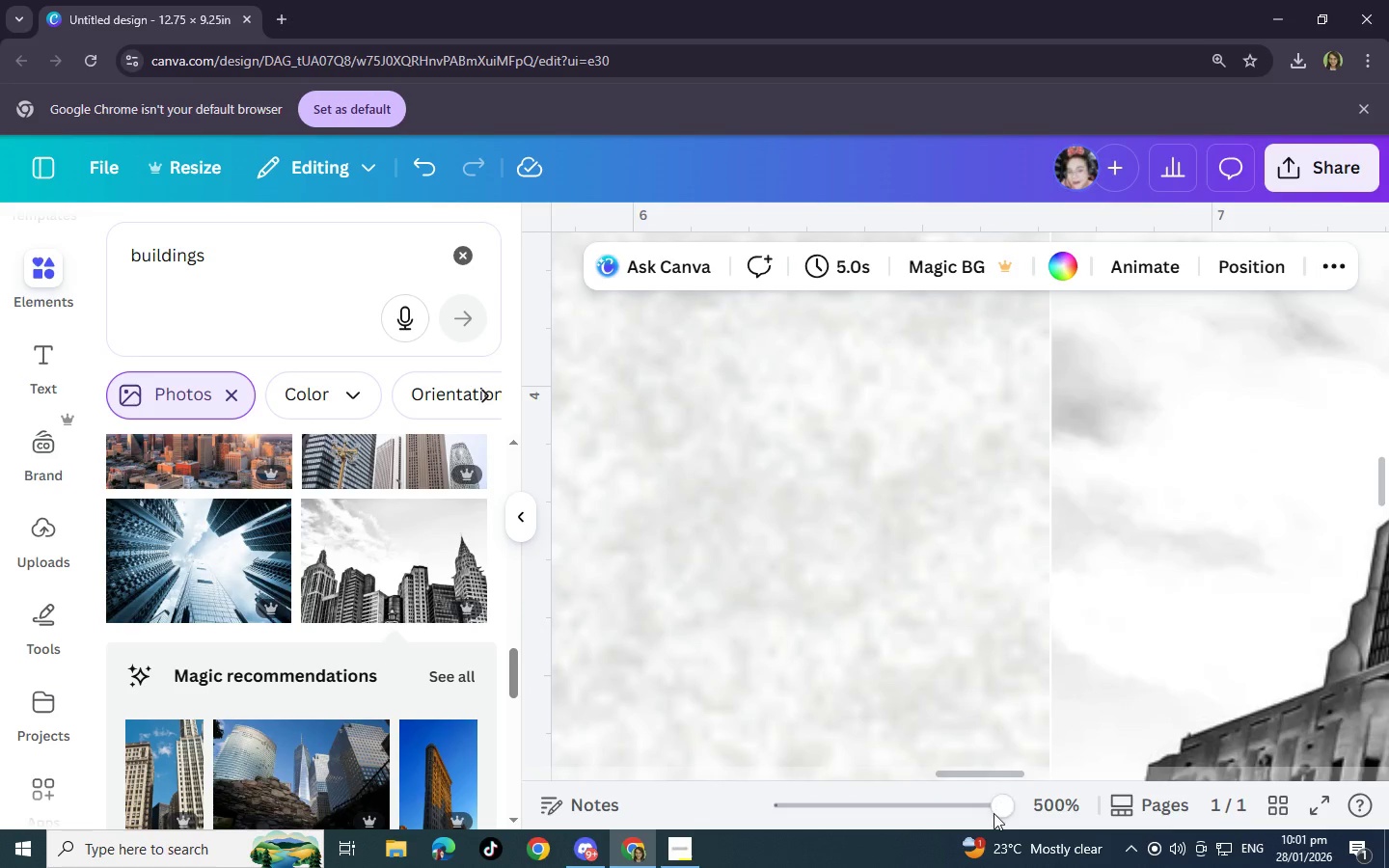 
left_click_drag(start_coordinate=[994, 813], to_coordinate=[865, 790])
 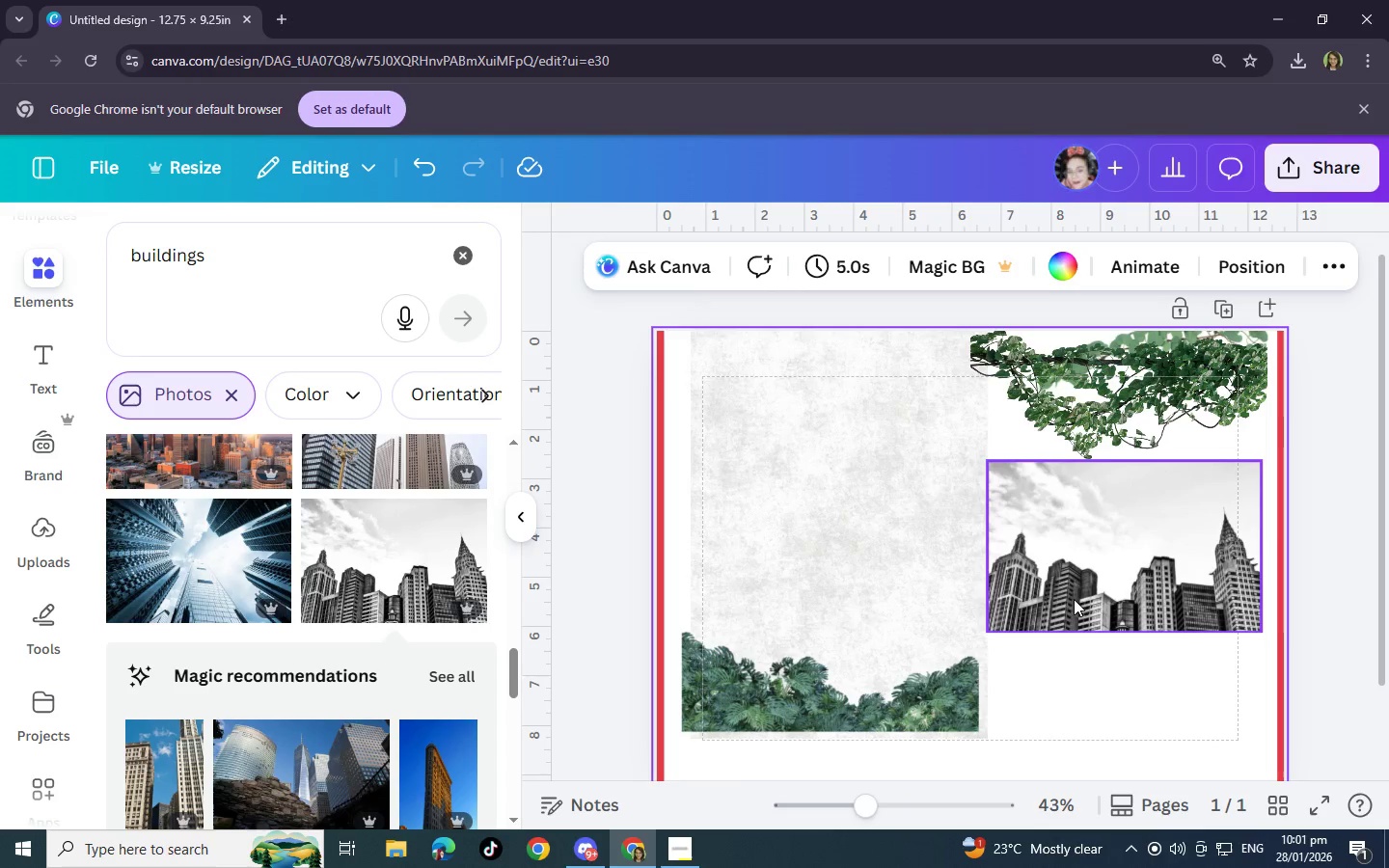 
left_click([1114, 596])
 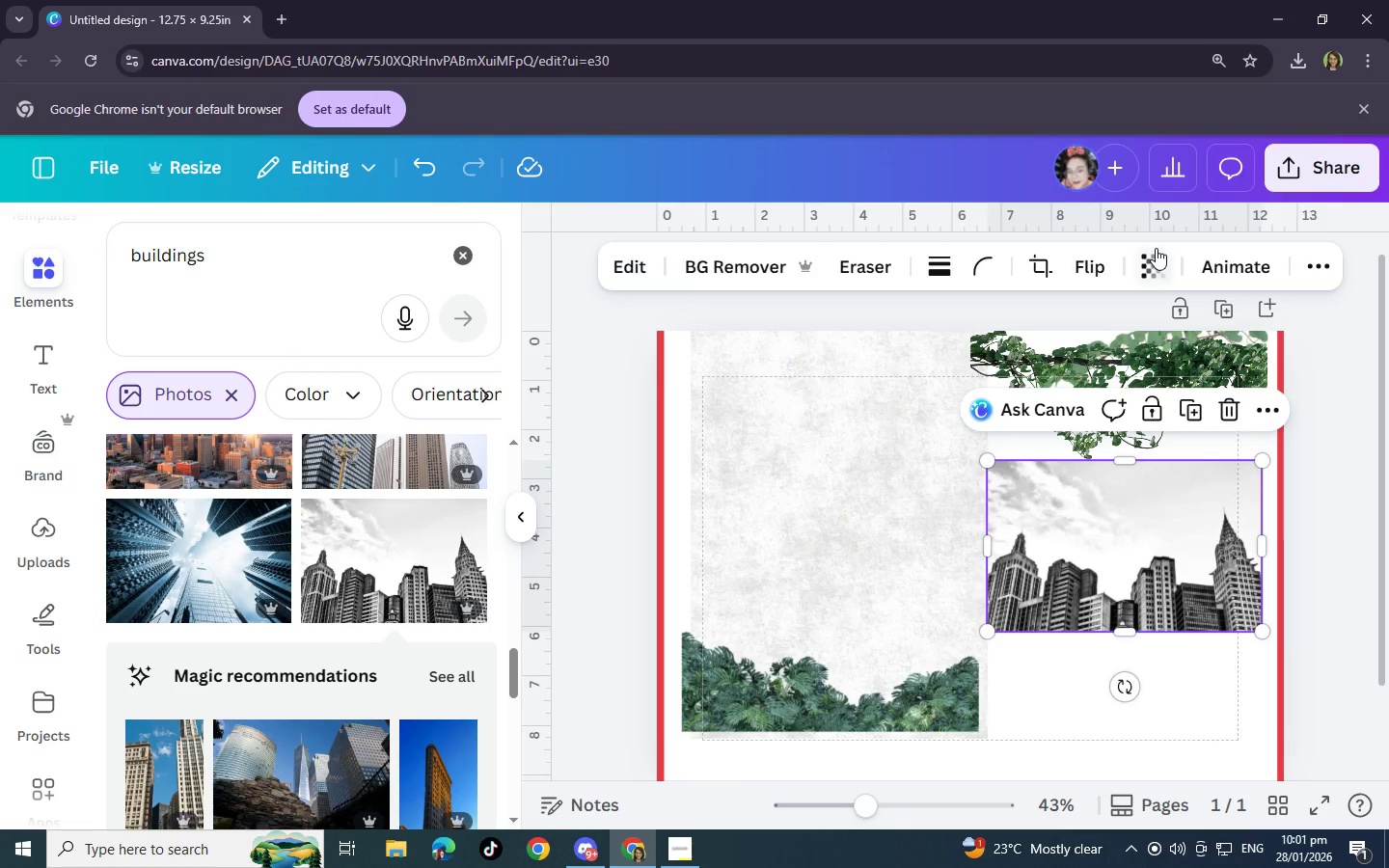 
left_click([1152, 253])
 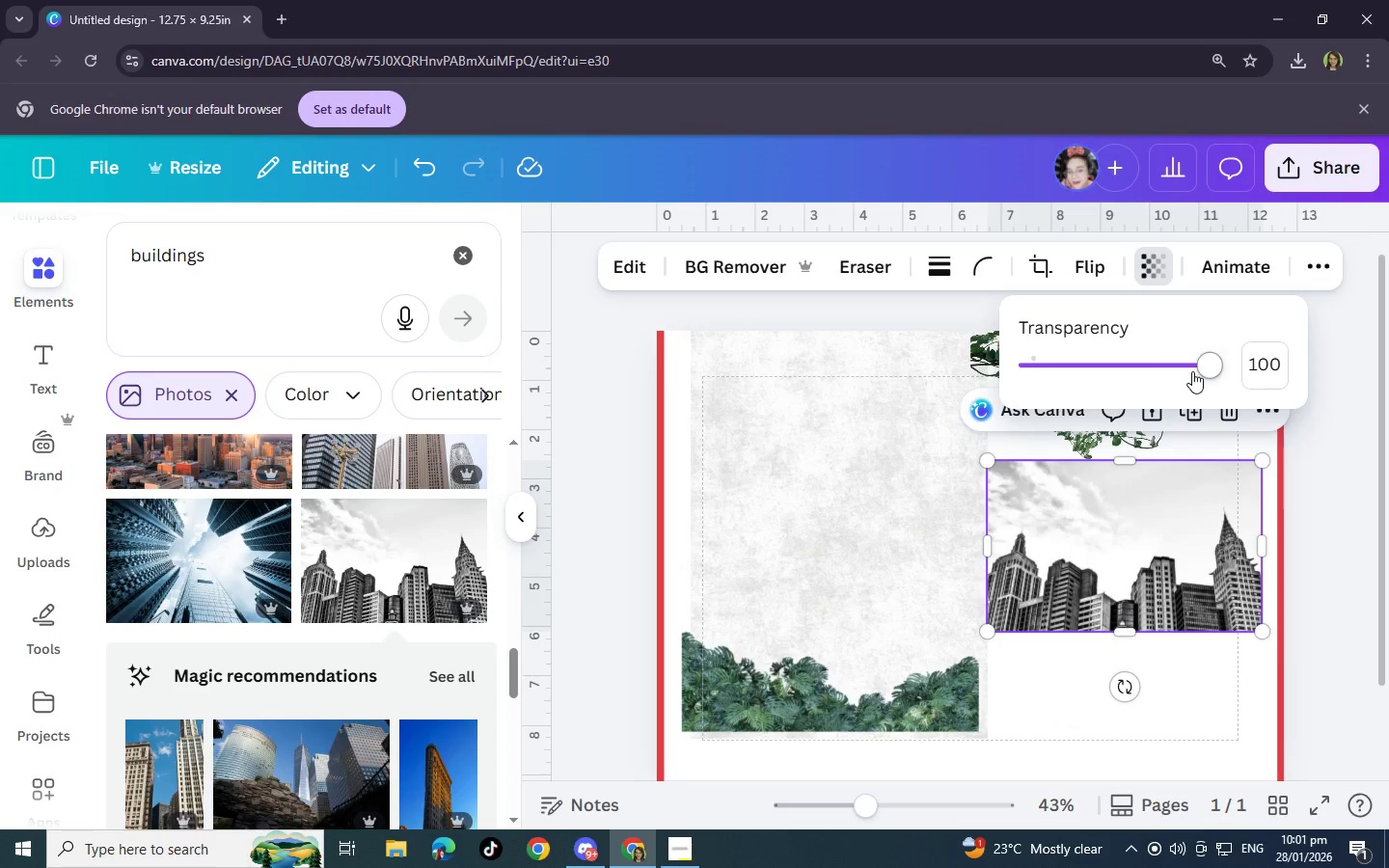 
left_click_drag(start_coordinate=[1194, 370], to_coordinate=[1165, 371])
 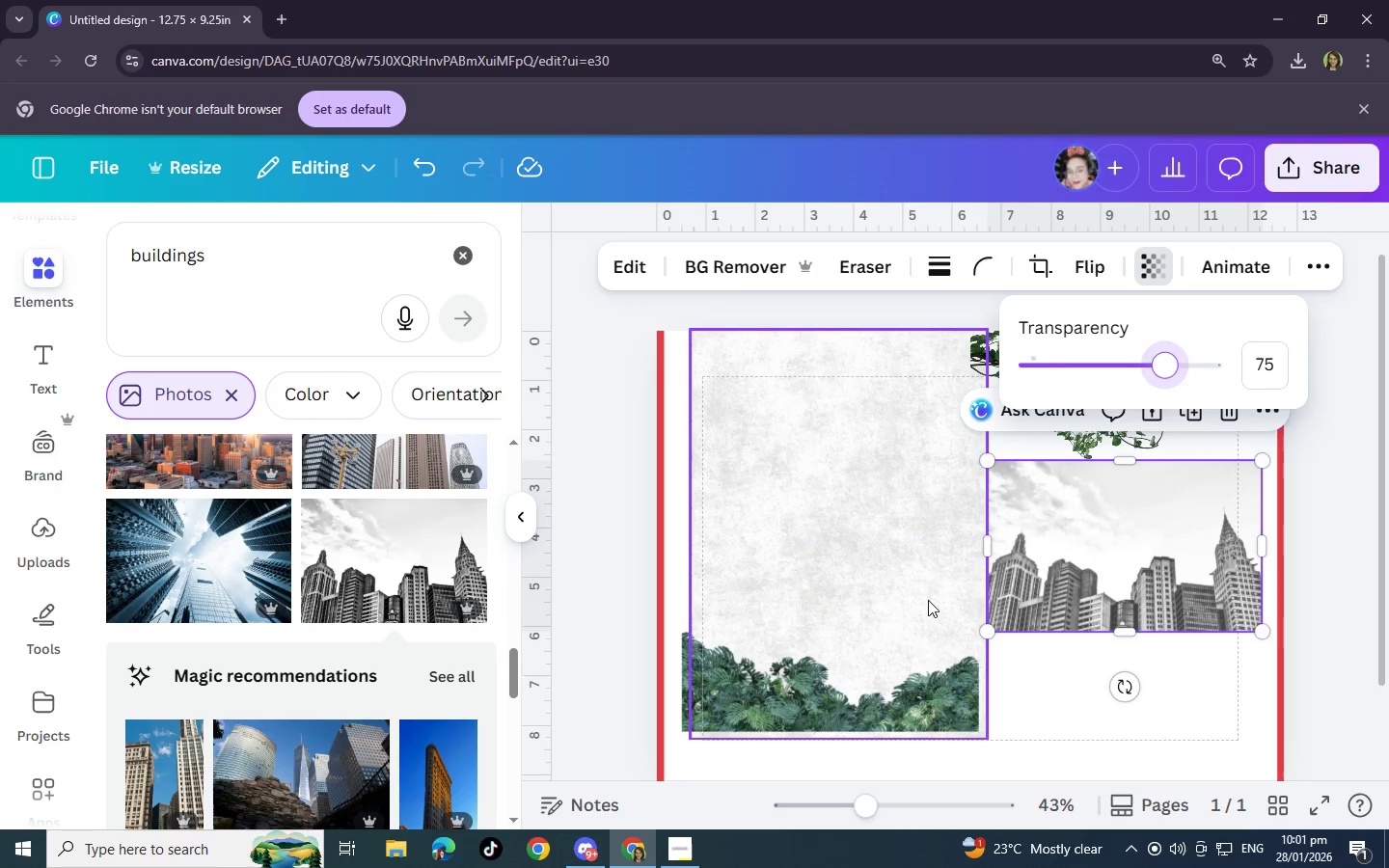 
left_click([928, 600])
 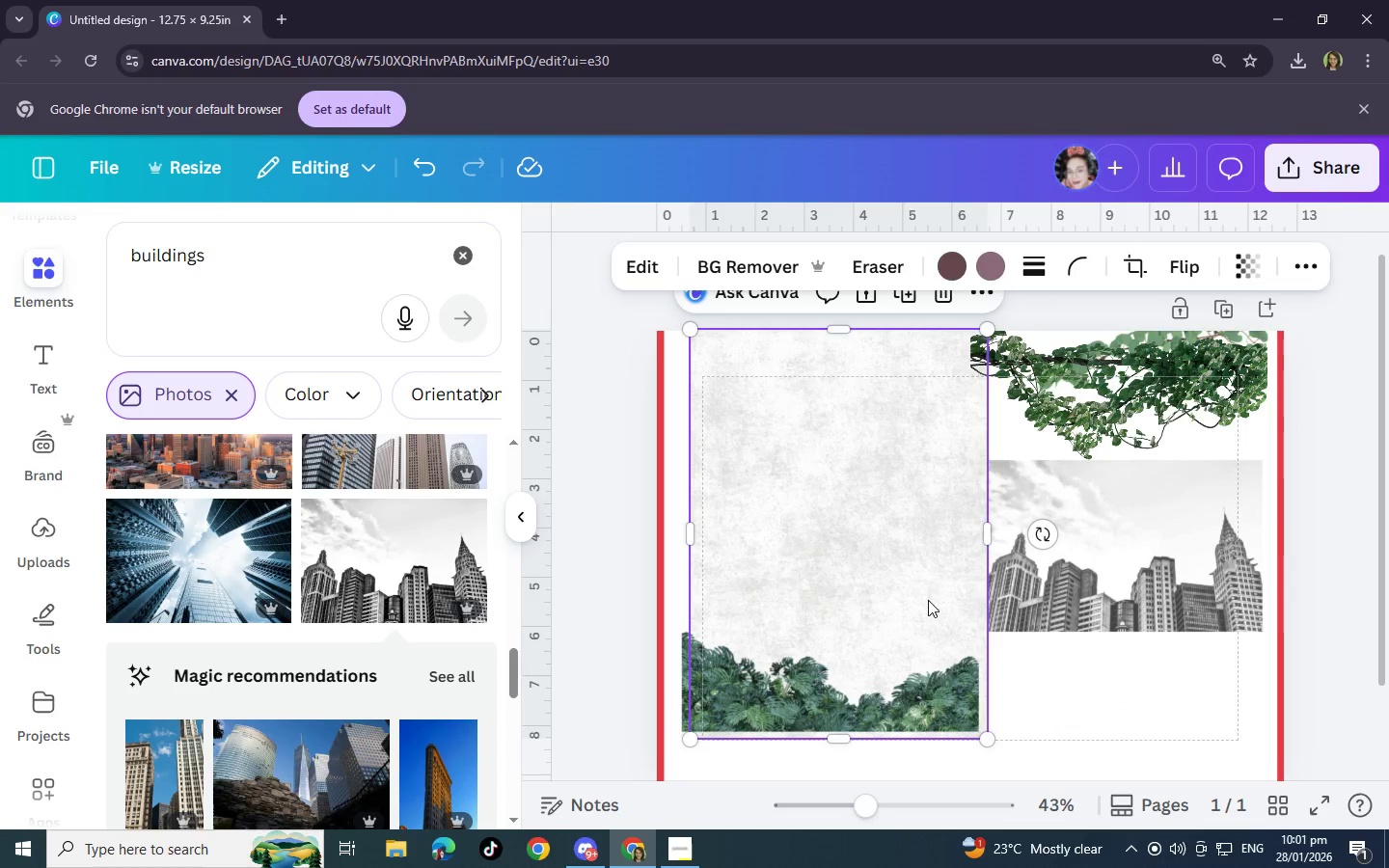 
left_click_drag(start_coordinate=[928, 600], to_coordinate=[1211, 611])
 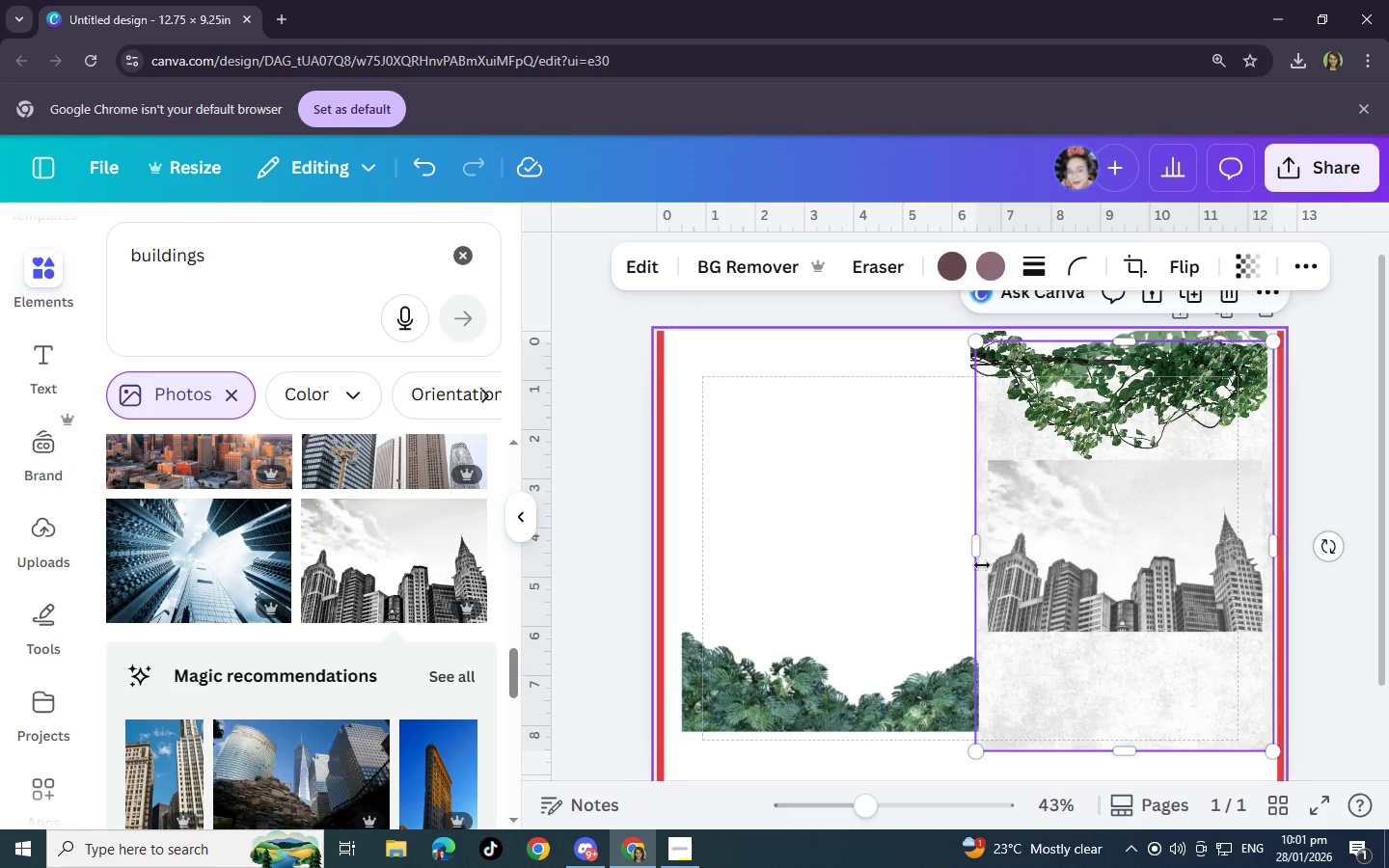 
left_click([1001, 565])
 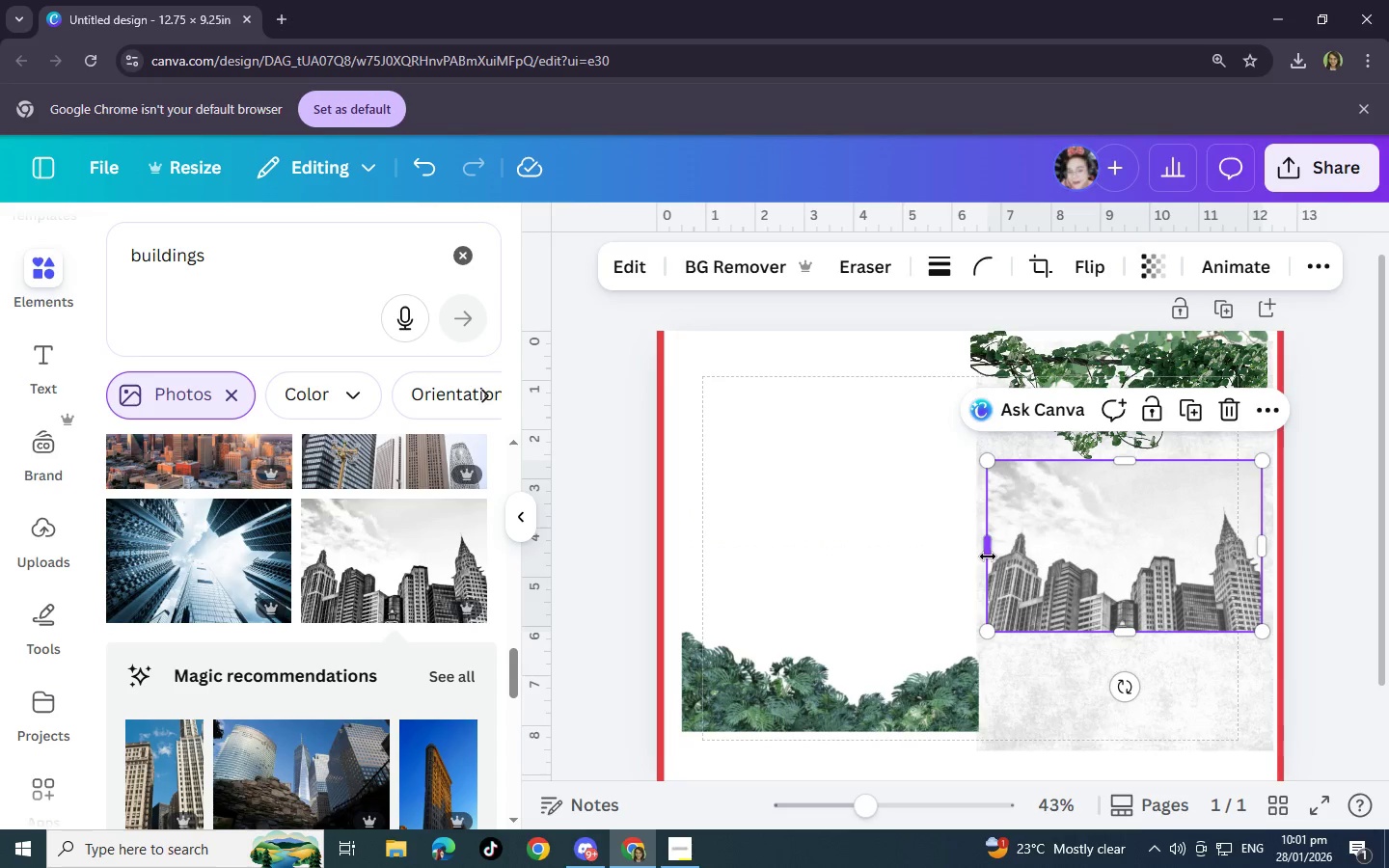 
left_click_drag(start_coordinate=[988, 556], to_coordinate=[979, 556])
 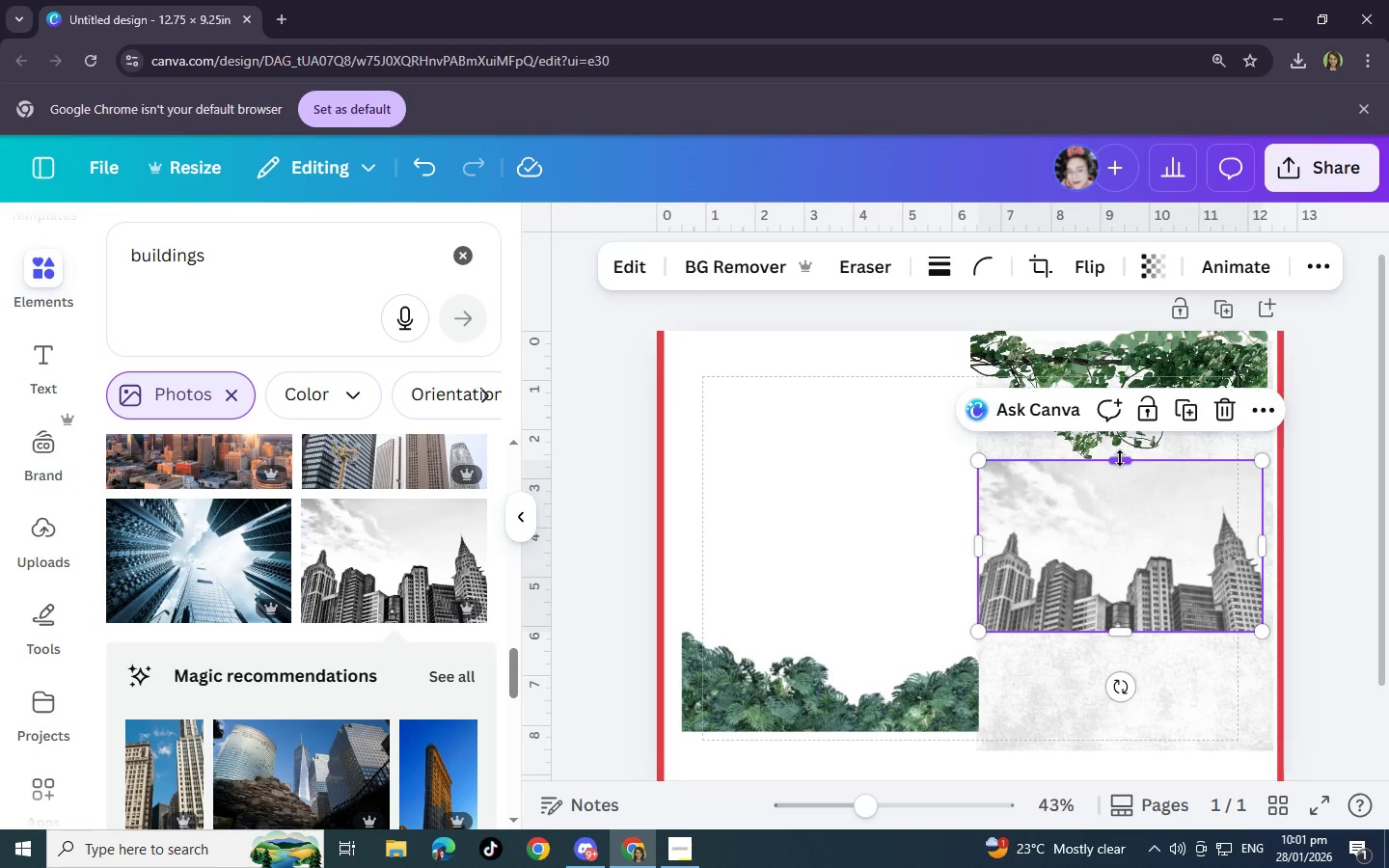 
left_click_drag(start_coordinate=[1120, 458], to_coordinate=[1122, 446])
 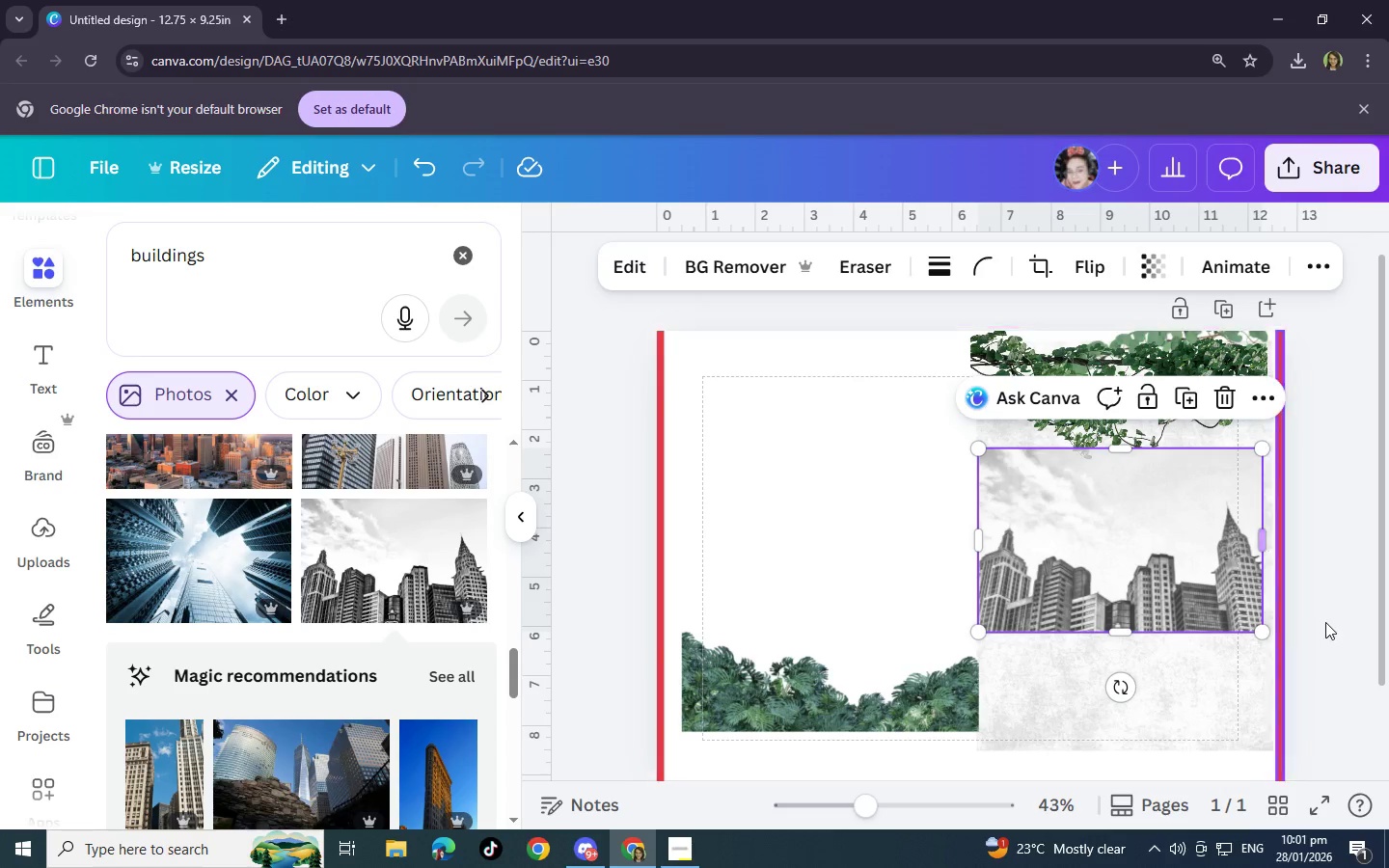 
left_click([1325, 622])
 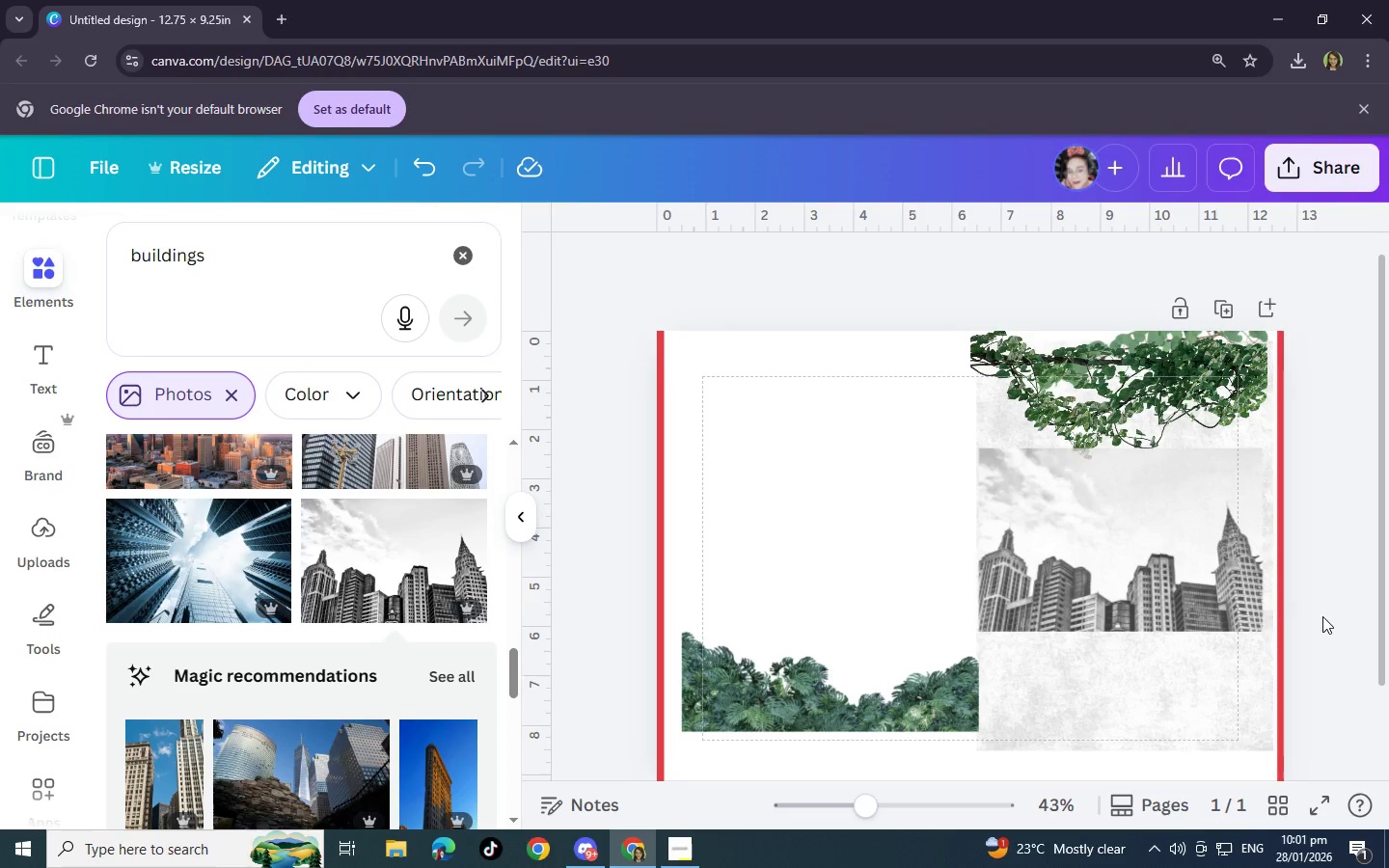 
left_click([1113, 503])
 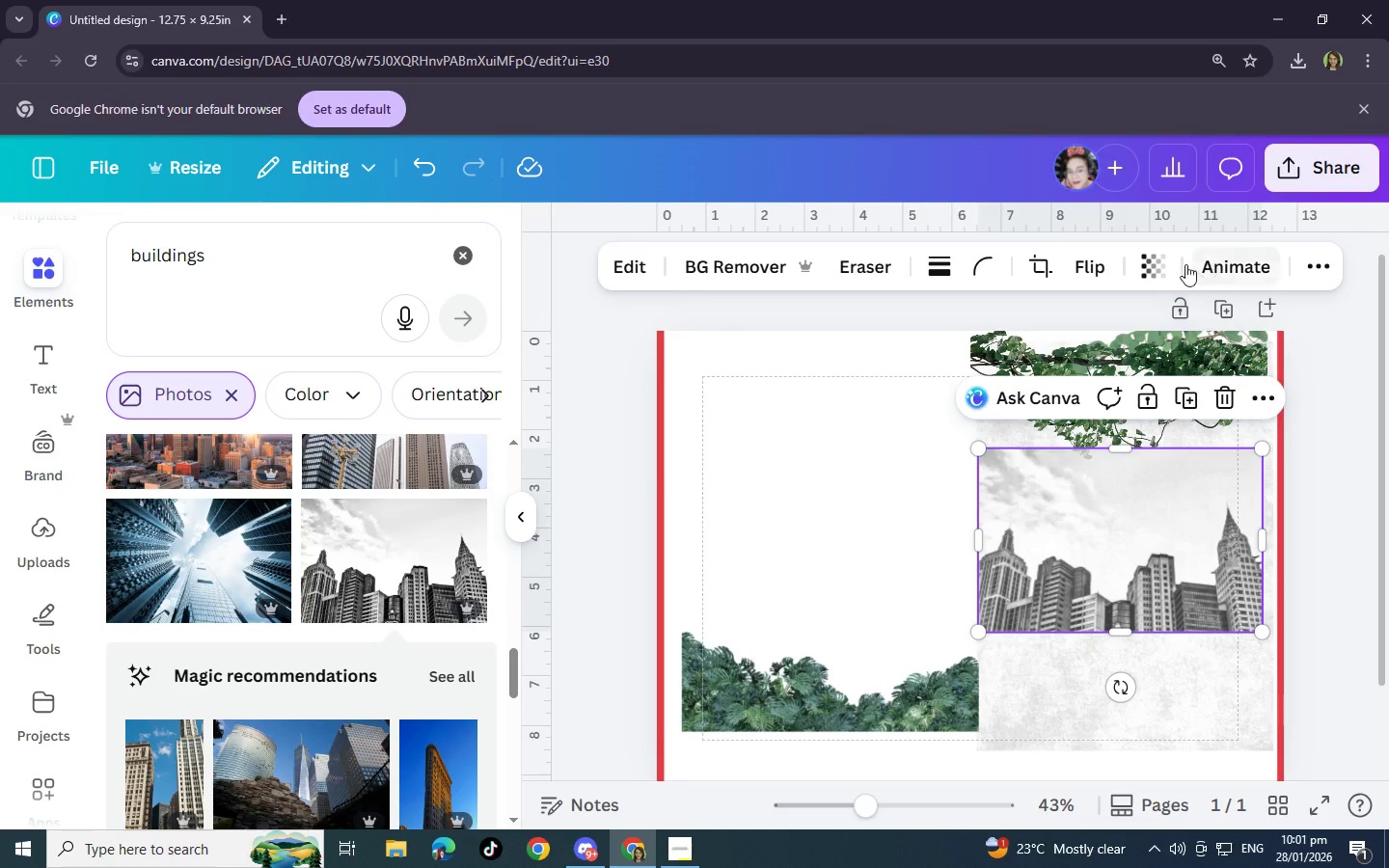 
left_click([1165, 262])
 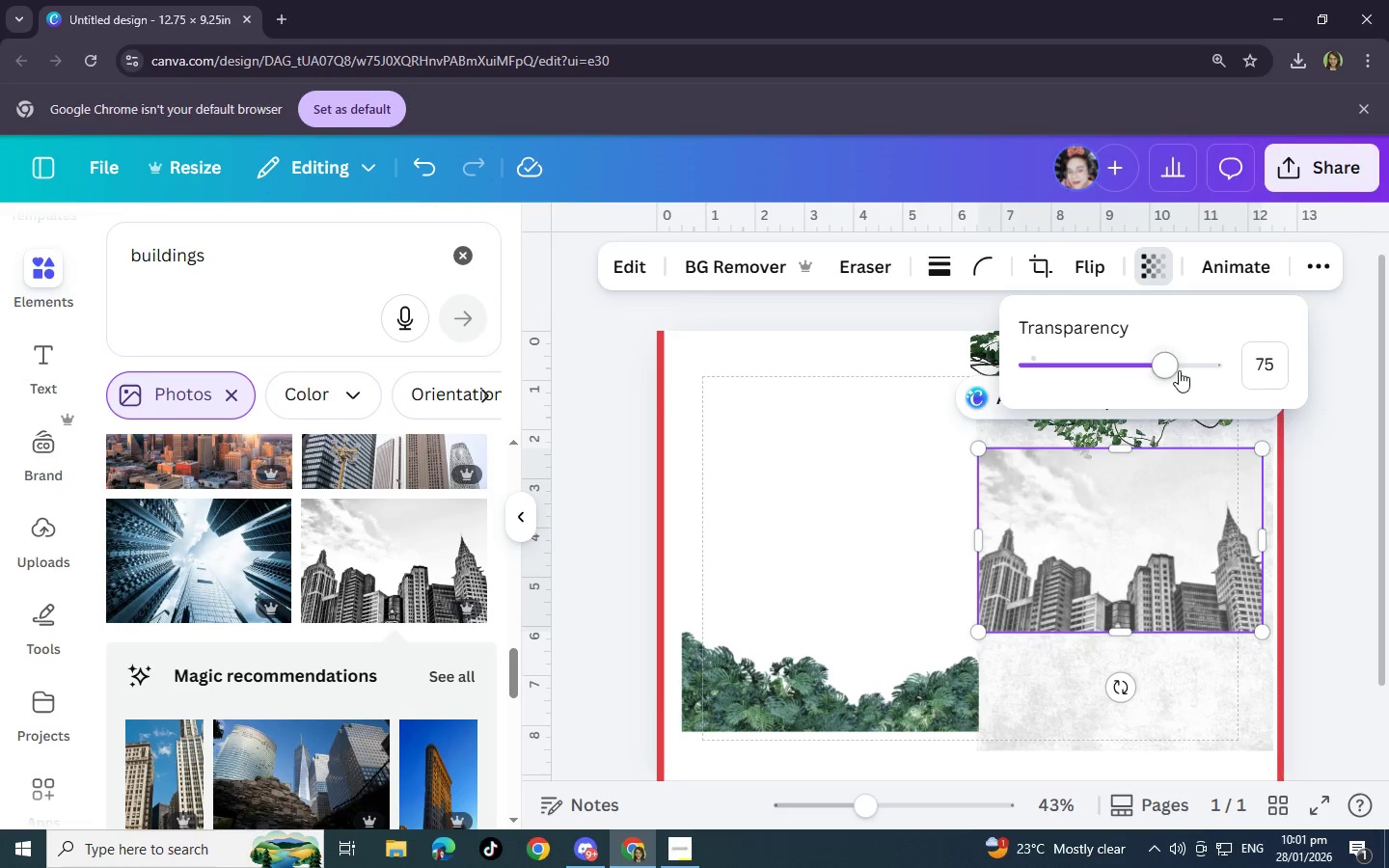 
left_click_drag(start_coordinate=[1169, 367], to_coordinate=[1149, 367])
 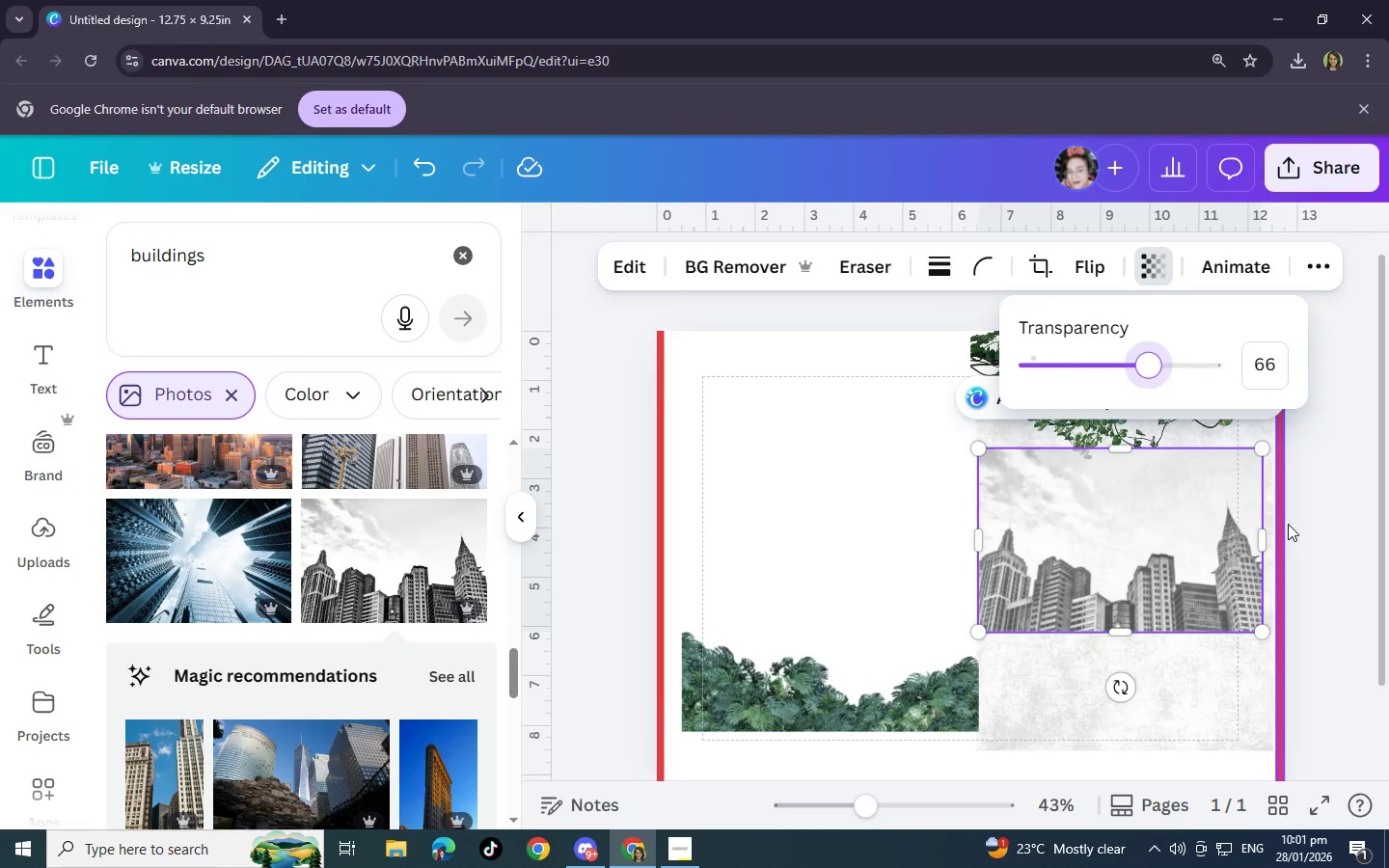 
left_click([1288, 524])
 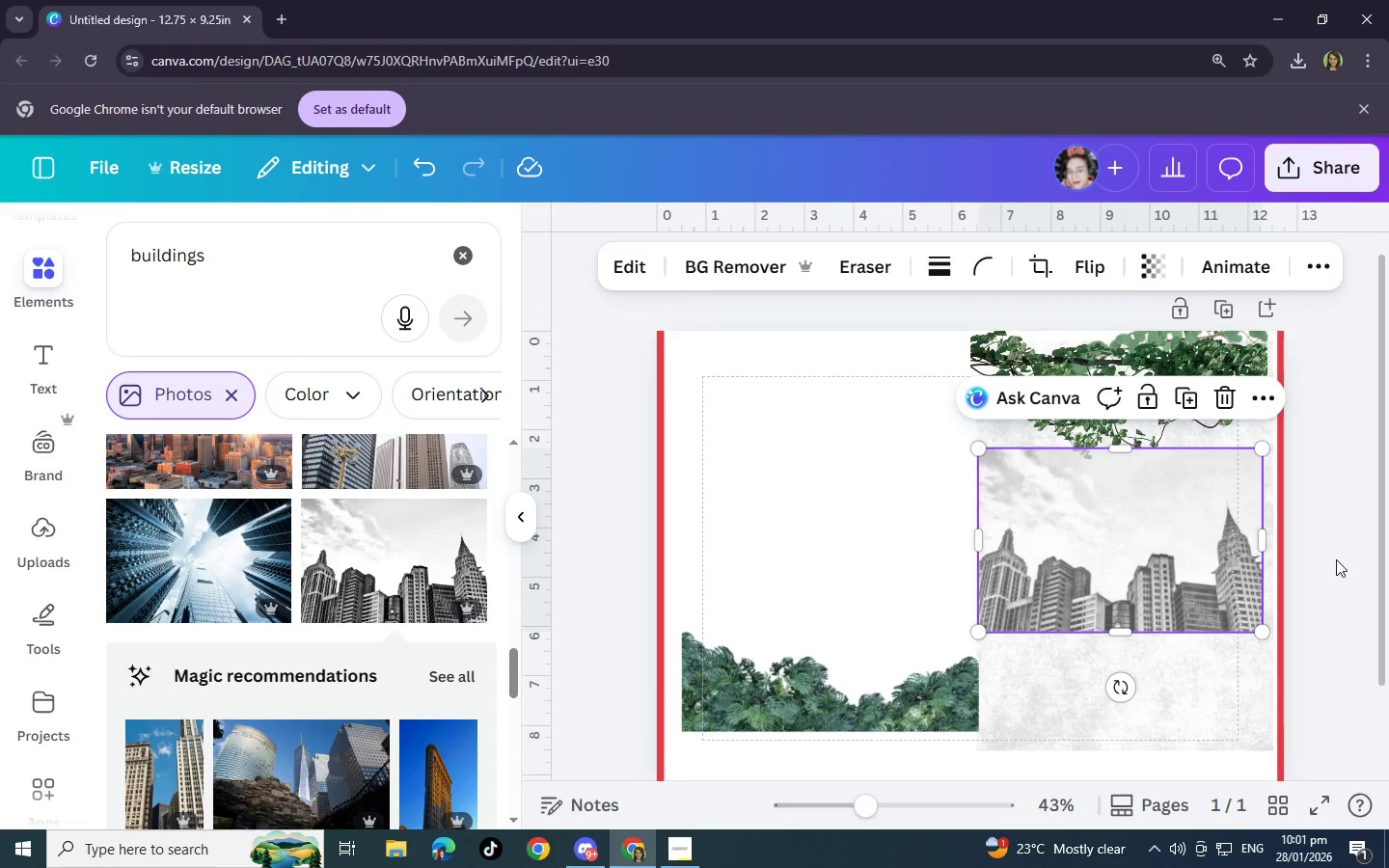 
left_click([1337, 559])
 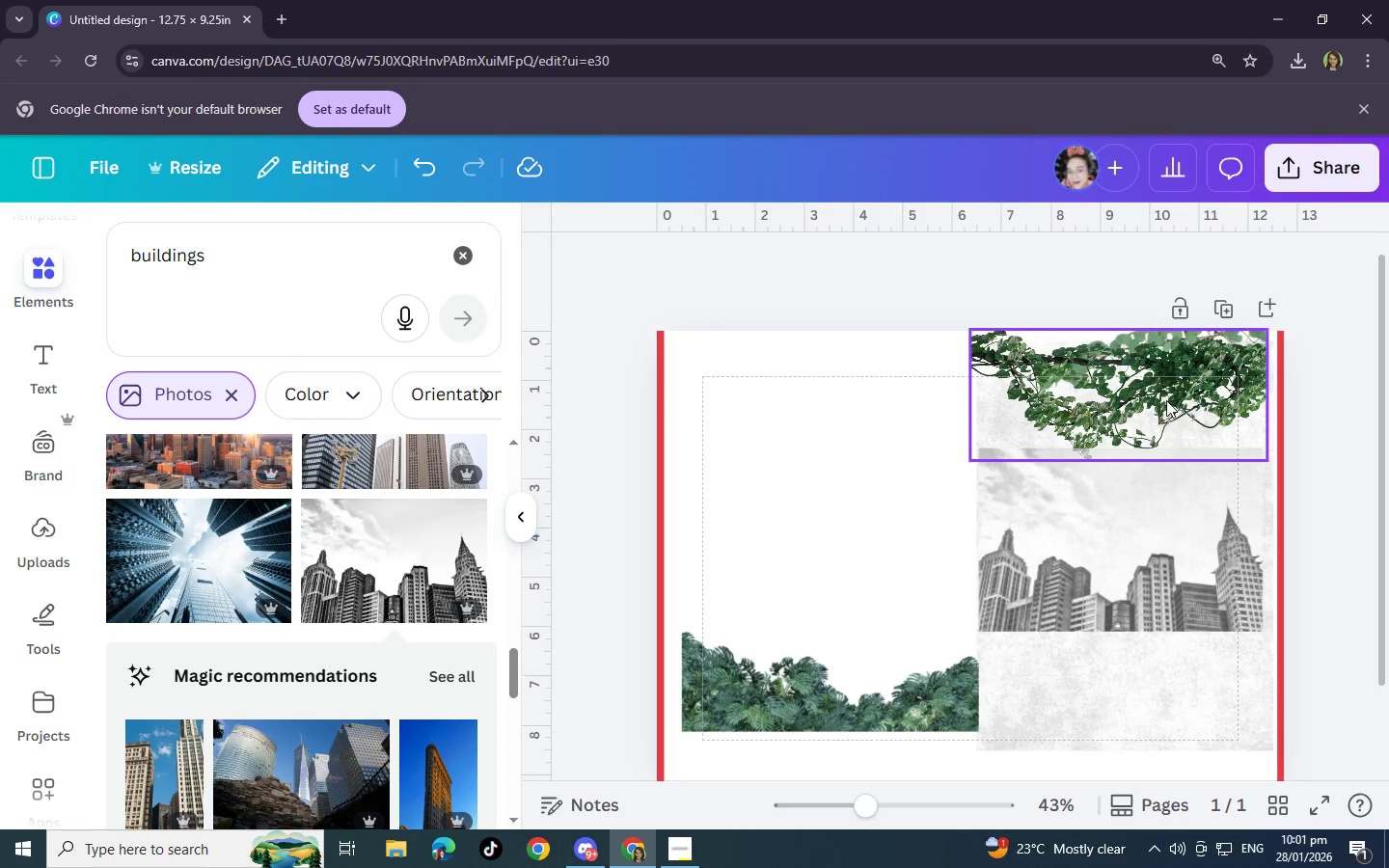 
left_click_drag(start_coordinate=[1166, 400], to_coordinate=[1163, 393])
 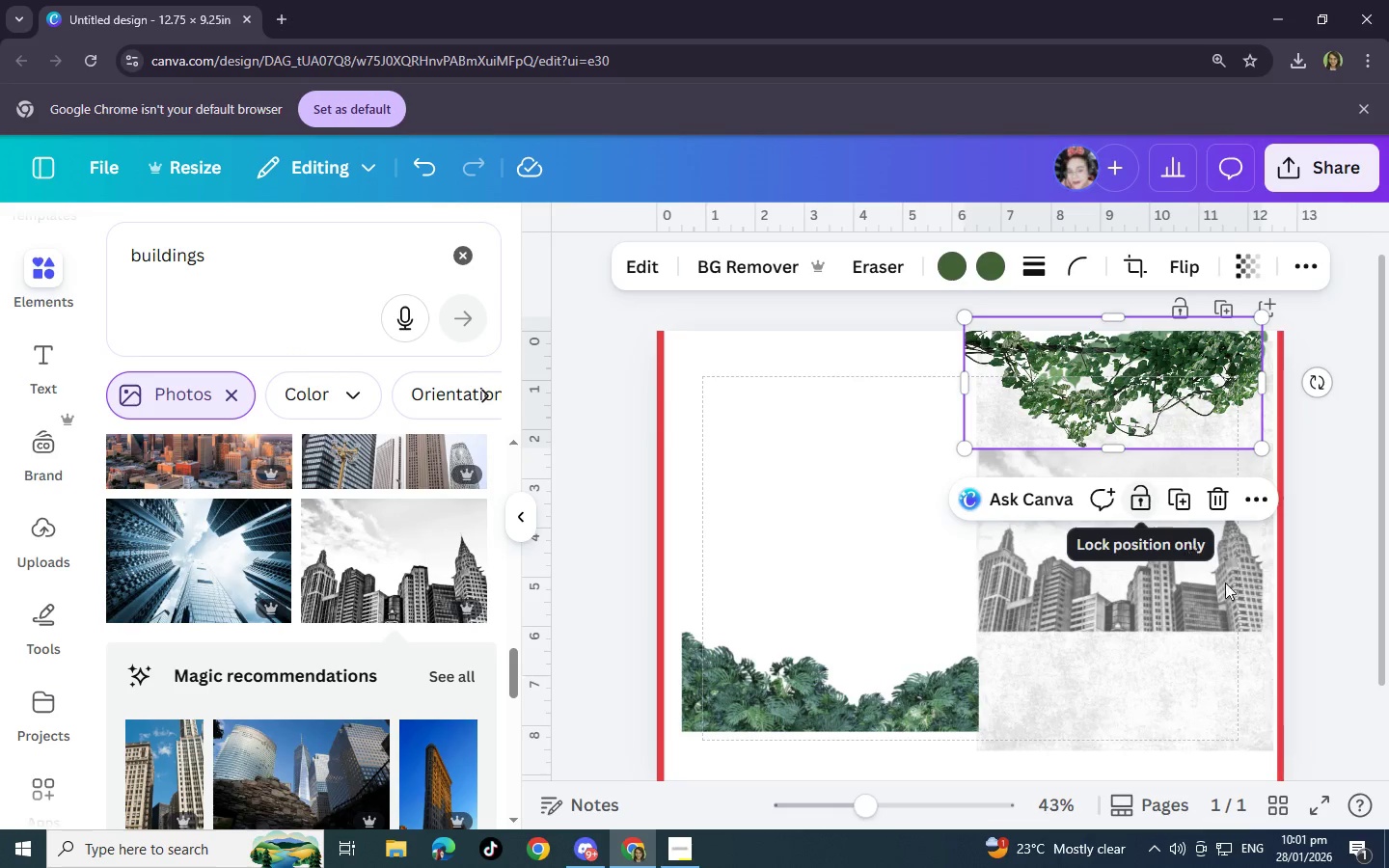 
left_click([1255, 606])
 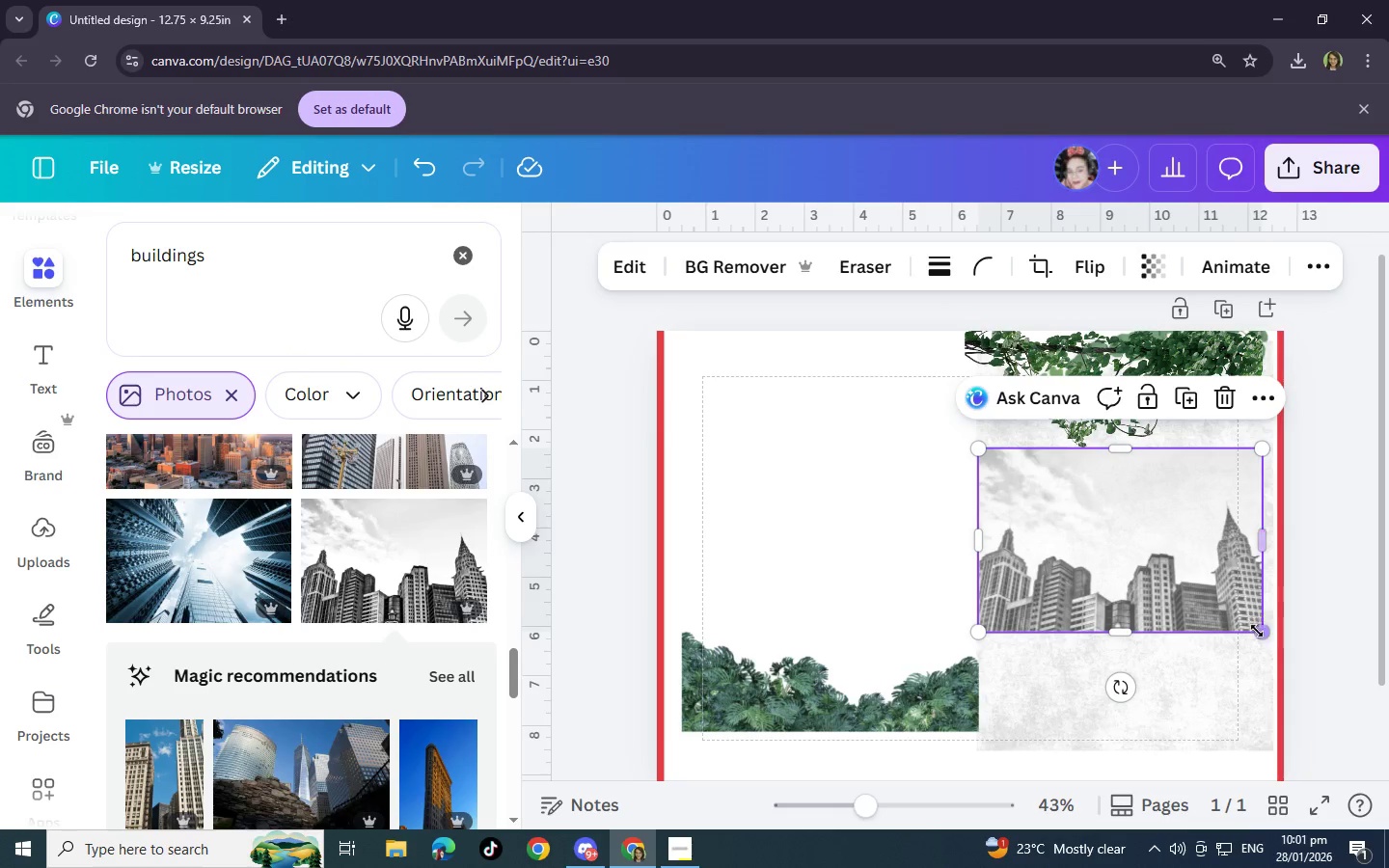 
left_click([1218, 684])
 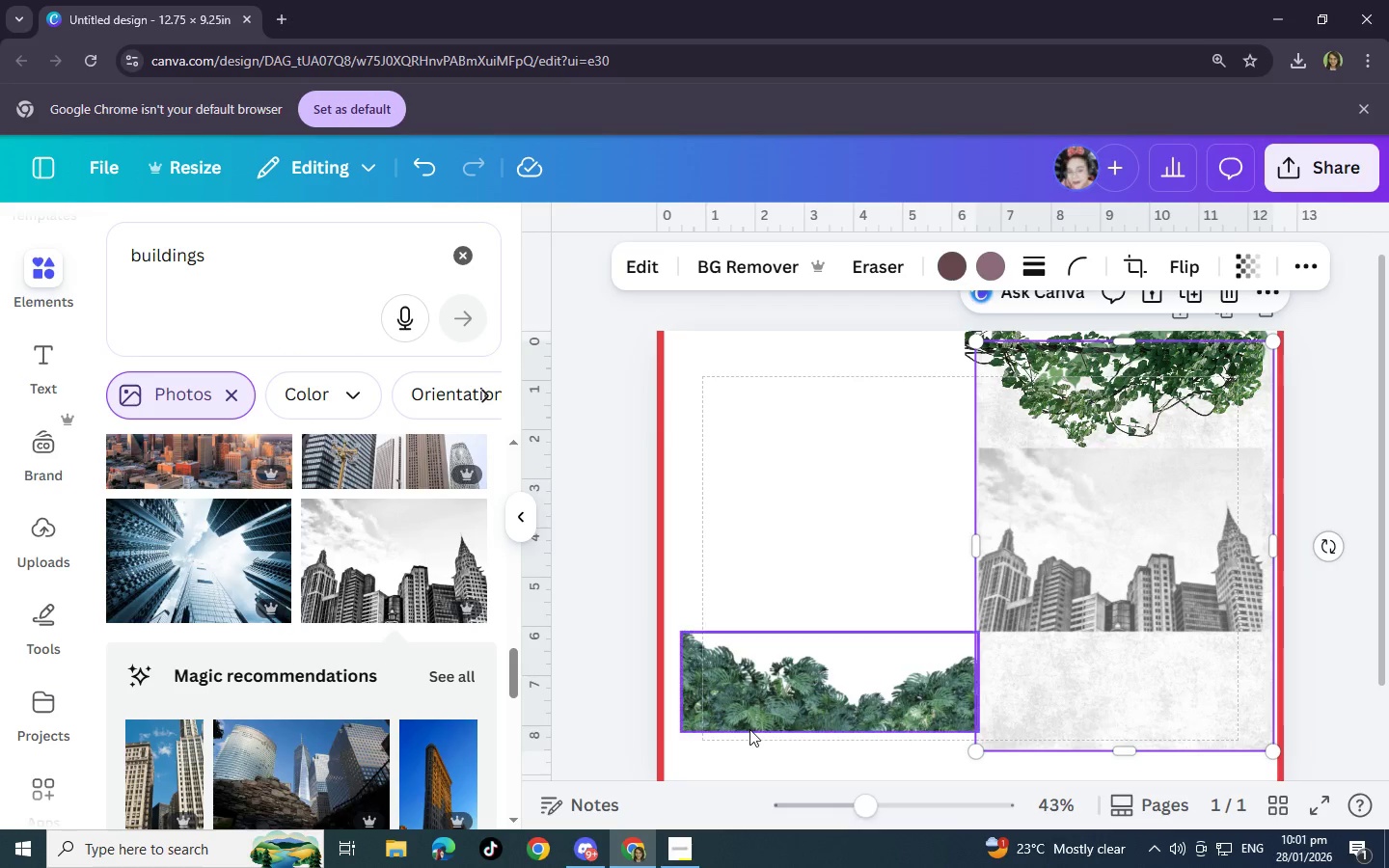 
left_click_drag(start_coordinate=[749, 729], to_coordinate=[1043, 726])
 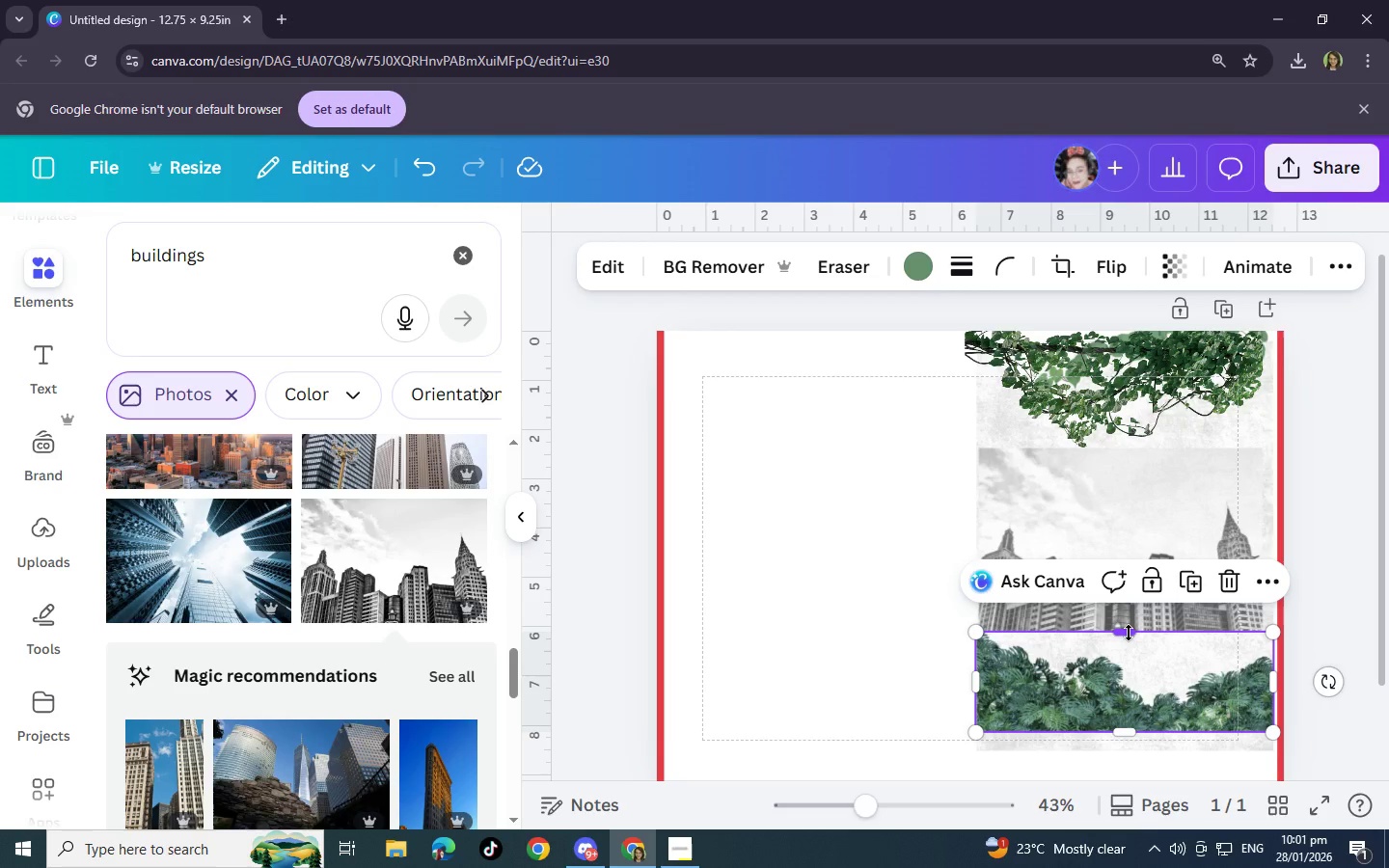 
left_click_drag(start_coordinate=[1129, 633], to_coordinate=[1128, 658])
 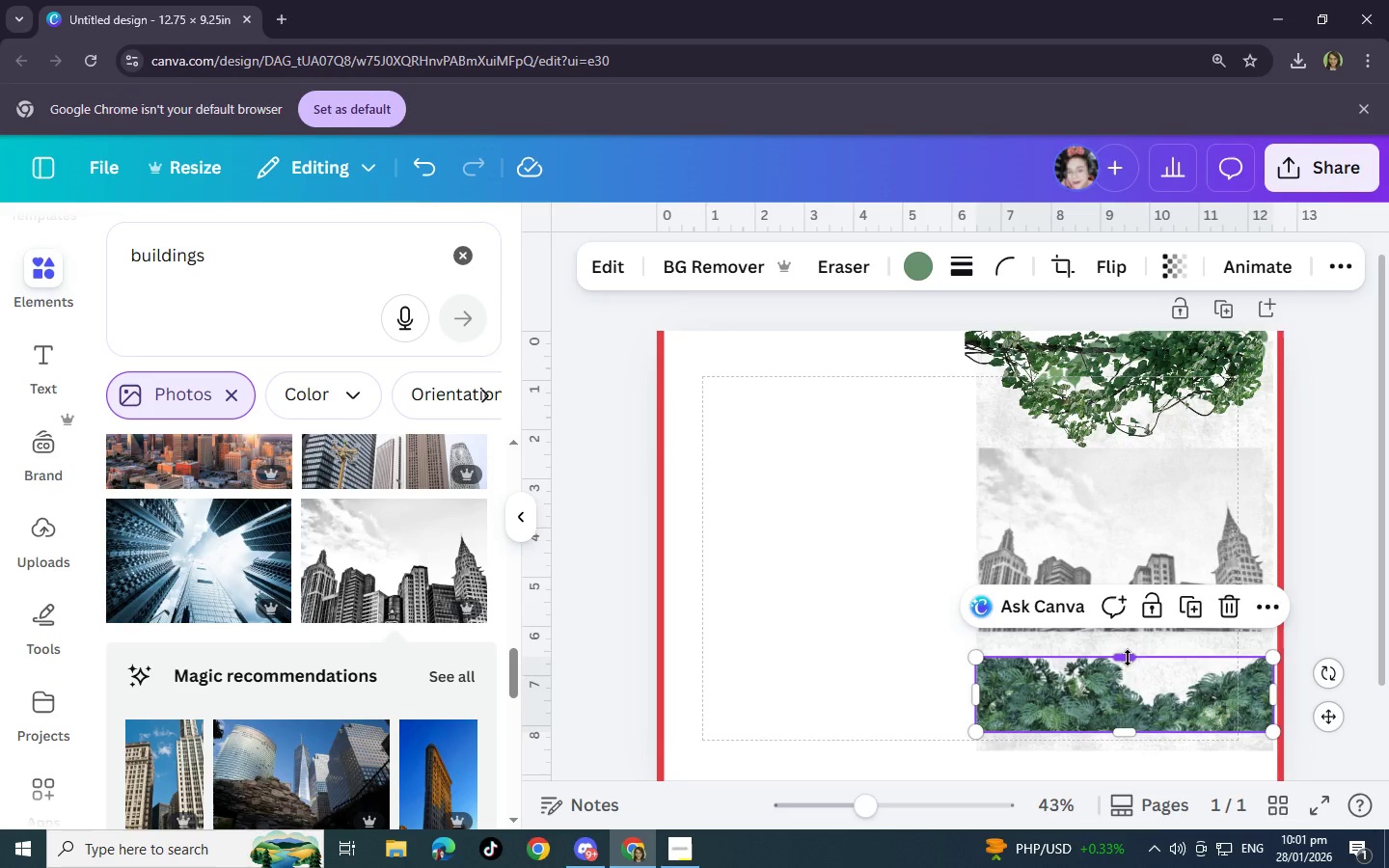 
left_click_drag(start_coordinate=[1128, 658], to_coordinate=[1124, 622])
 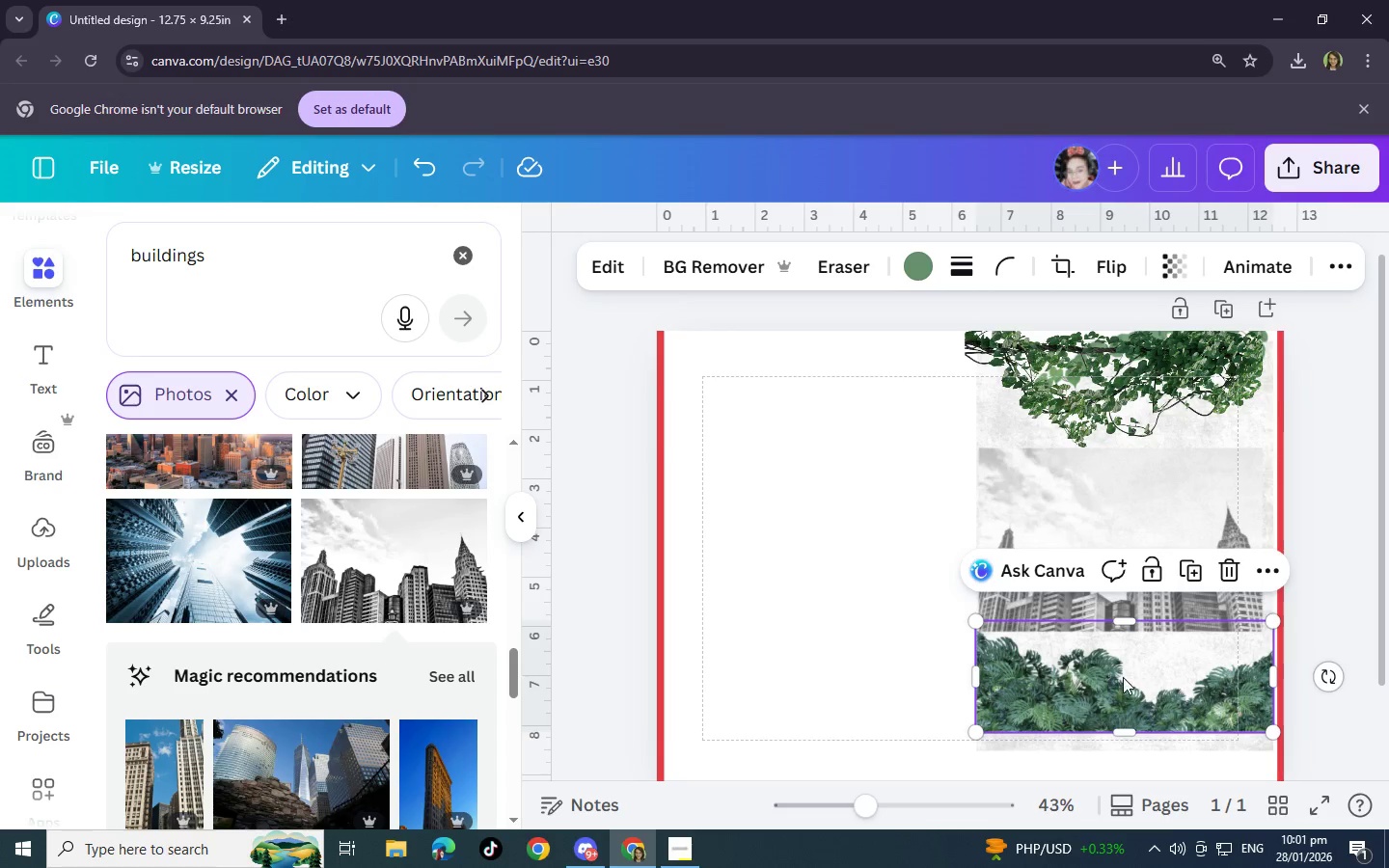 
left_click_drag(start_coordinate=[1116, 686], to_coordinate=[1117, 708])
 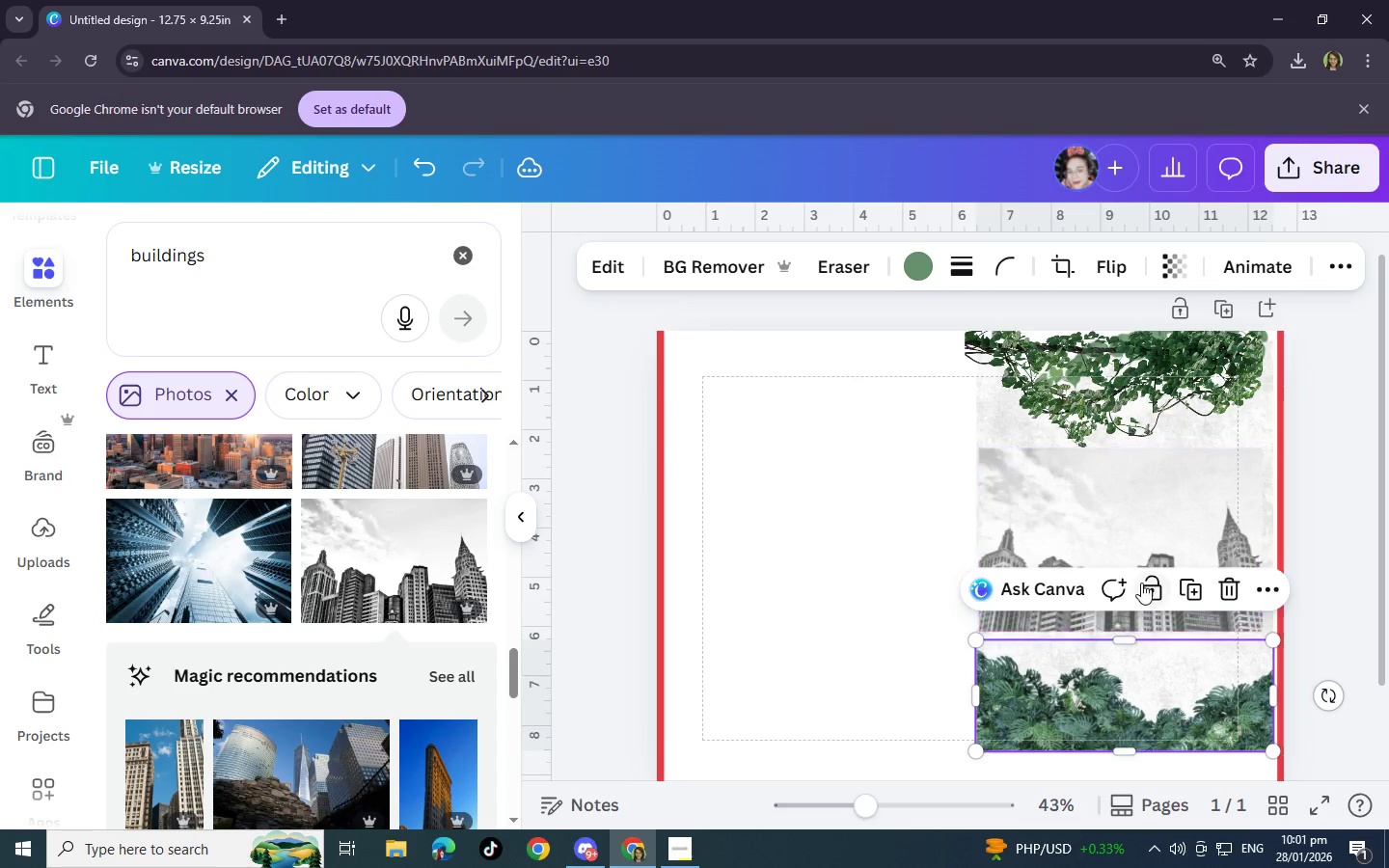 
left_click([1141, 583])
 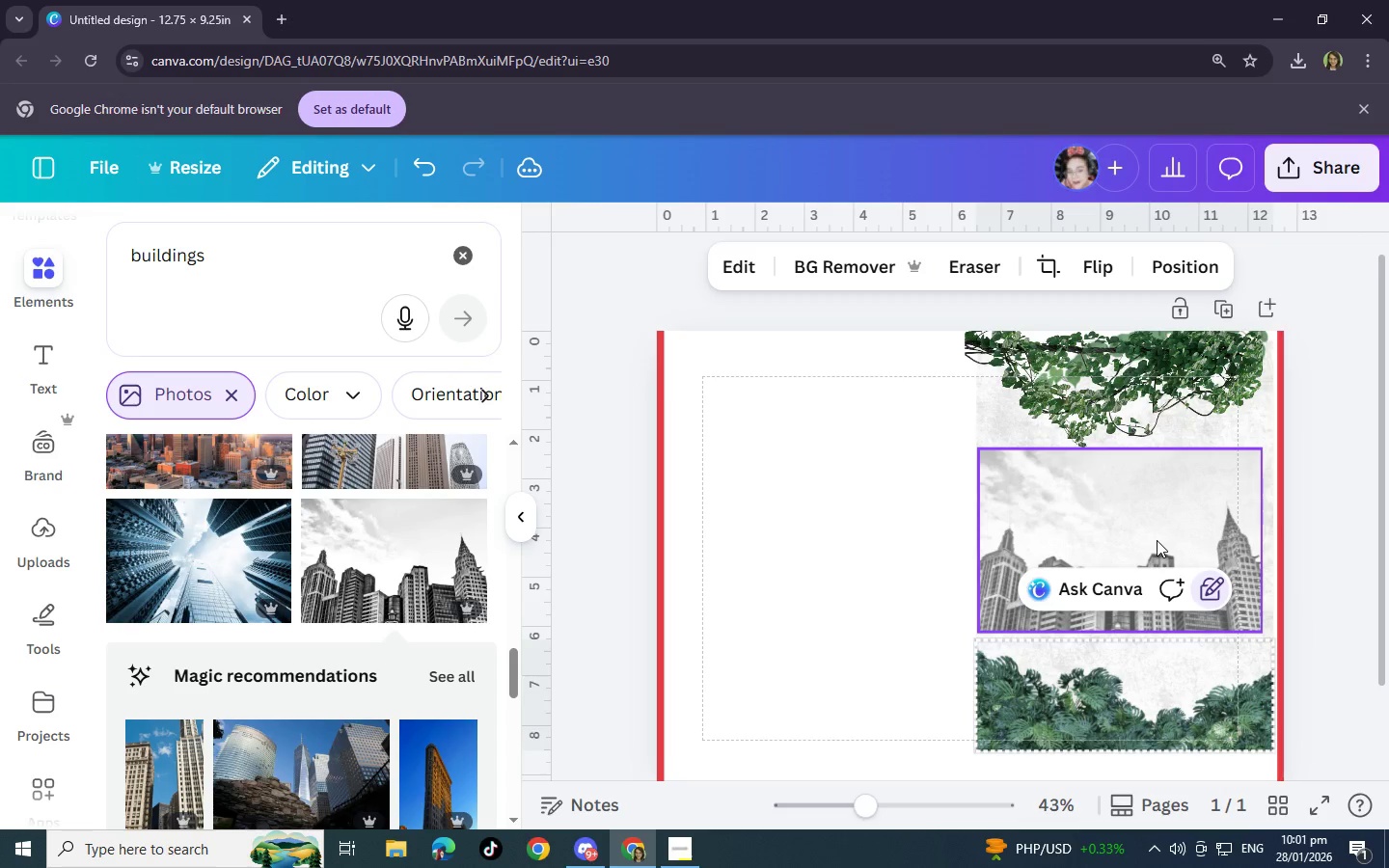 
left_click([1157, 540])
 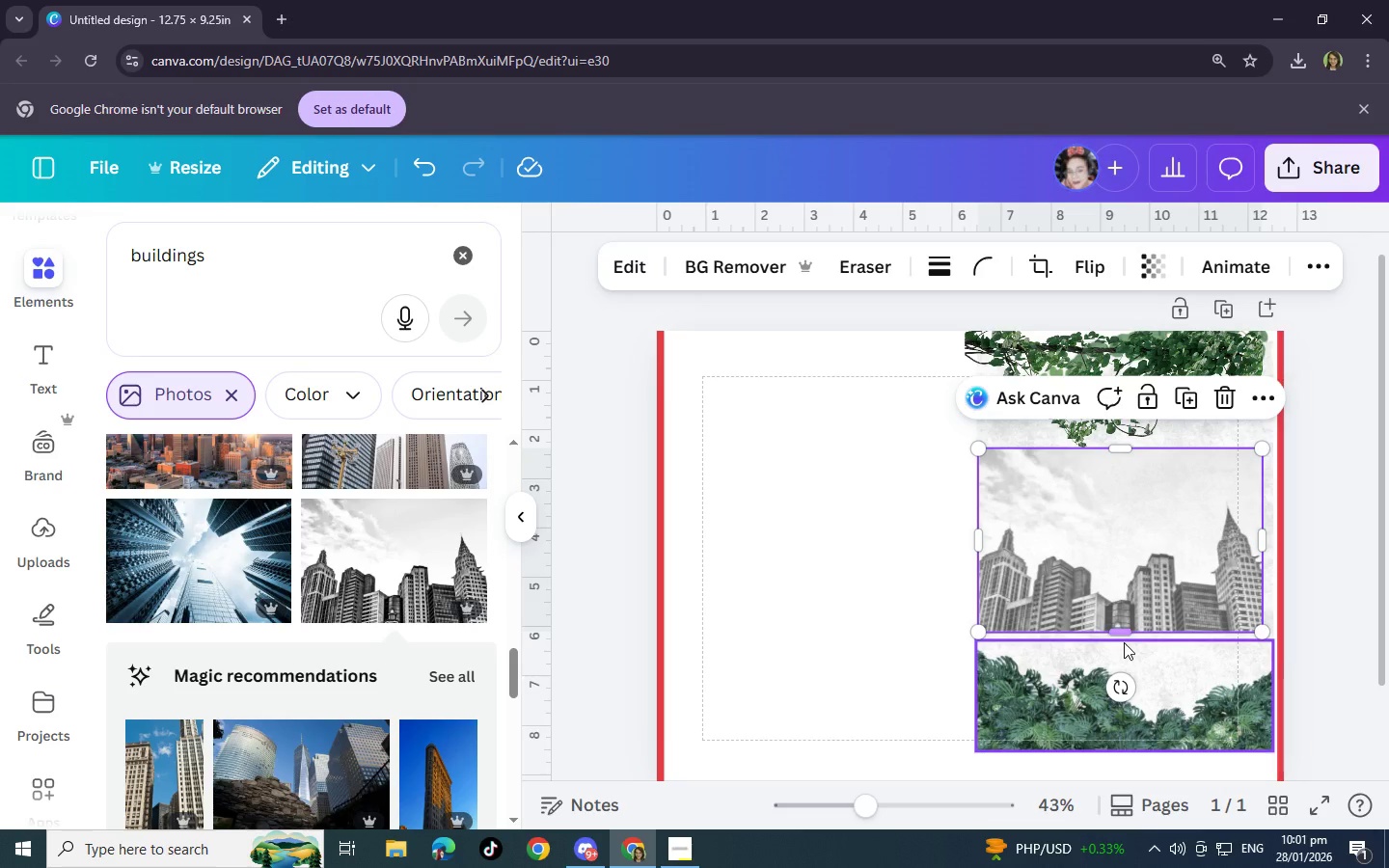 
left_click_drag(start_coordinate=[1124, 631], to_coordinate=[1124, 645])
 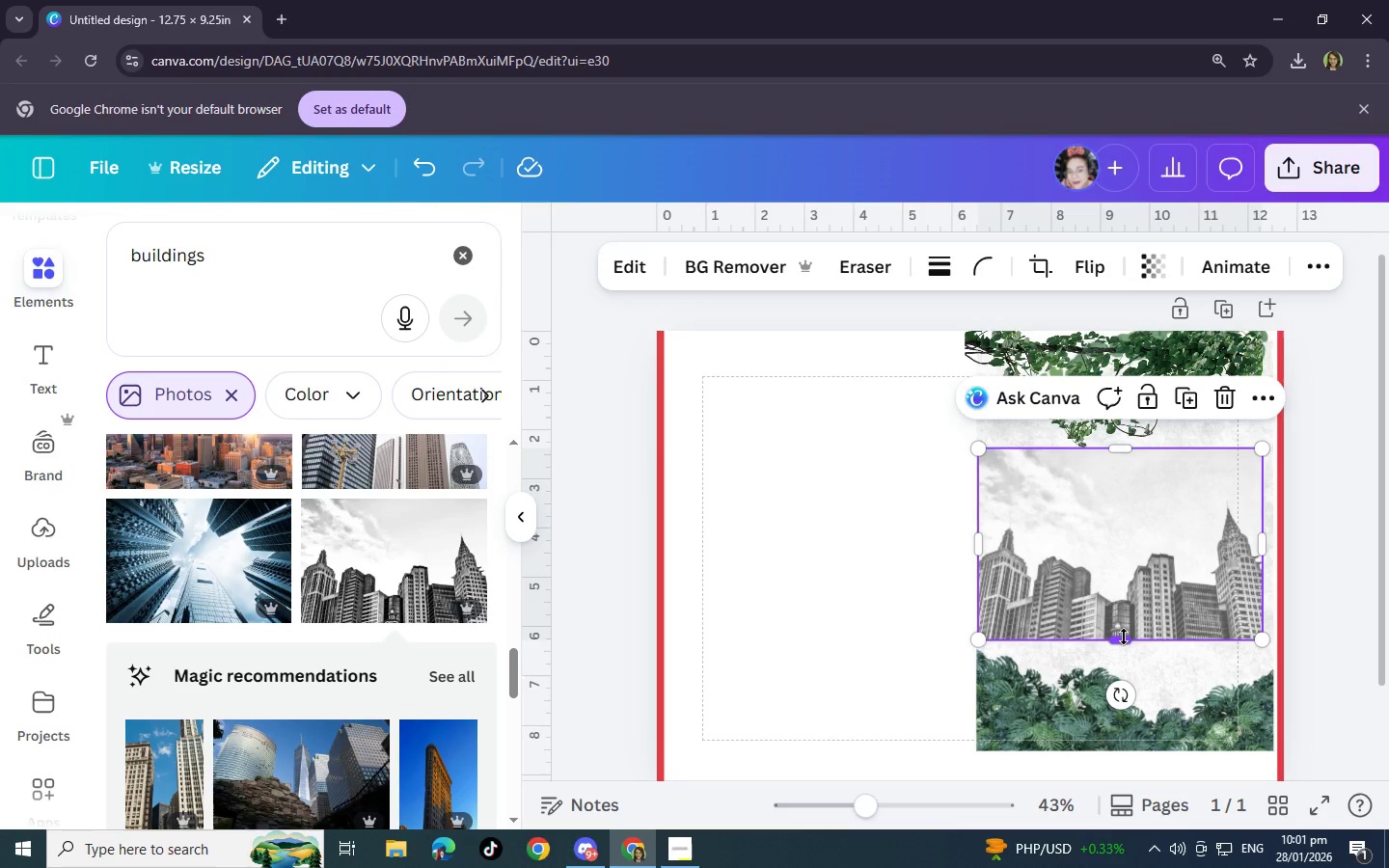 
left_click_drag(start_coordinate=[1124, 637], to_coordinate=[1124, 651])
 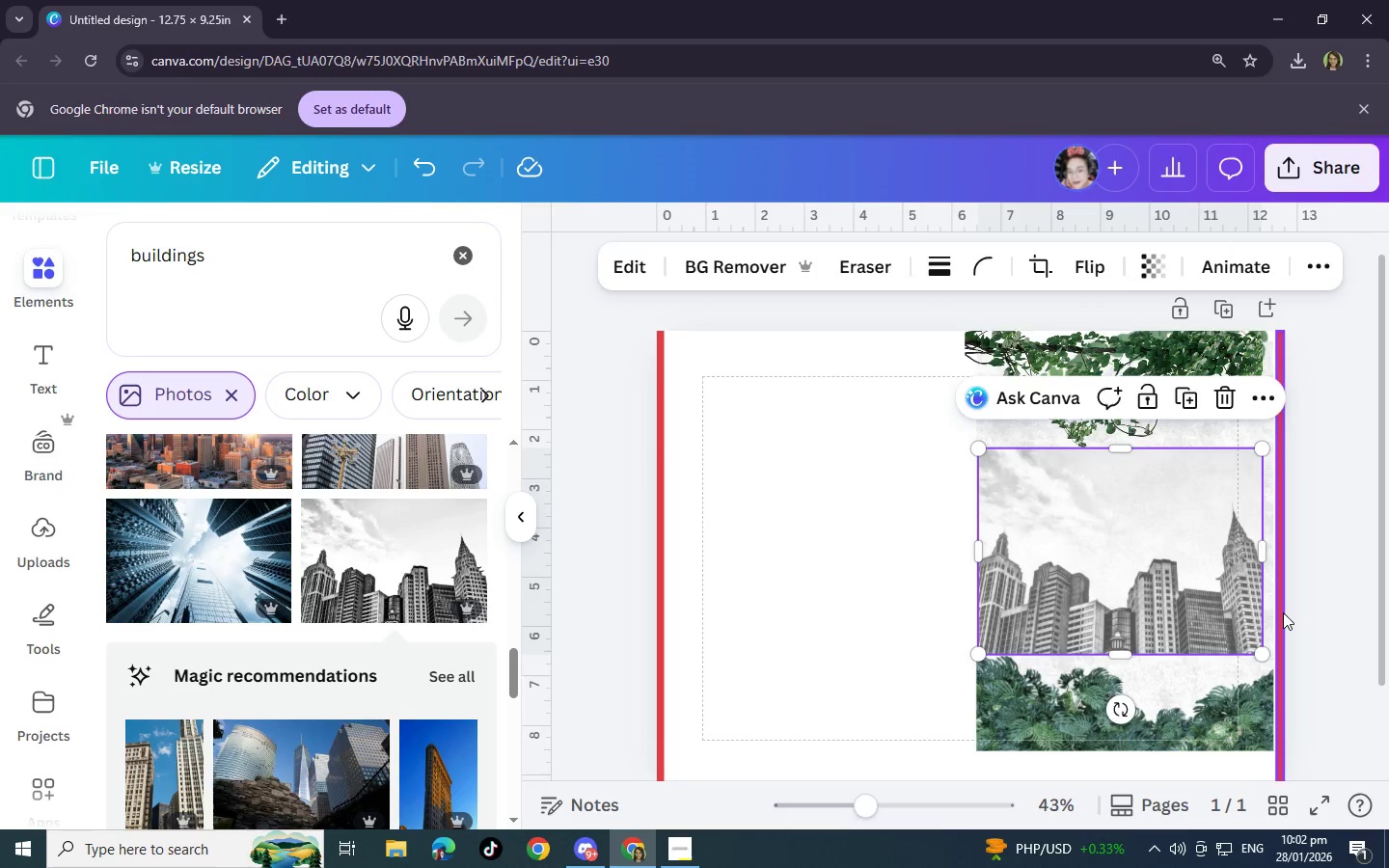 
left_click([1283, 612])
 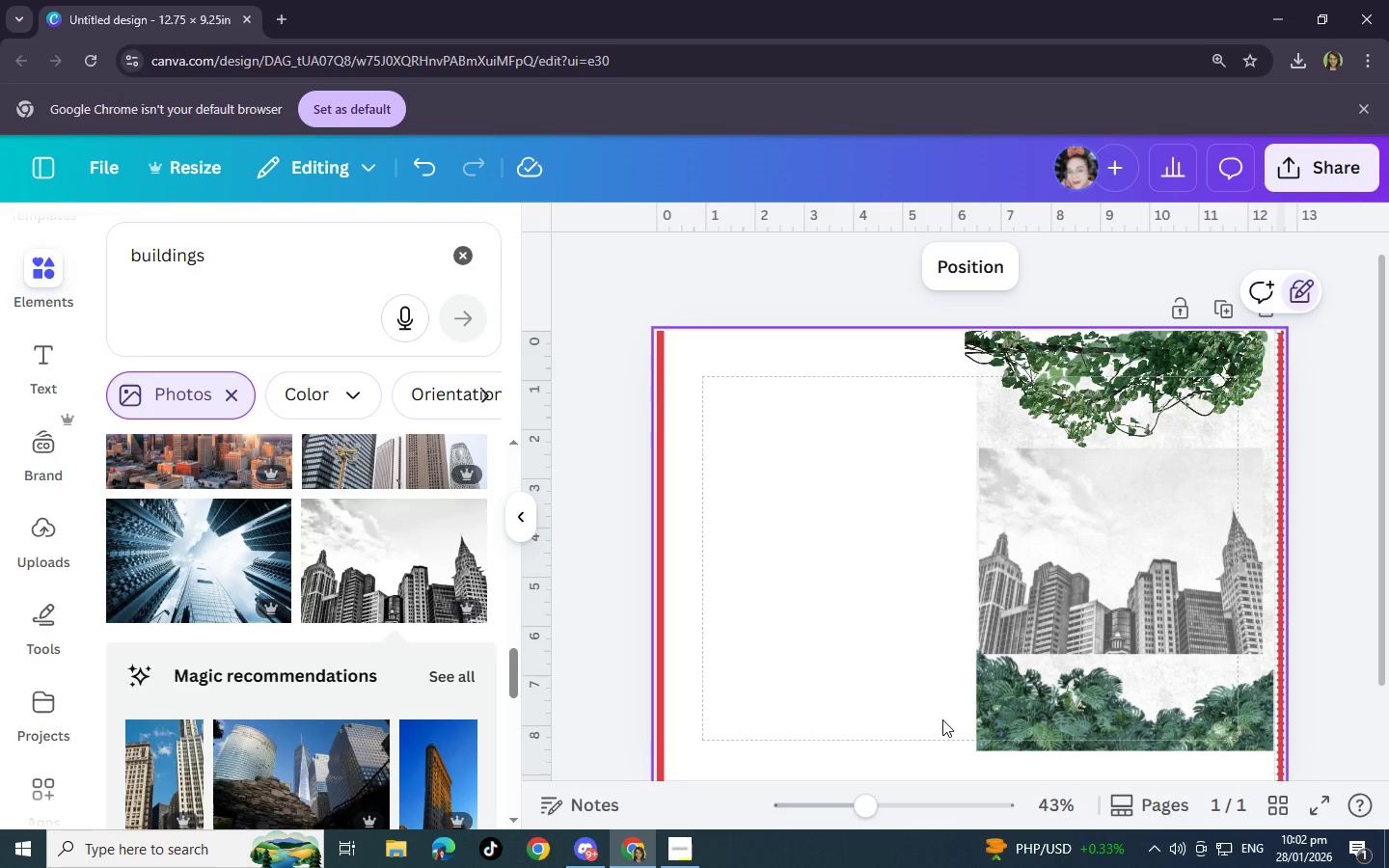 
wait(13.51)
 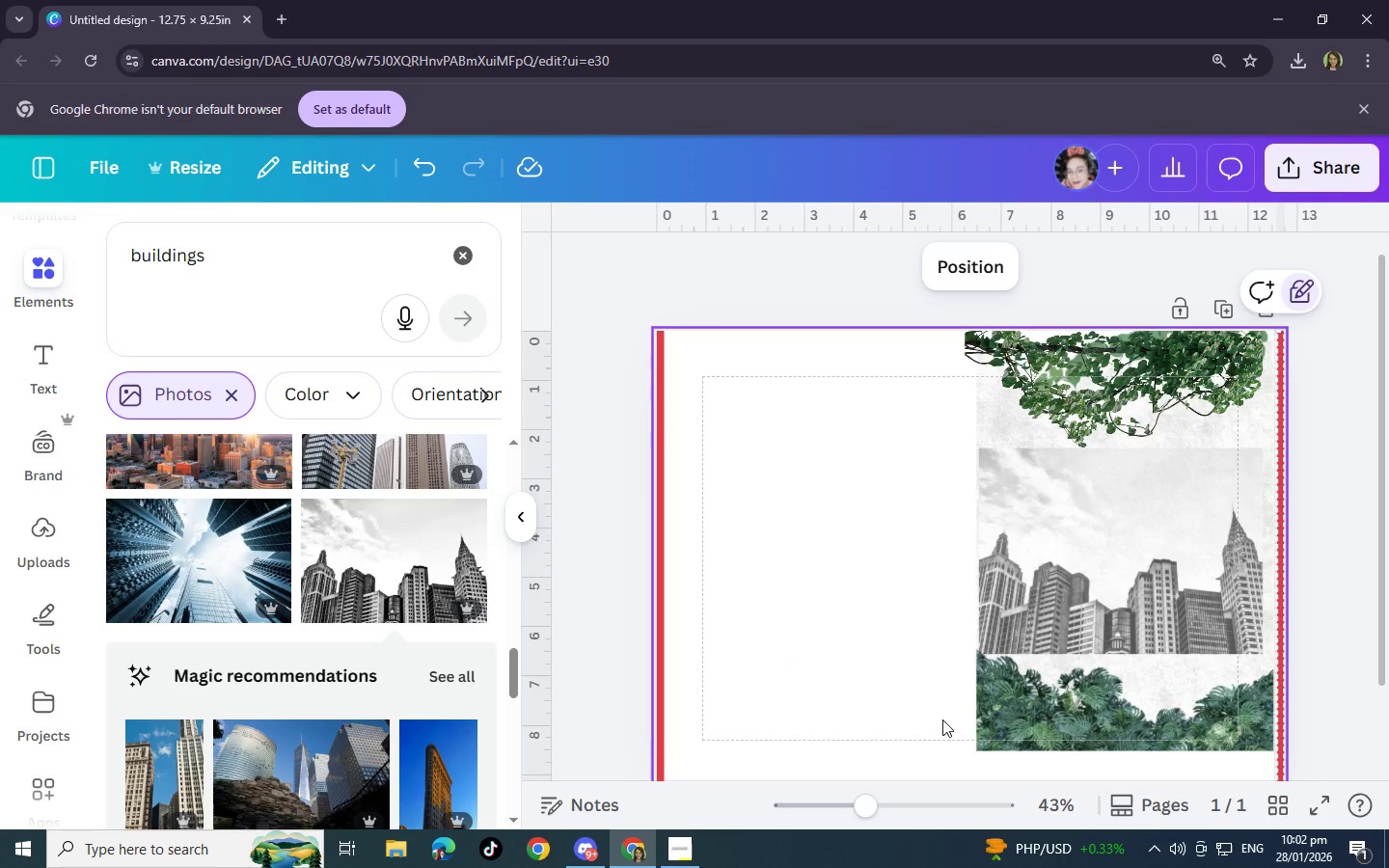 
mouse_move([467, 788])
 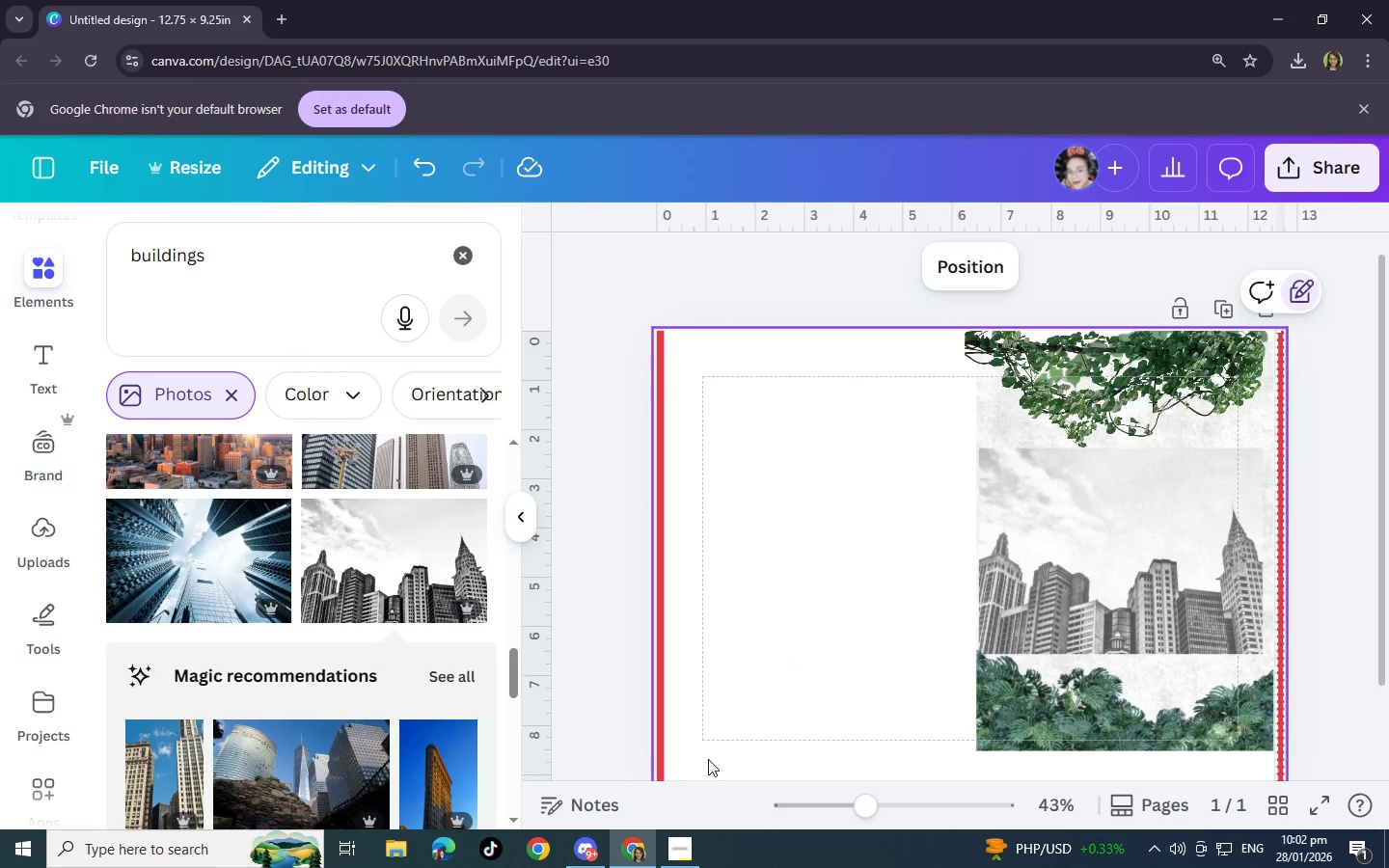 
wait(8.18)
 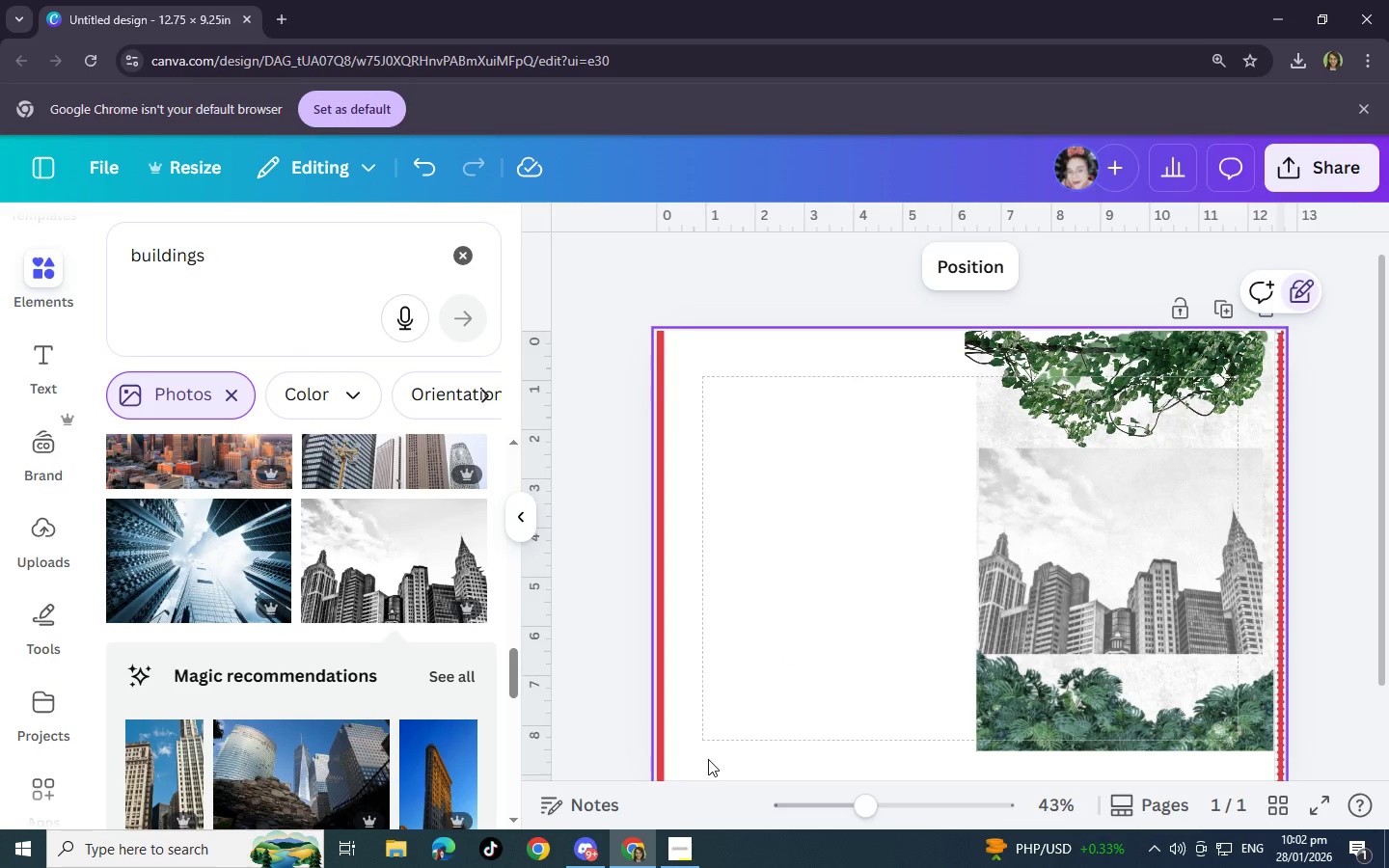 
left_click([1137, 701])
 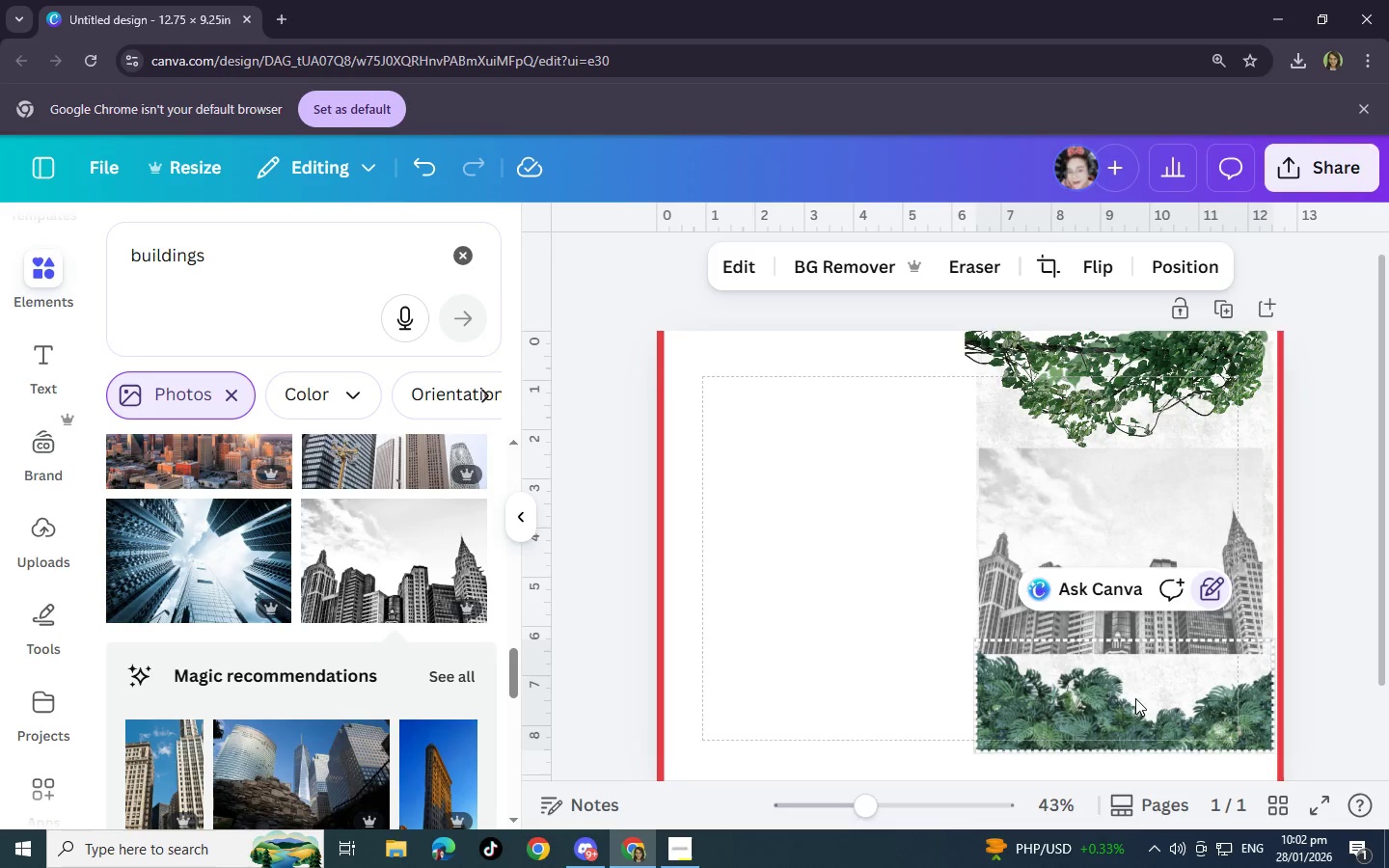 
left_click_drag(start_coordinate=[1131, 626], to_coordinate=[1130, 683])
 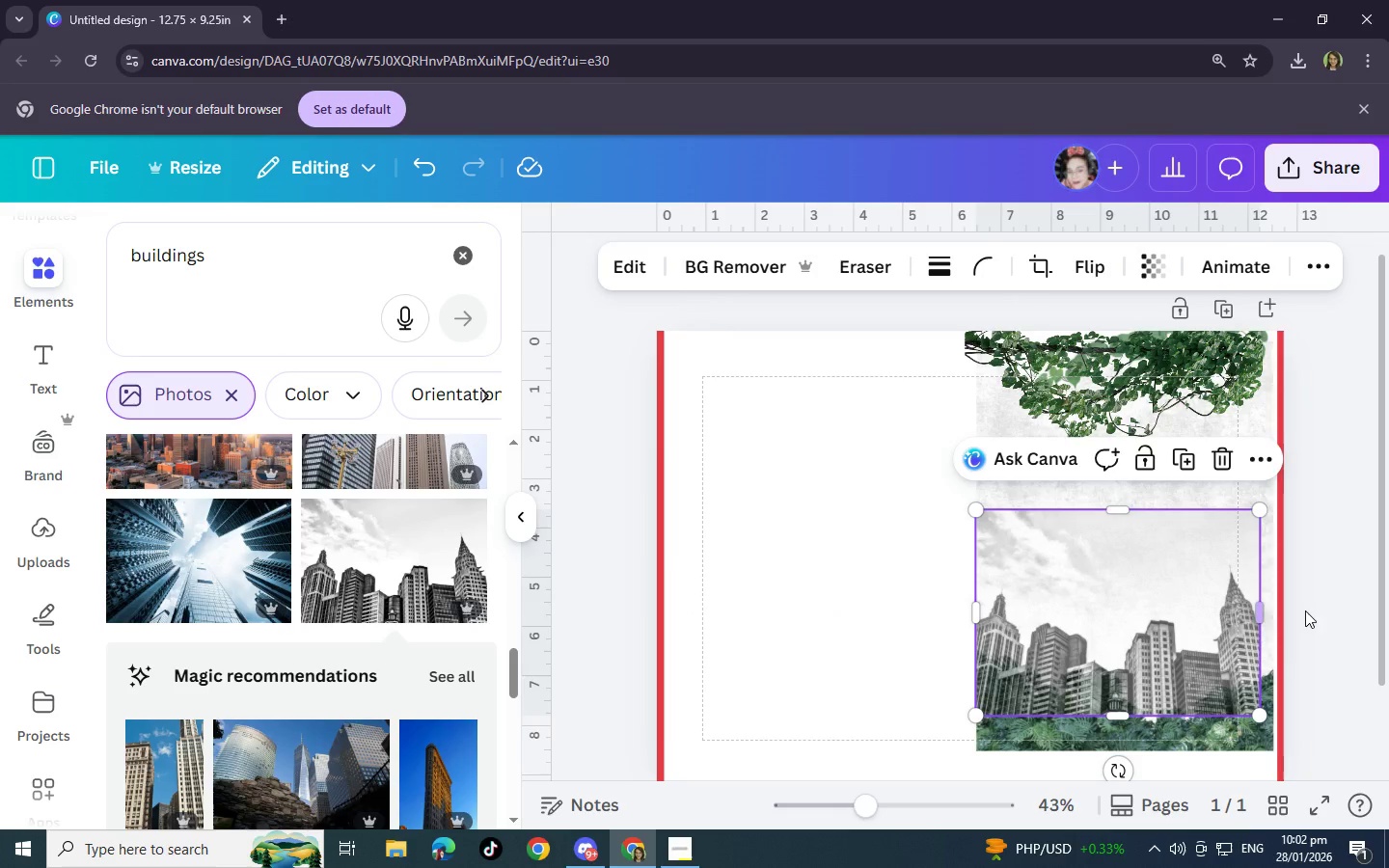 
left_click([1366, 621])
 